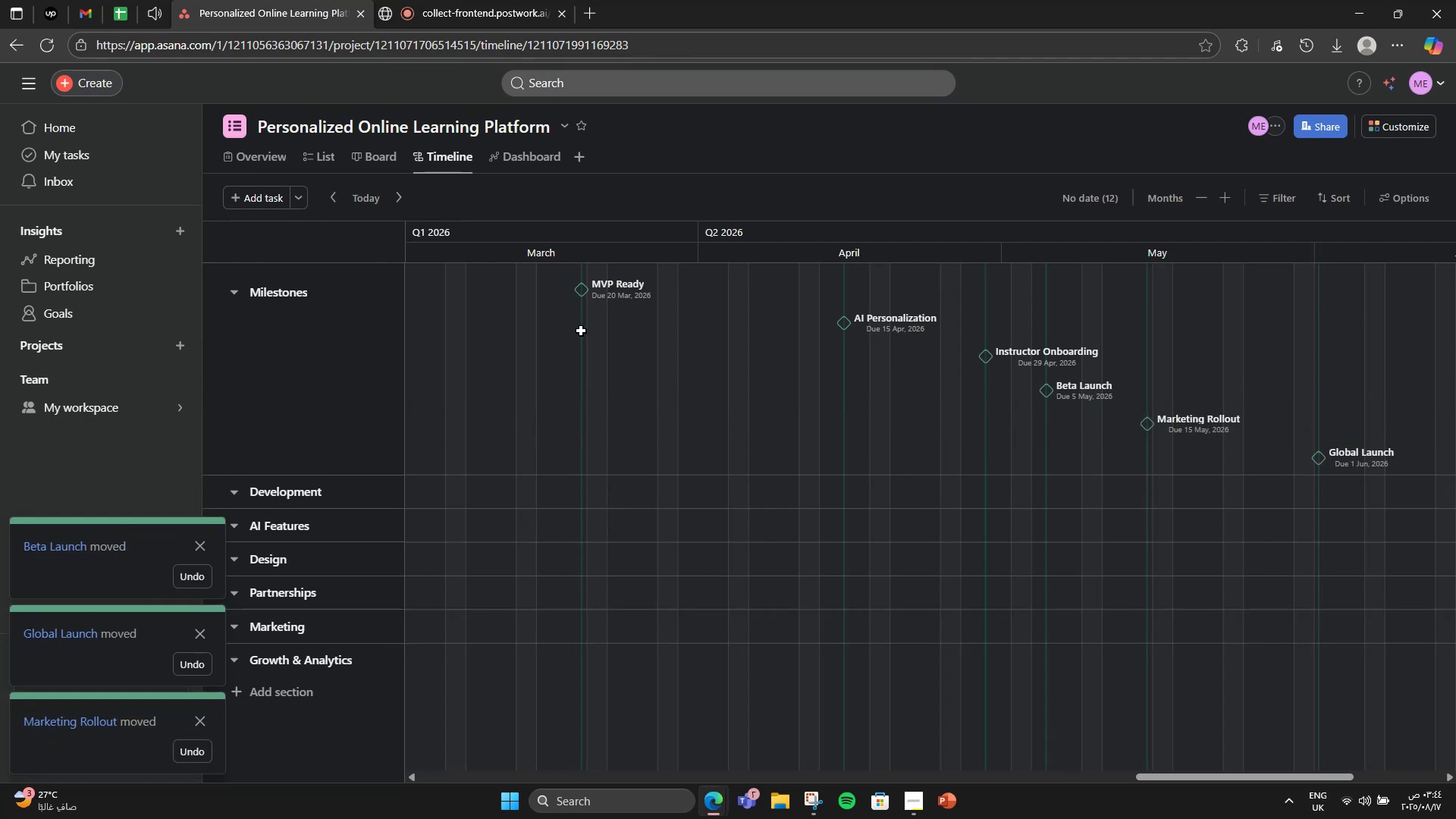 
scroll: coordinate [548, 410], scroll_direction: down, amount: 3.0
 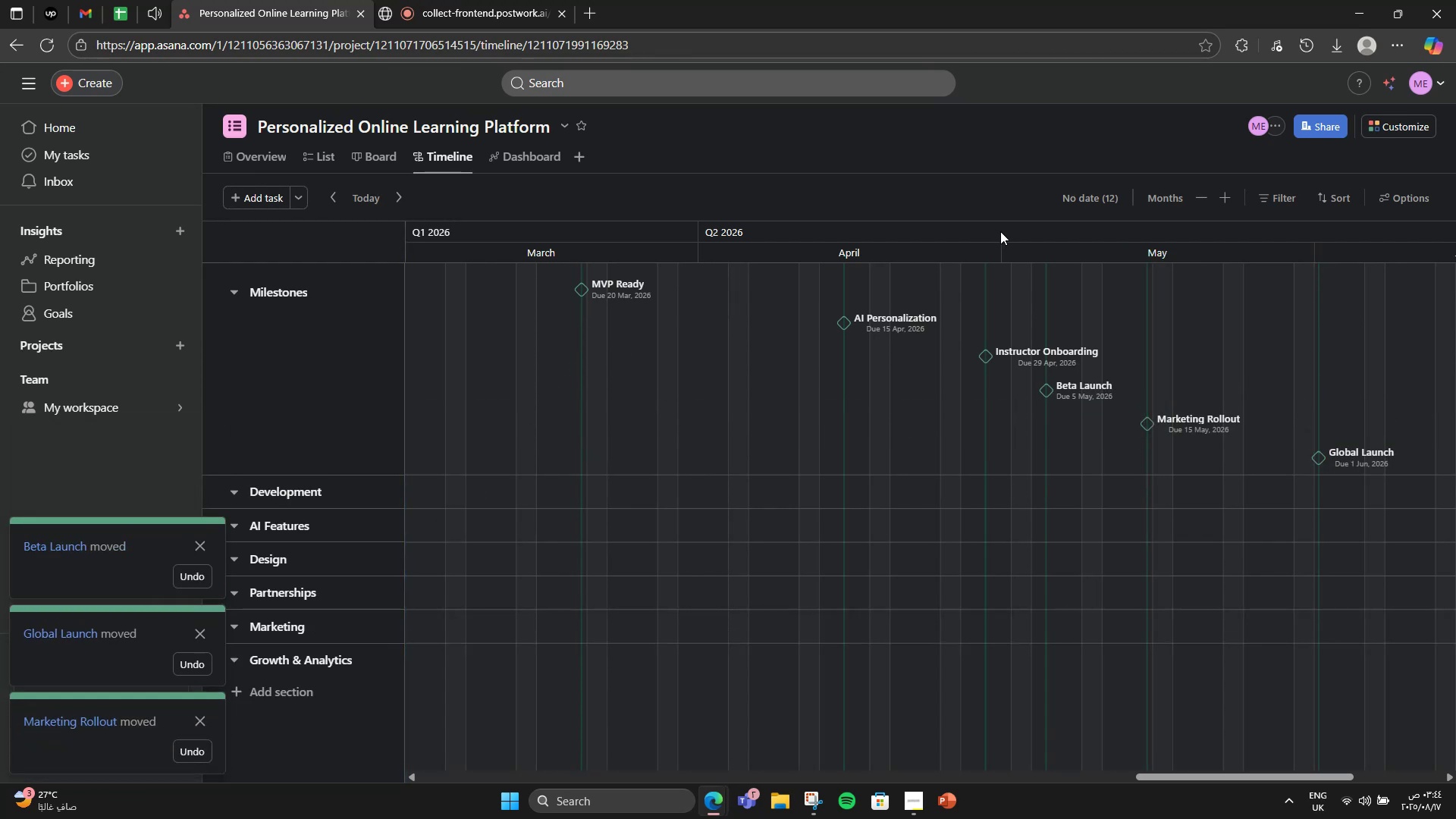 
left_click([1044, 212])
 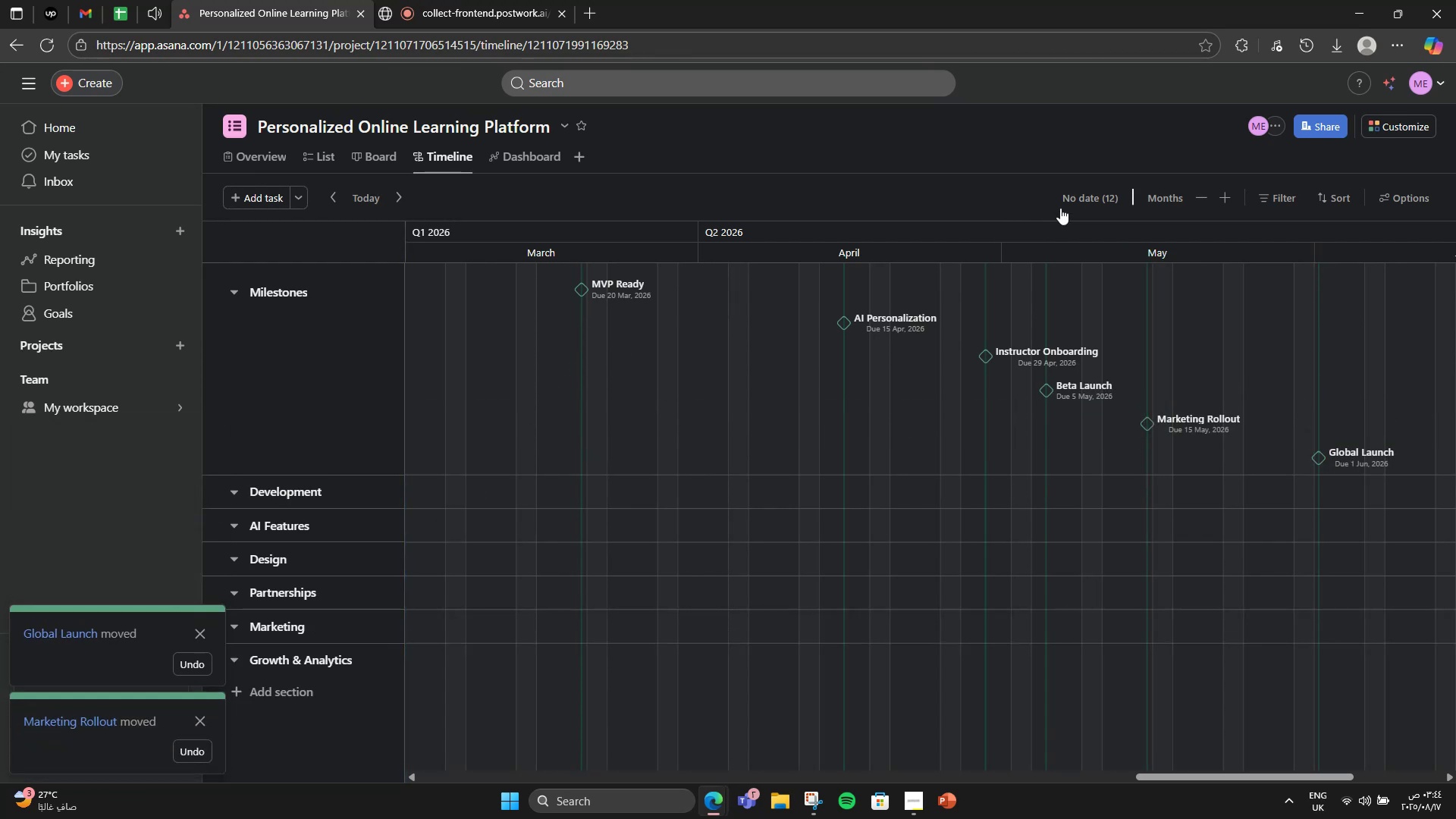 
left_click([1073, 202])
 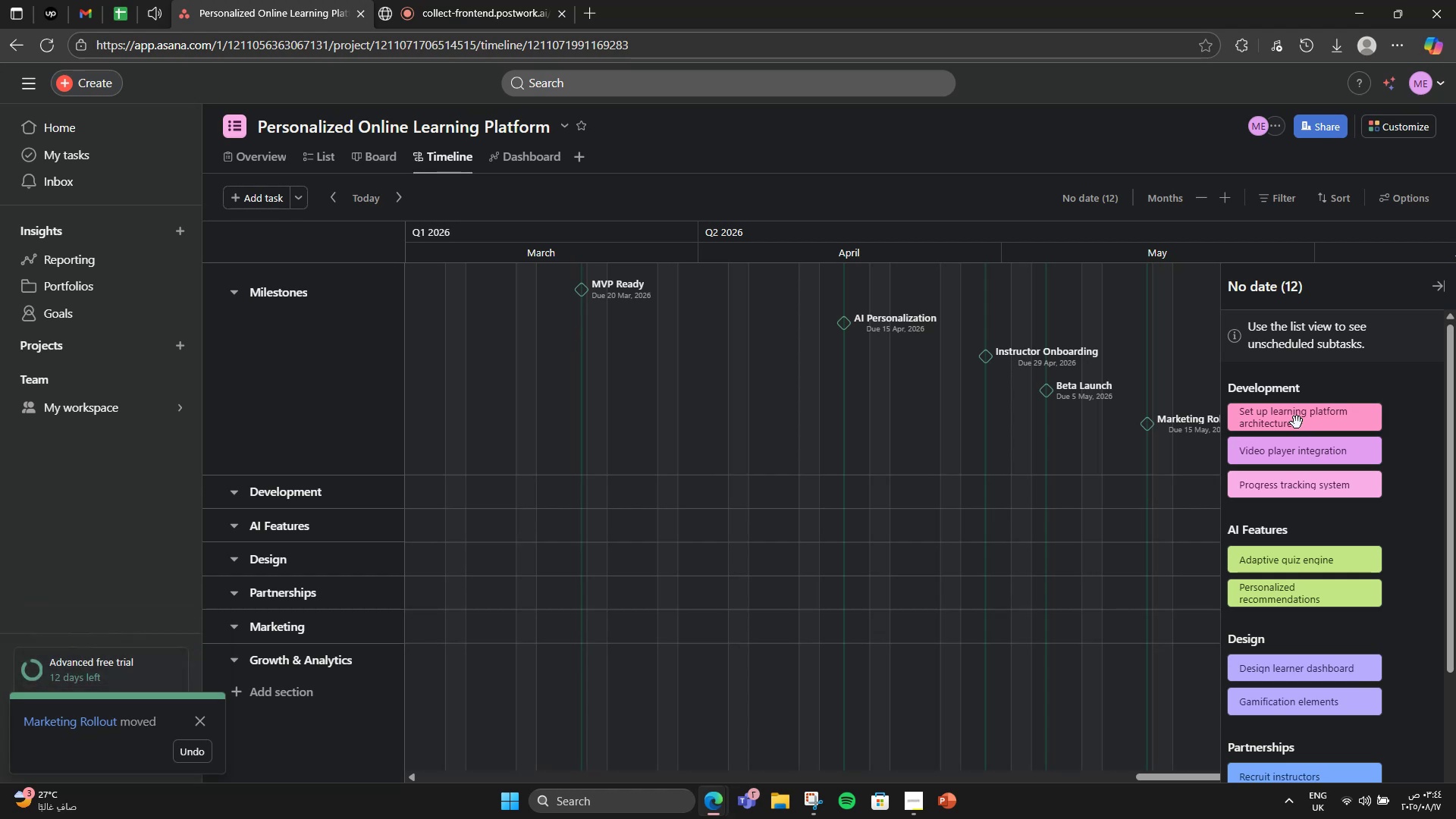 
wait(8.24)
 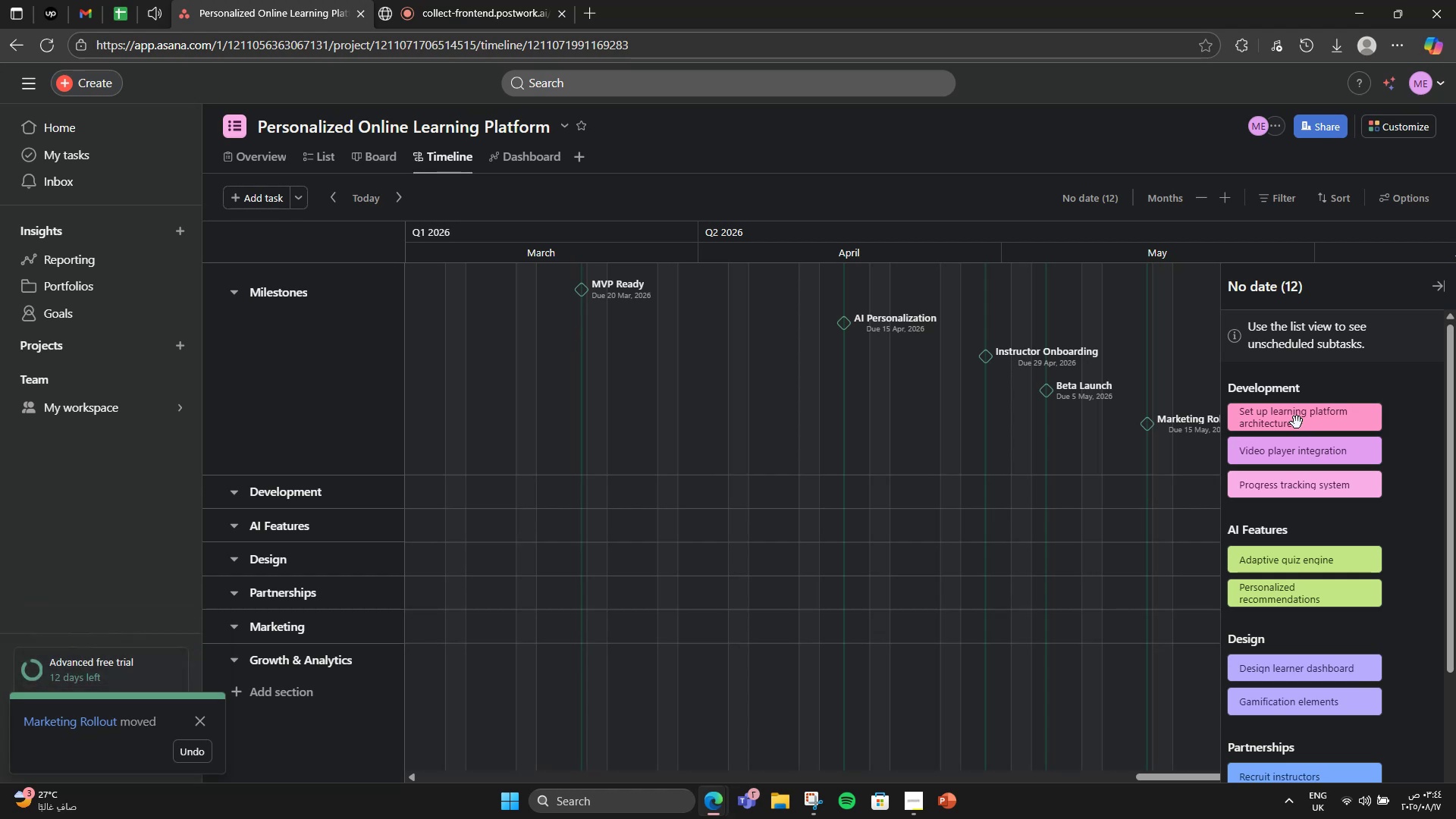 
left_click_drag(start_coordinate=[1271, 422], to_coordinate=[552, 495])
 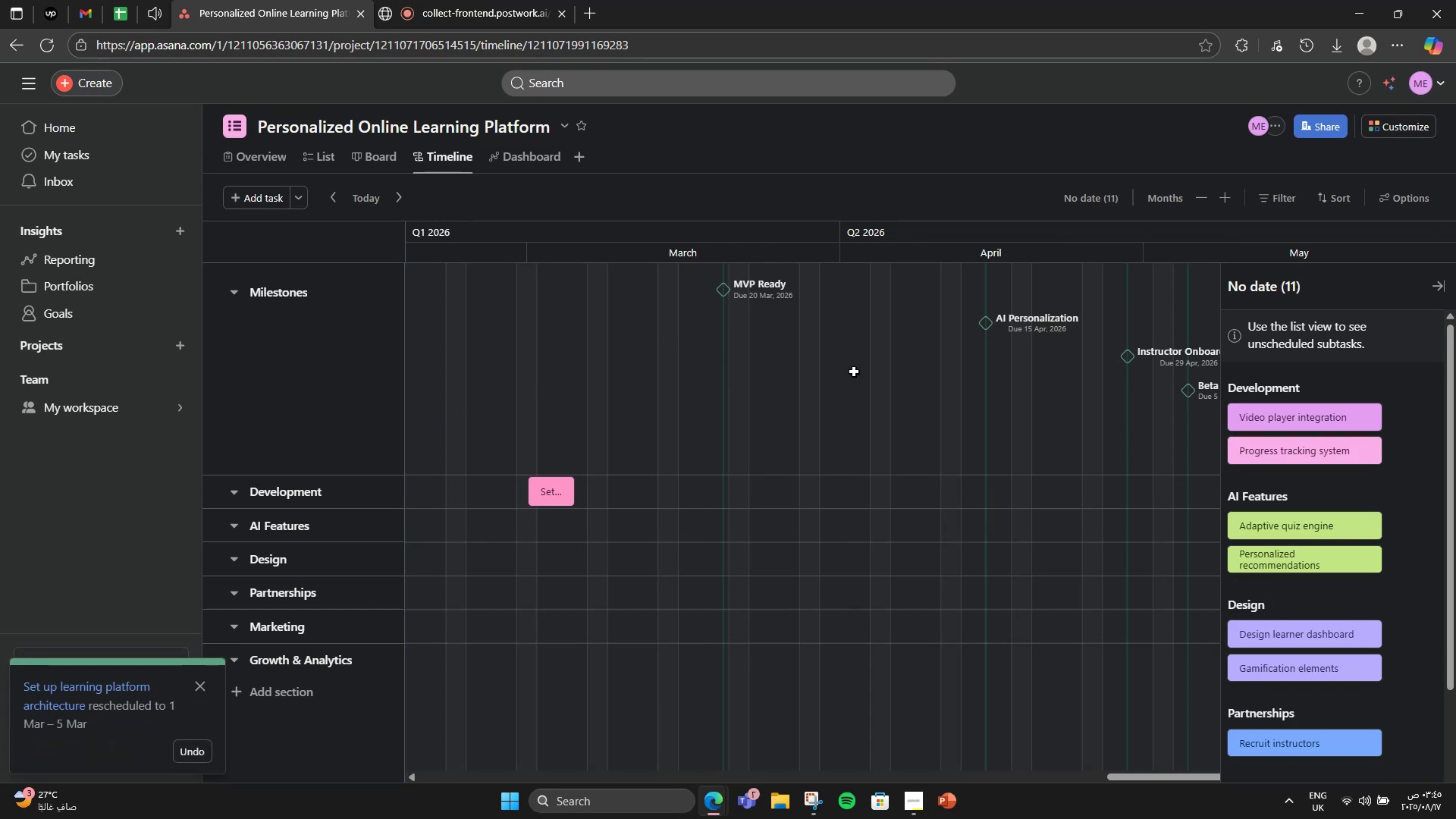 
left_click_drag(start_coordinate=[1304, 430], to_coordinate=[653, 501])
 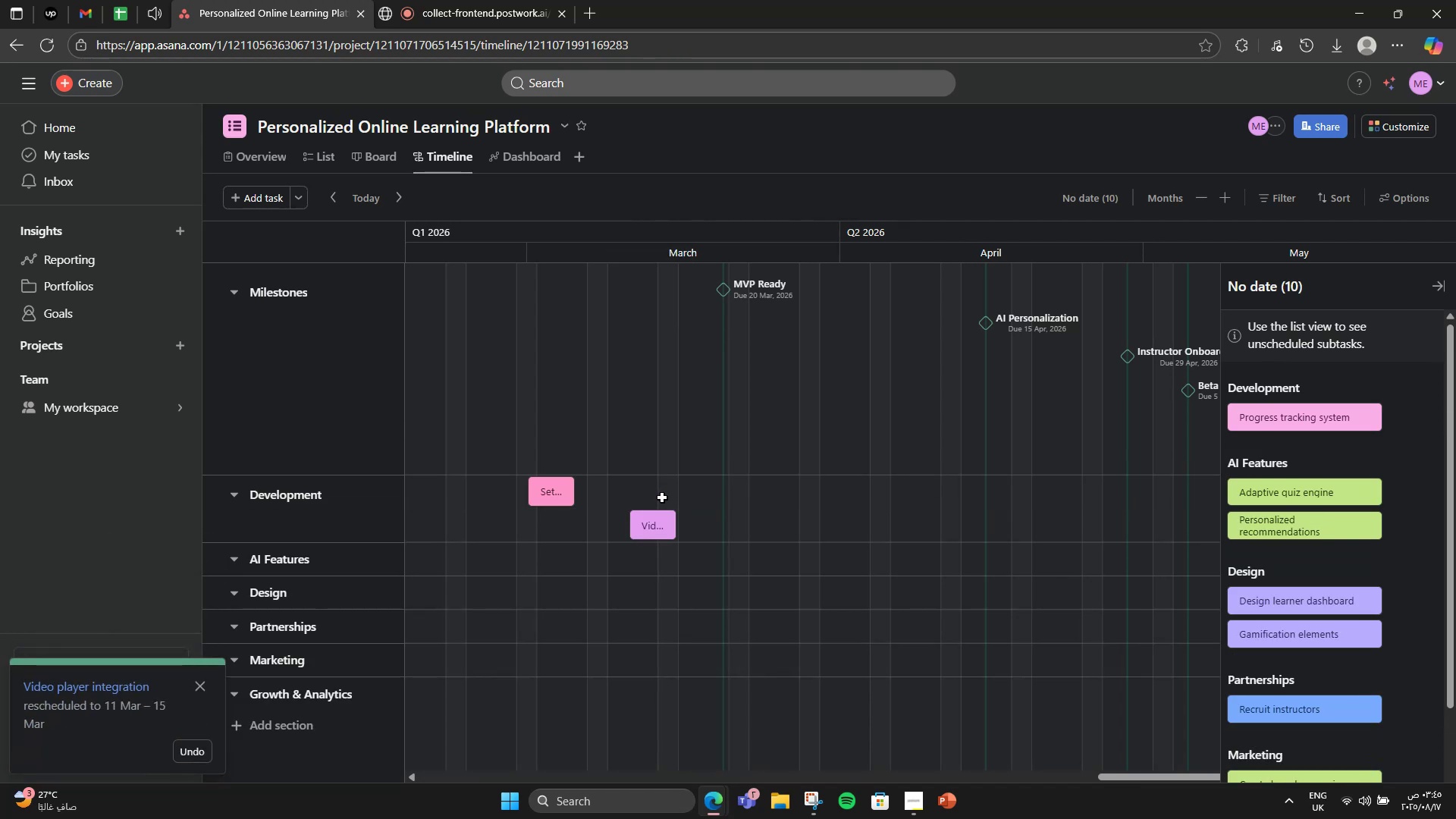 
mouse_move([1228, 385])
 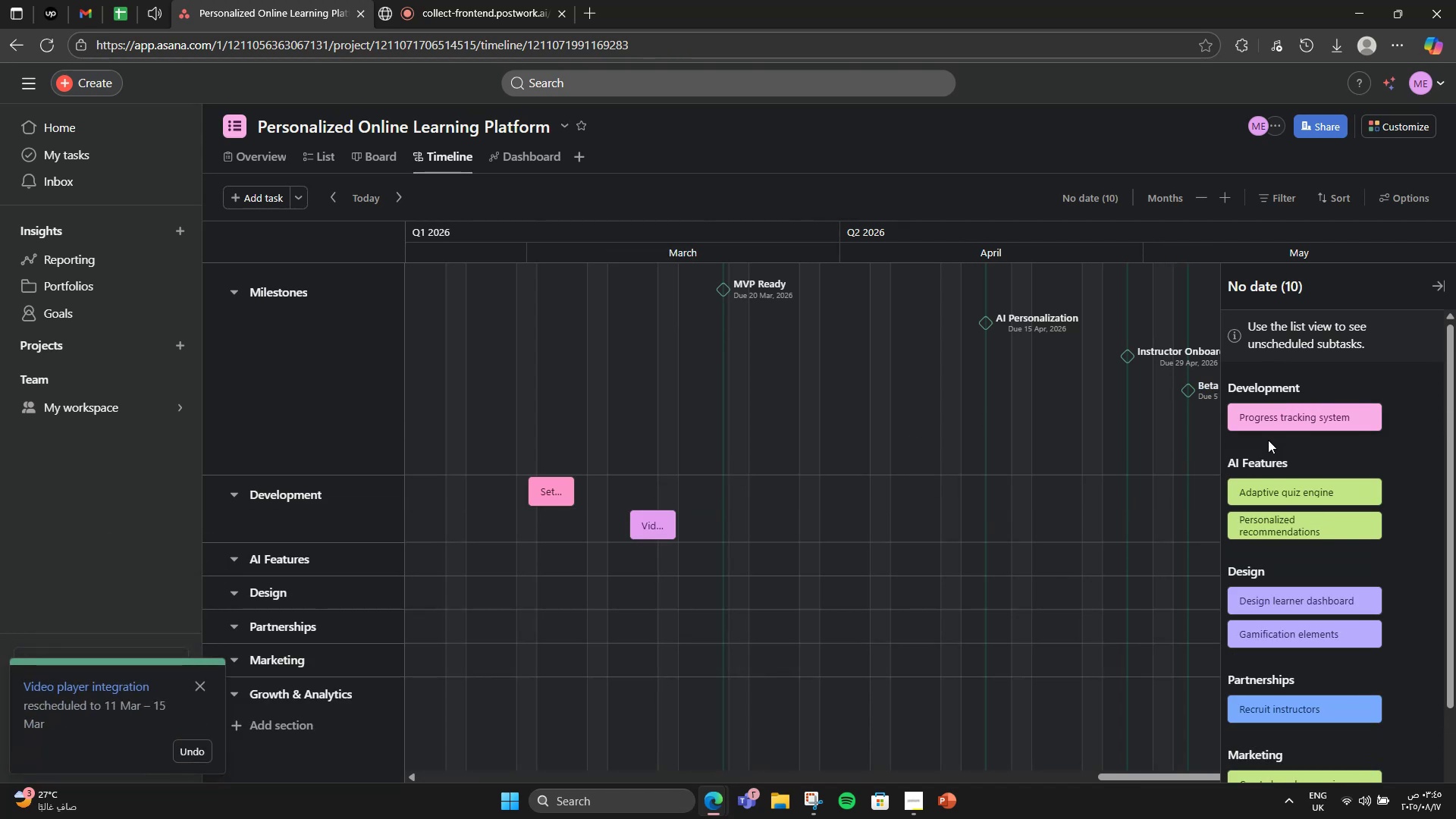 
left_click_drag(start_coordinate=[1268, 419], to_coordinate=[704, 541])
 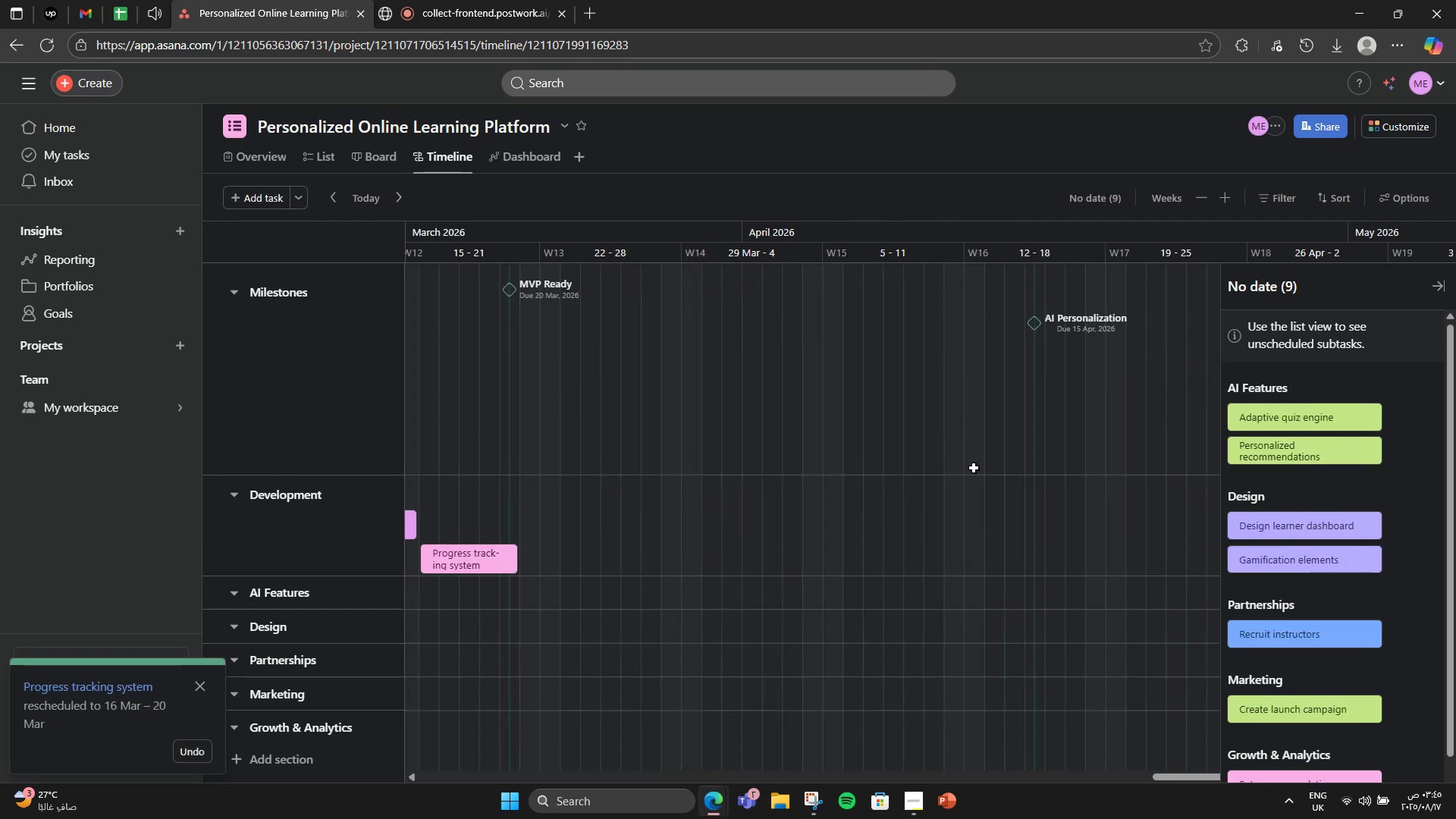 
wait(5.64)
 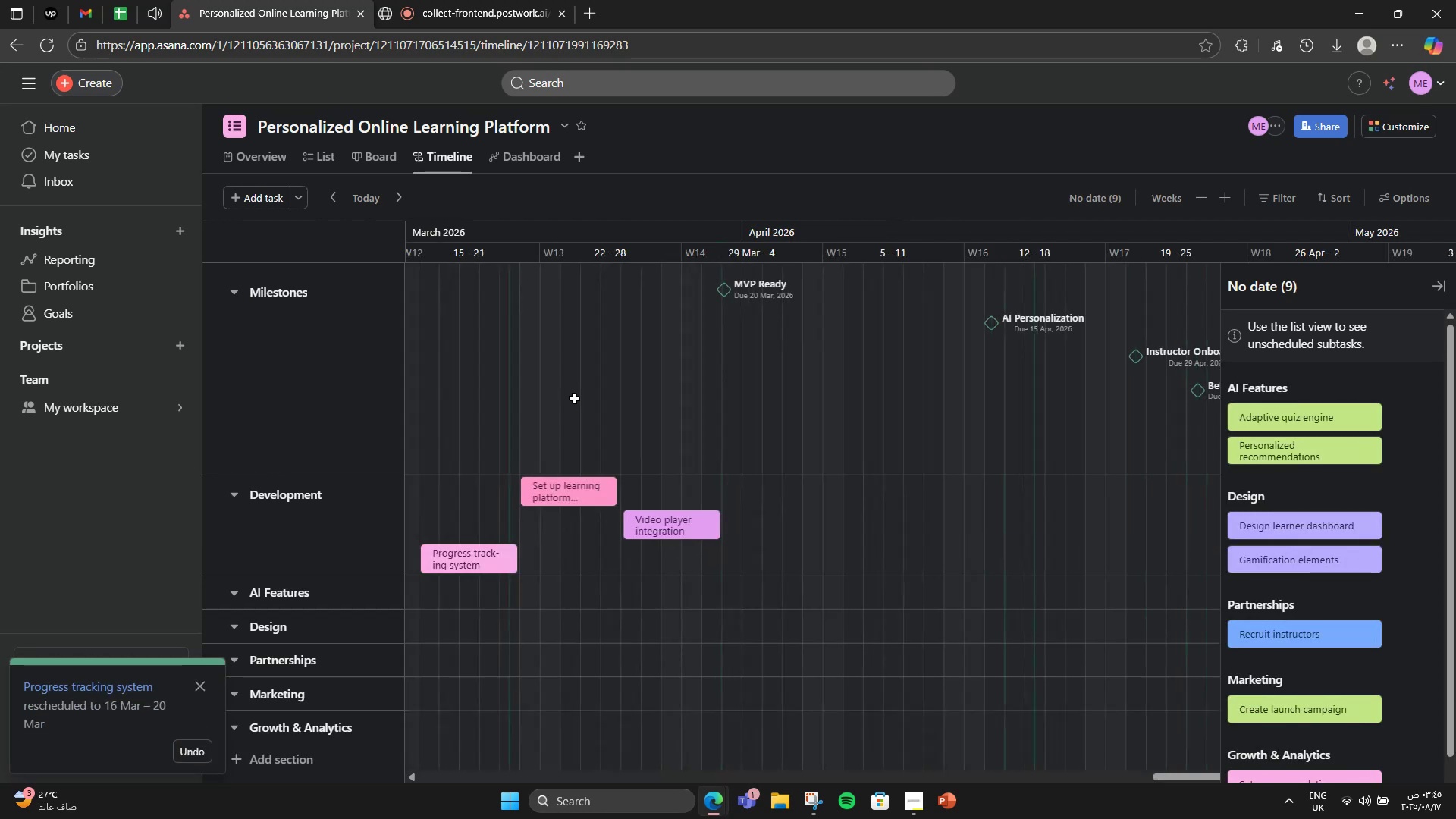 
left_click_drag(start_coordinate=[1255, 423], to_coordinate=[717, 594])
 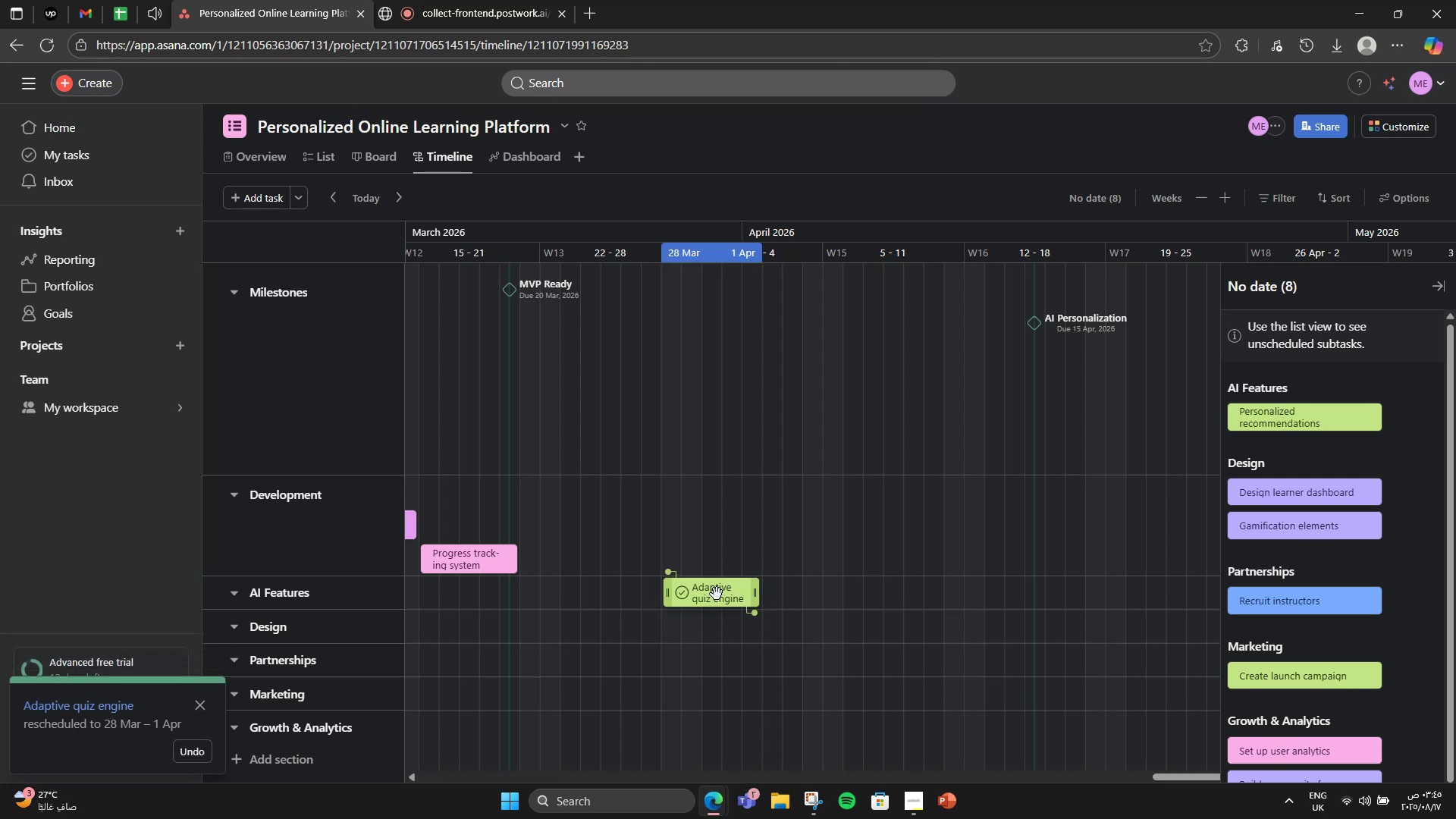 
wait(8.26)
 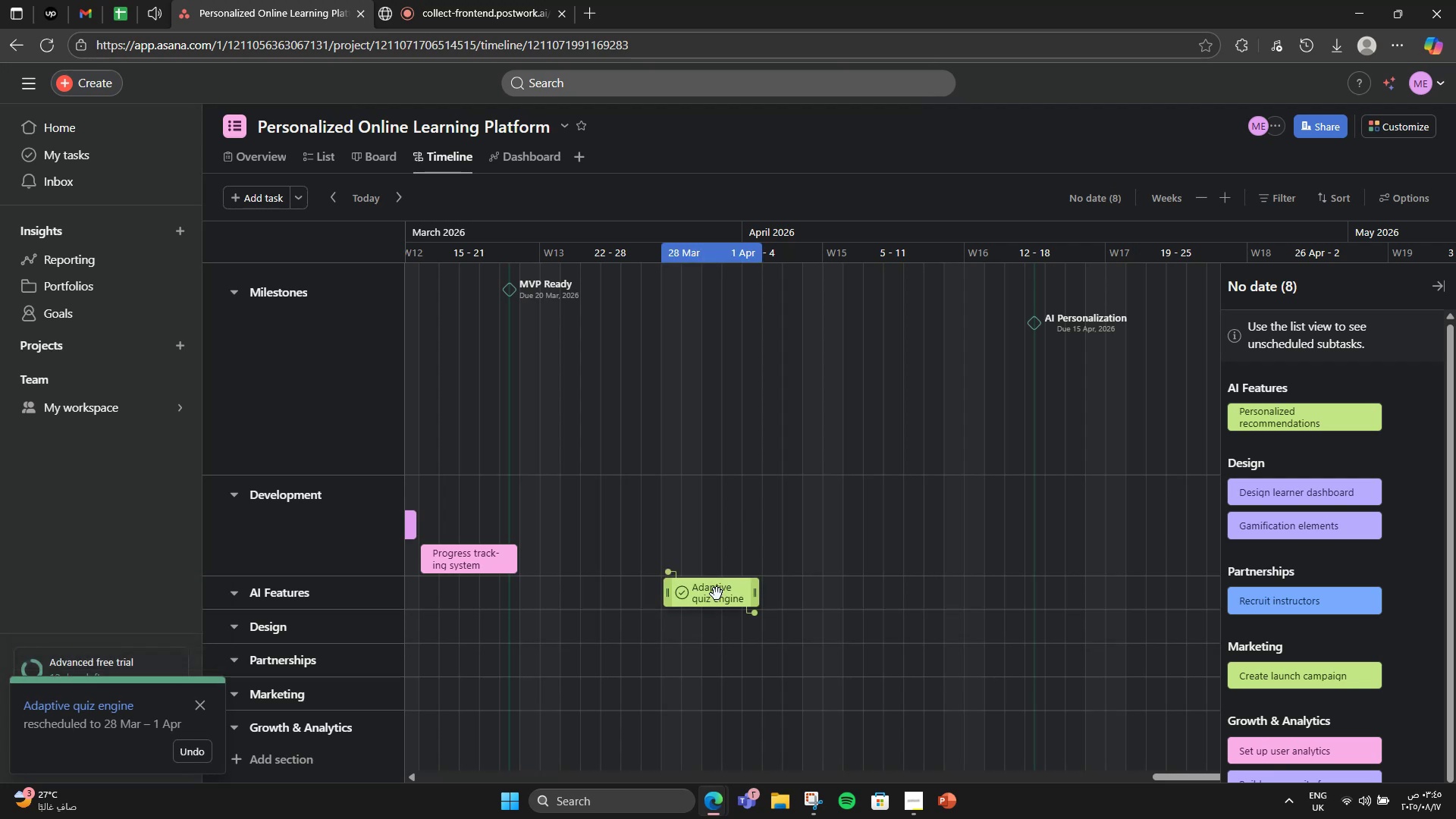 
left_click_drag(start_coordinate=[1338, 412], to_coordinate=[987, 608])
 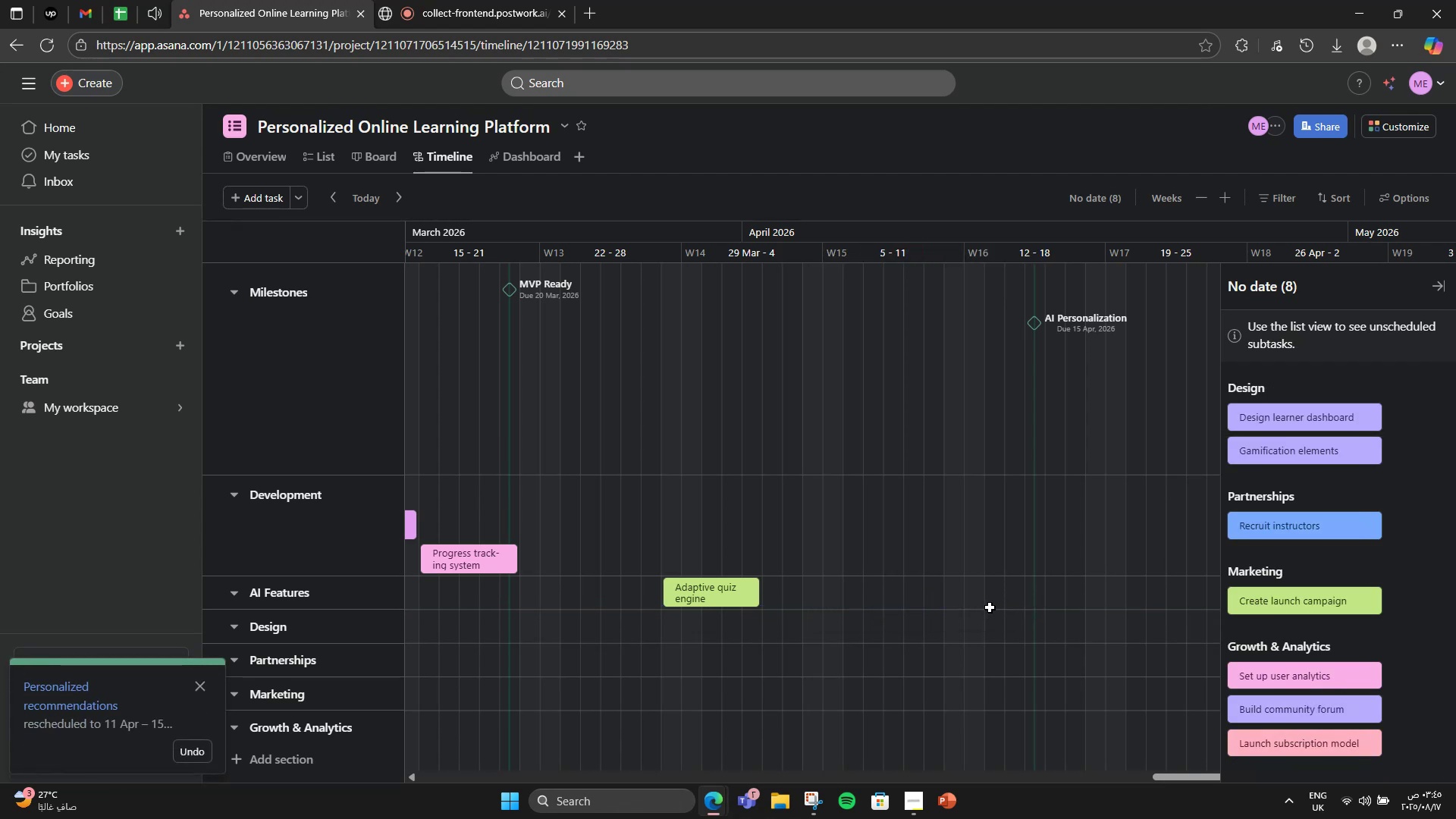 
scroll: coordinate [994, 607], scroll_direction: down, amount: 2.0
 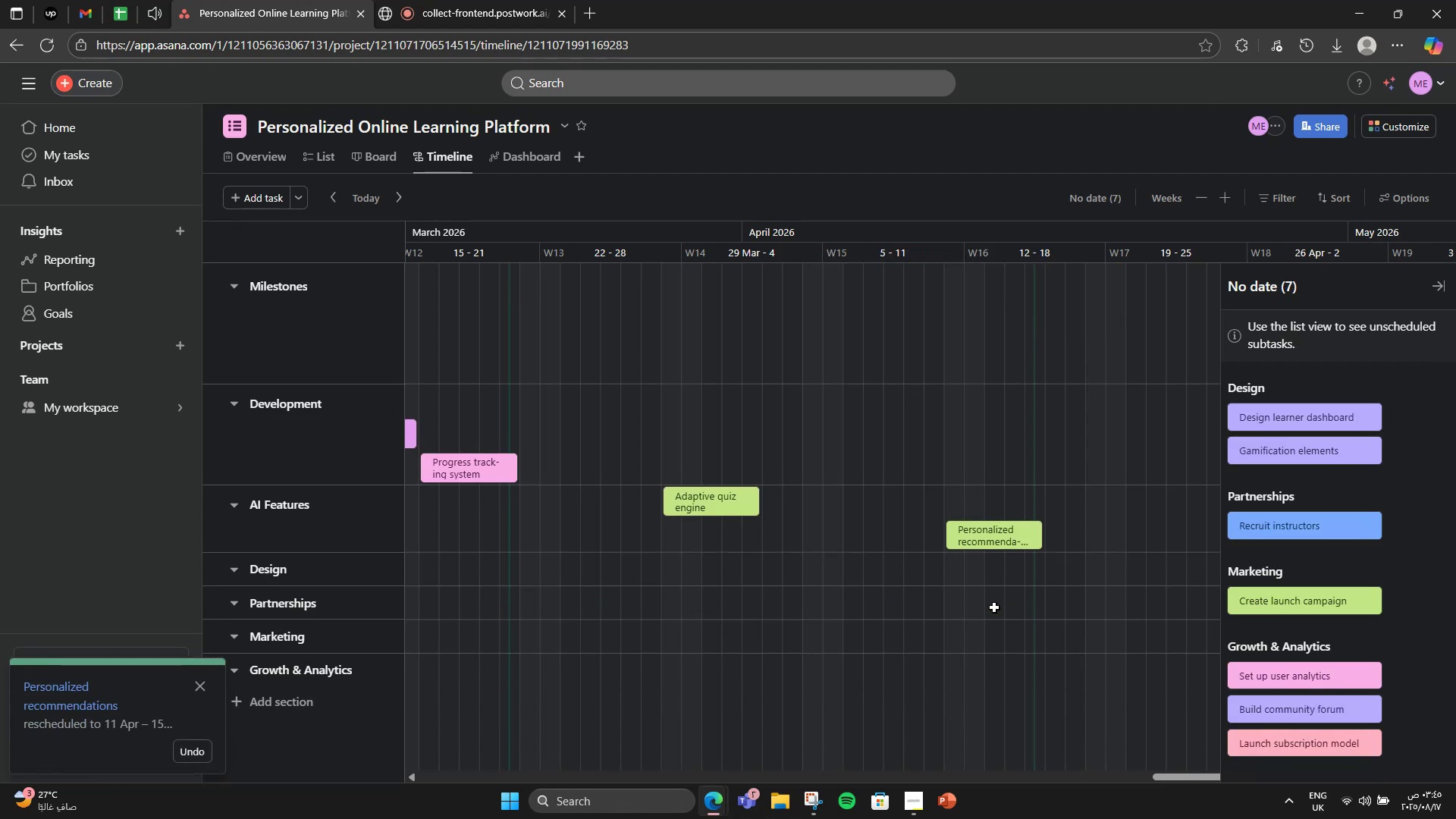 
wait(8.18)
 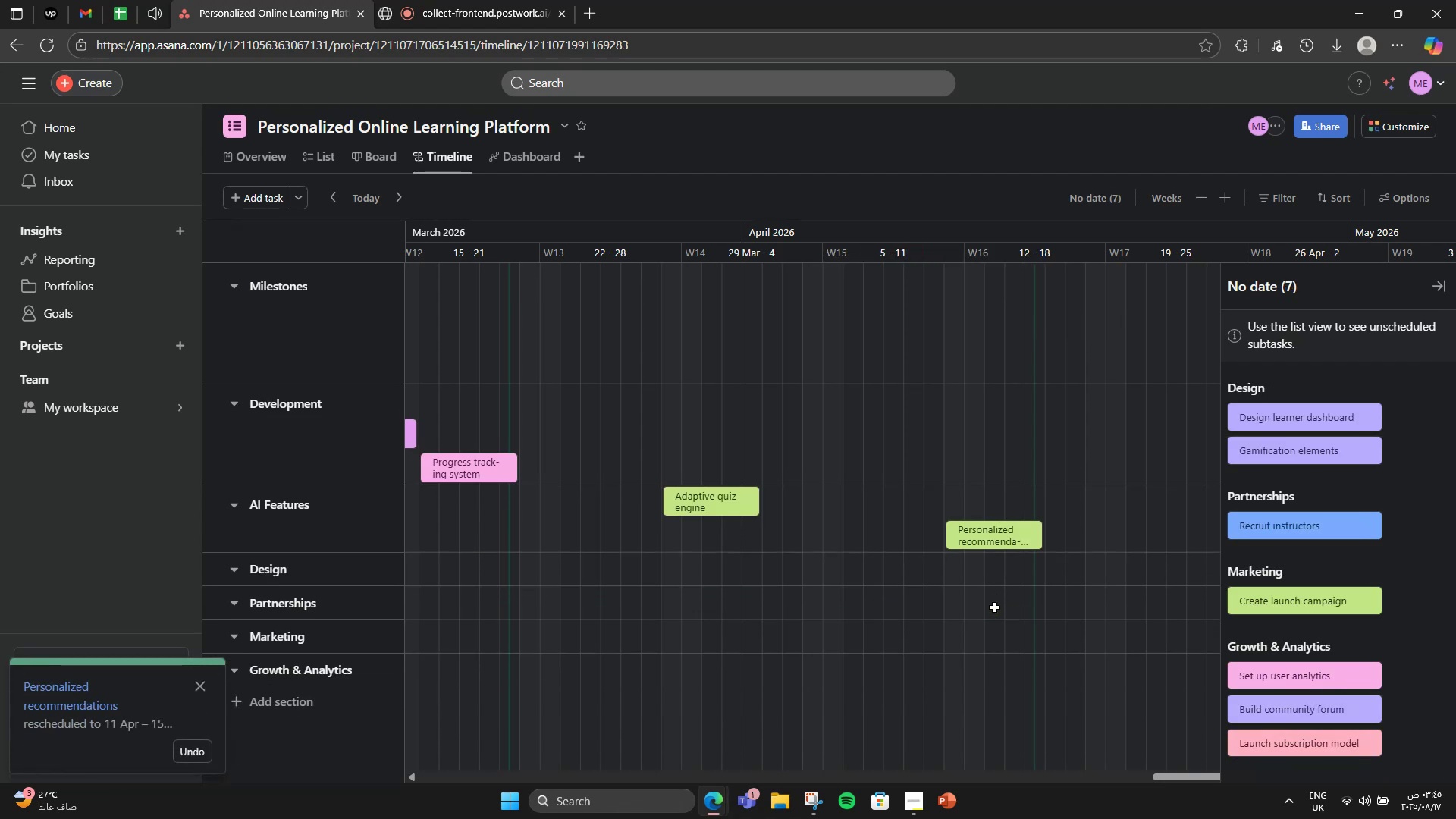 
left_click([1194, 770])
 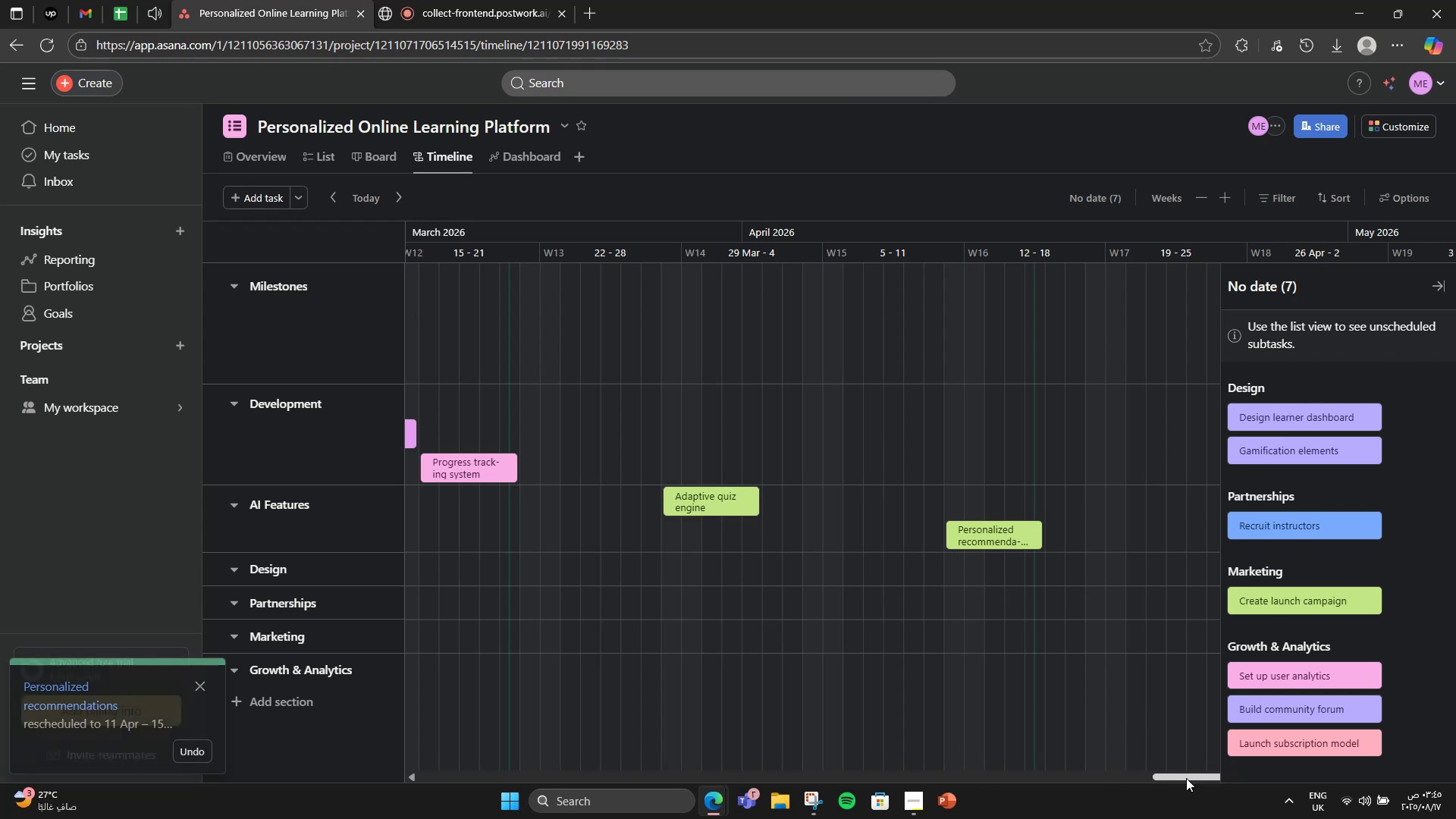 
left_click_drag(start_coordinate=[1186, 778], to_coordinate=[1235, 778])
 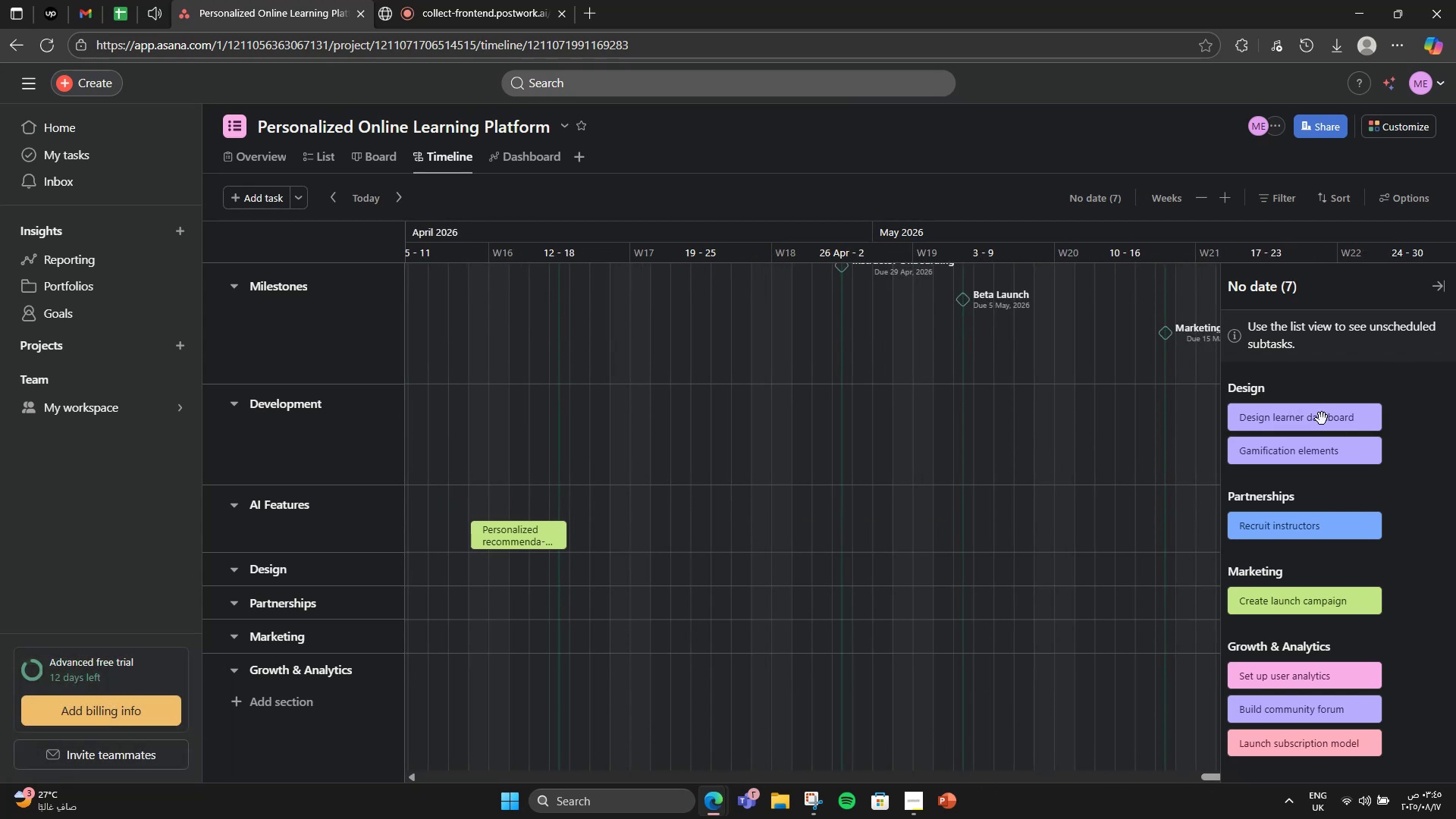 
left_click_drag(start_coordinate=[1322, 419], to_coordinate=[581, 571])
 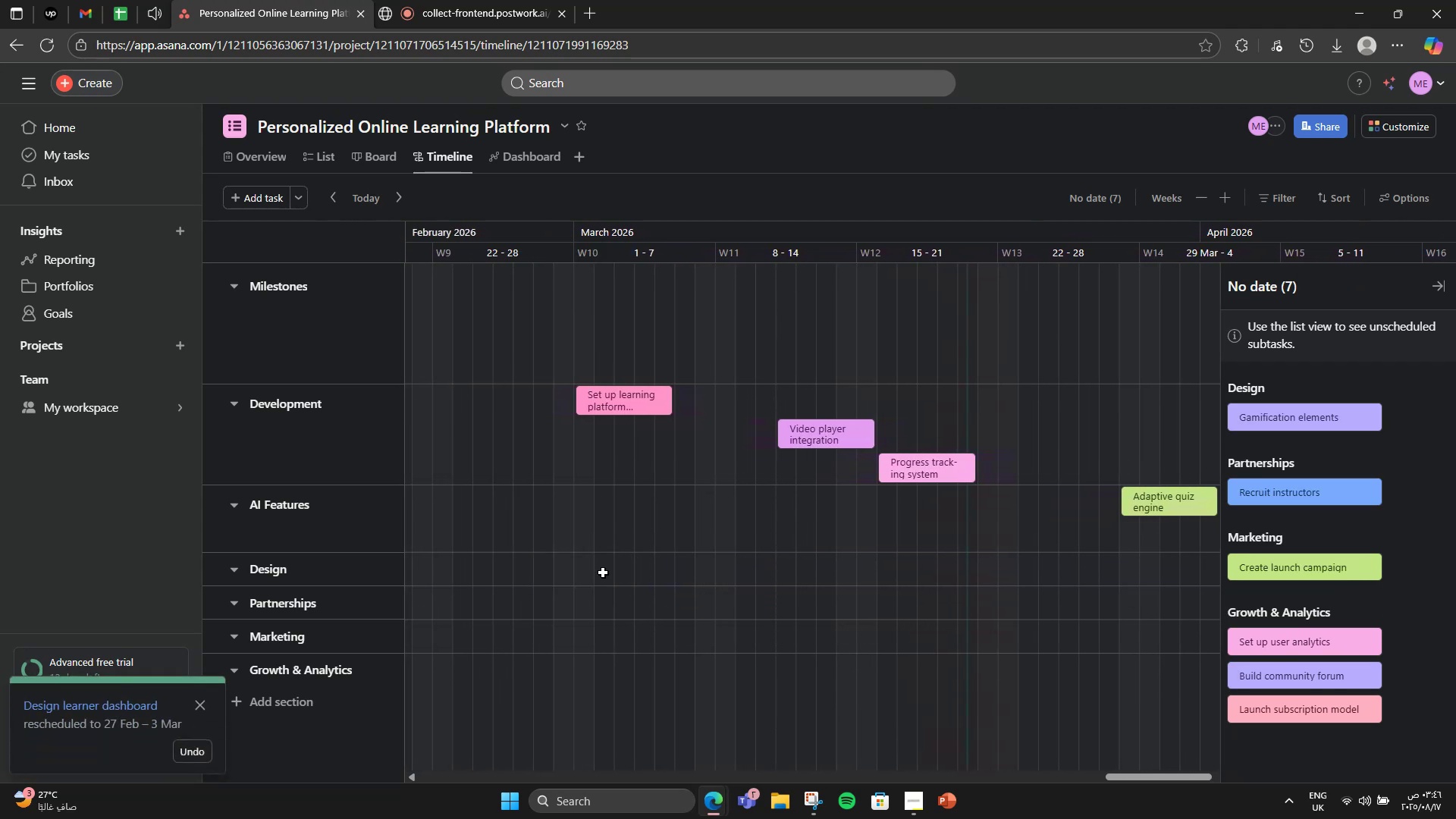 
mouse_move([626, 559])
 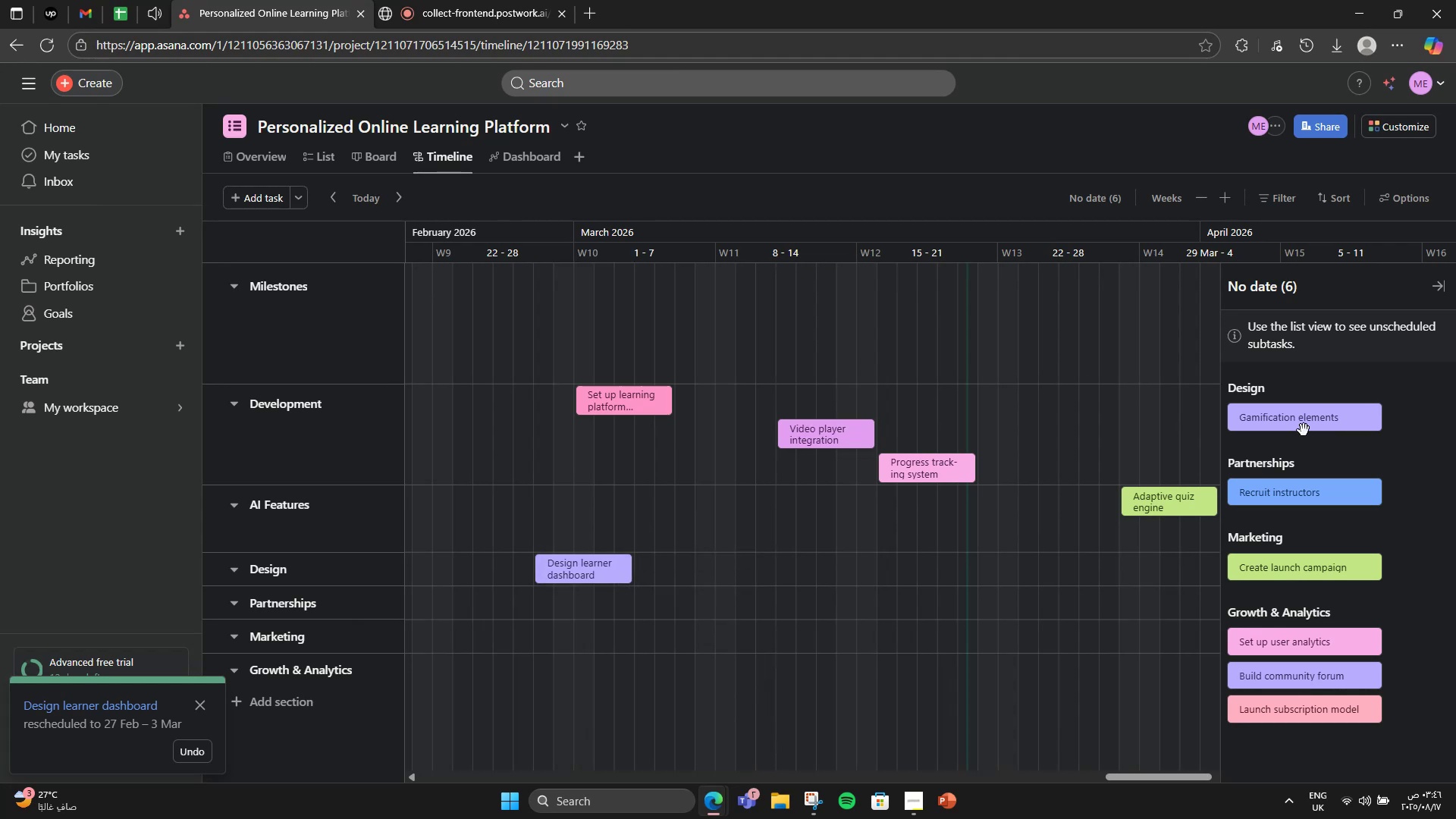 
left_click_drag(start_coordinate=[1285, 418], to_coordinate=[1171, 564])
 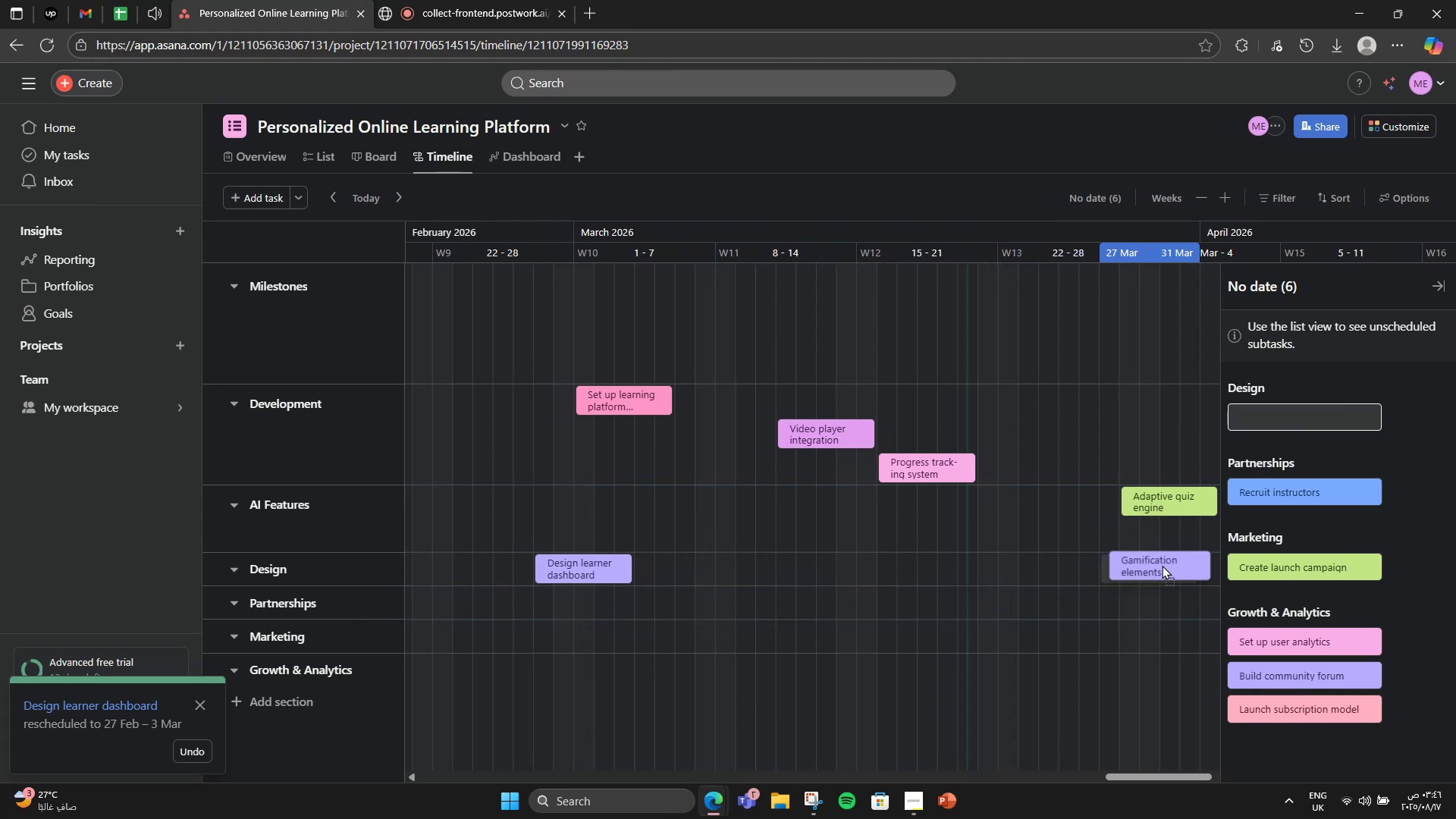 
left_click_drag(start_coordinate=[1176, 563], to_coordinate=[1128, 572])
 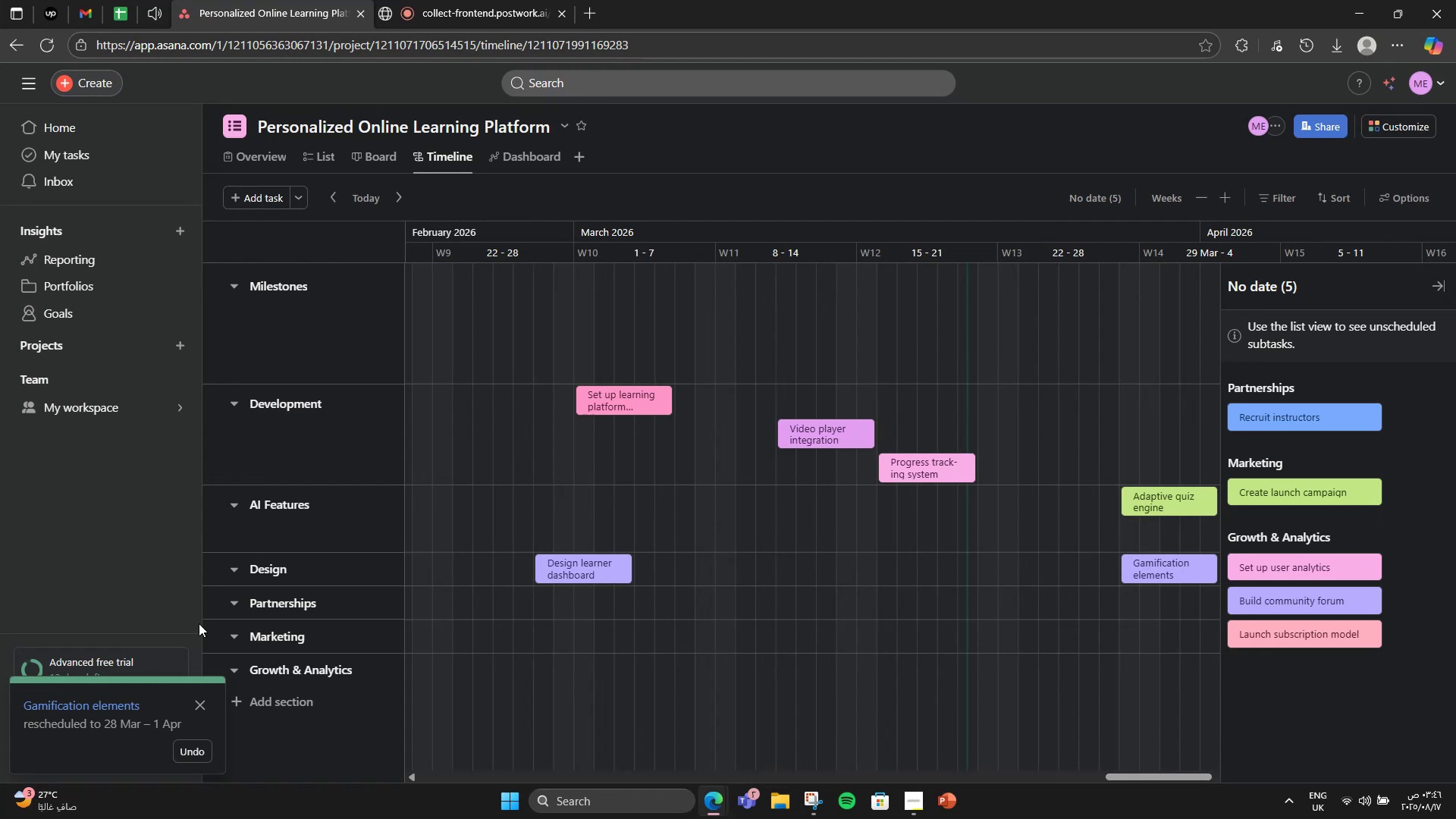 
left_click([190, 747])
 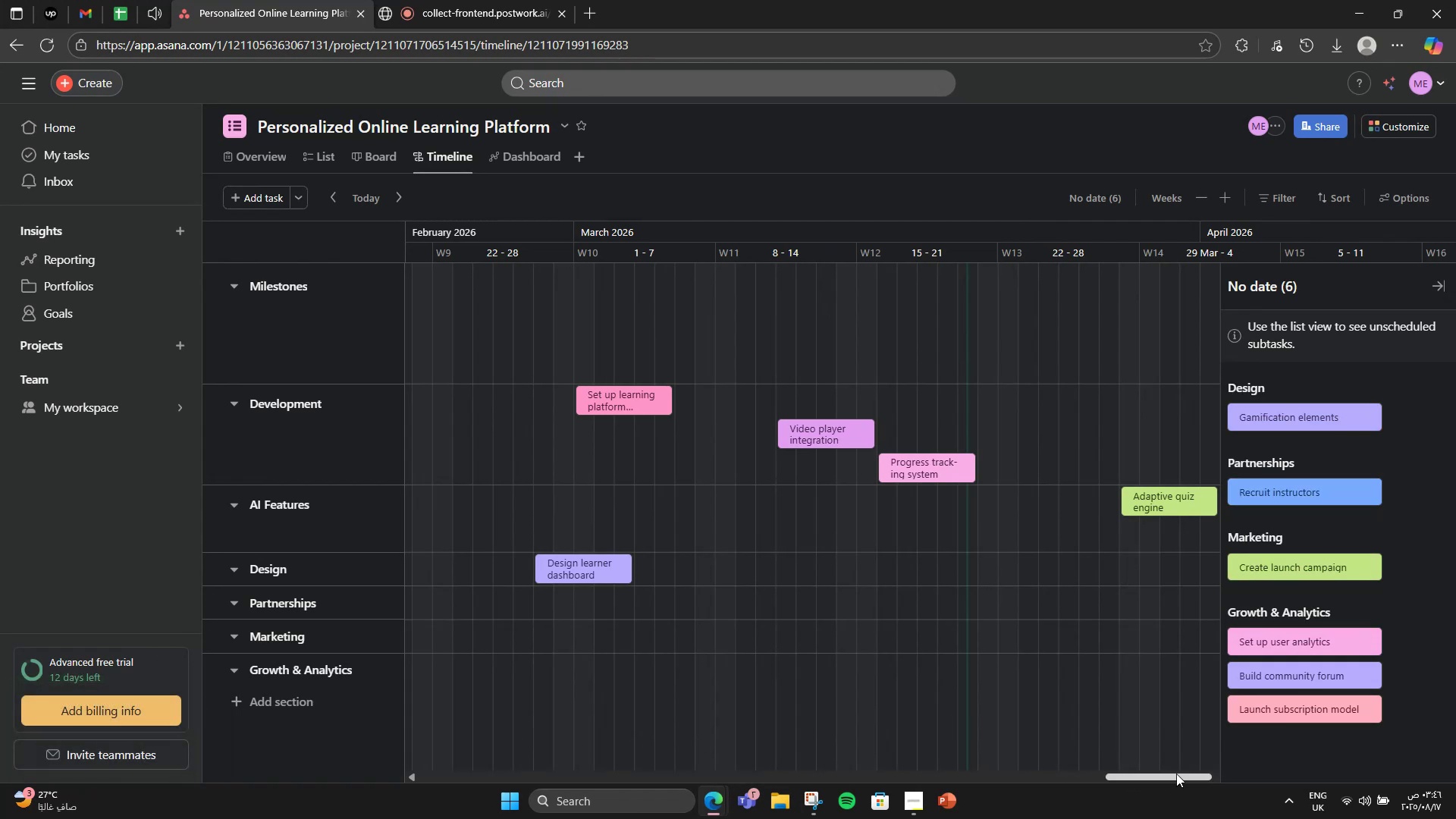 
left_click_drag(start_coordinate=[1178, 772], to_coordinate=[1216, 761])
 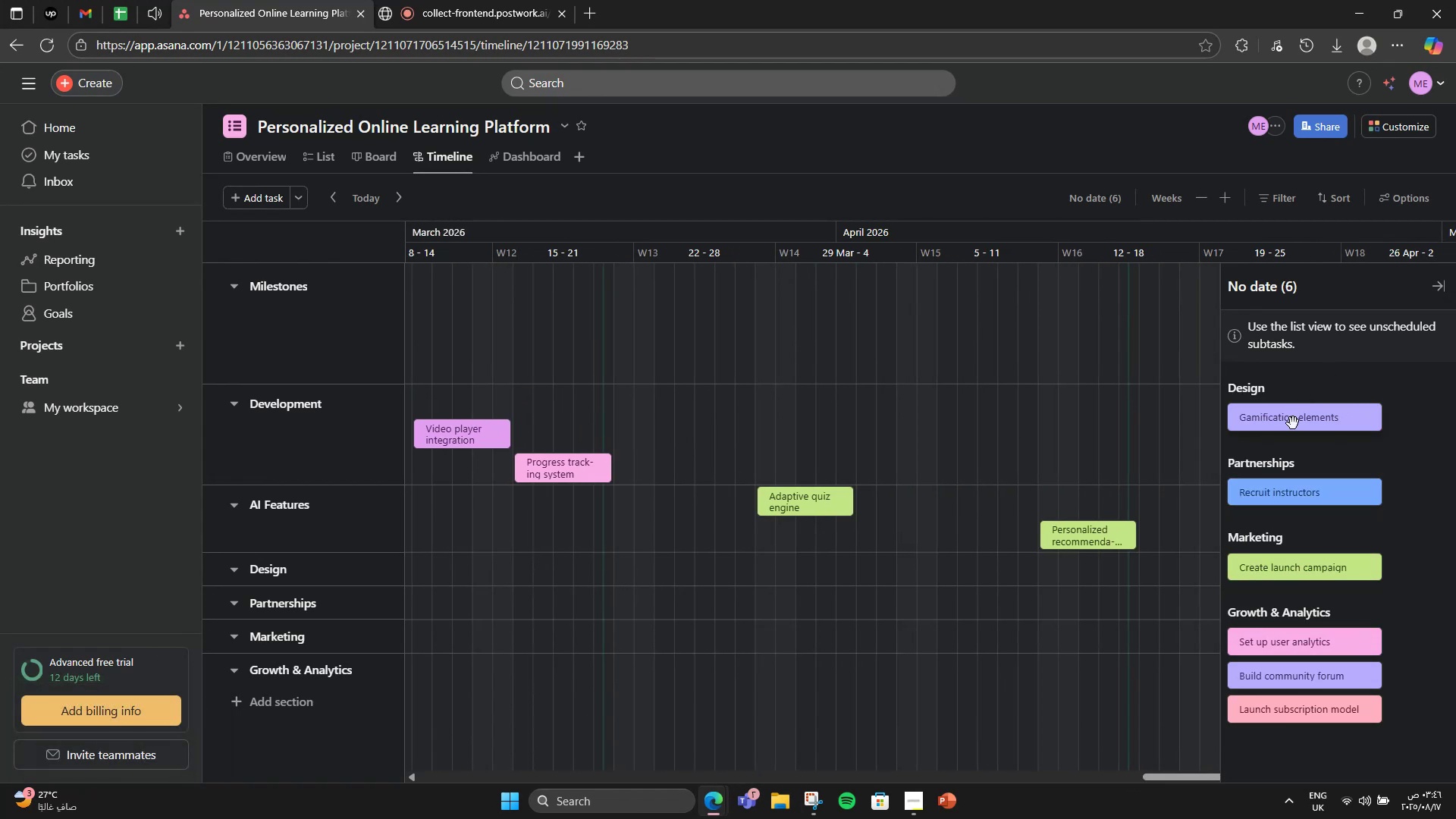 
left_click_drag(start_coordinate=[1293, 423], to_coordinate=[880, 570])
 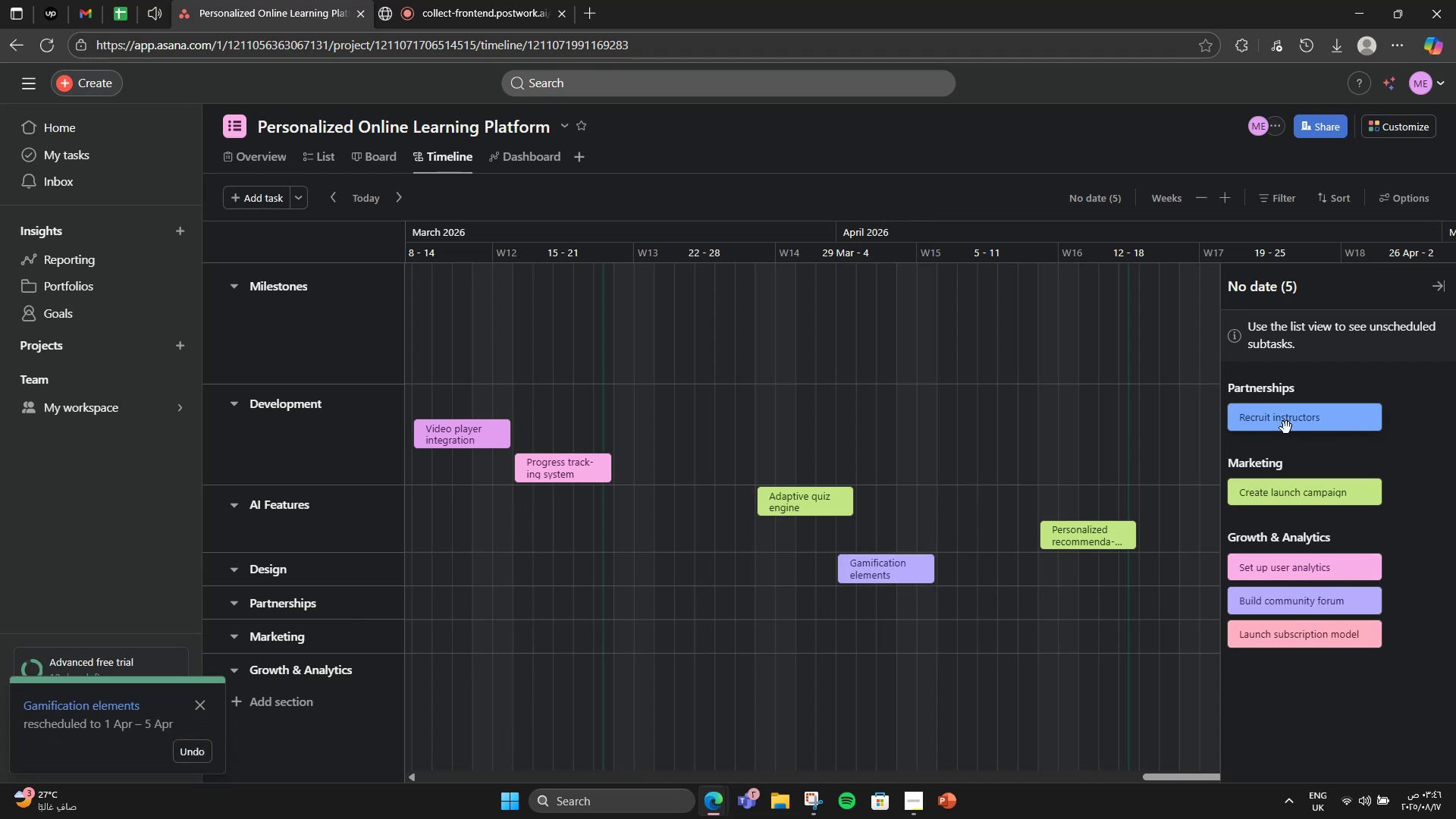 
wait(7.5)
 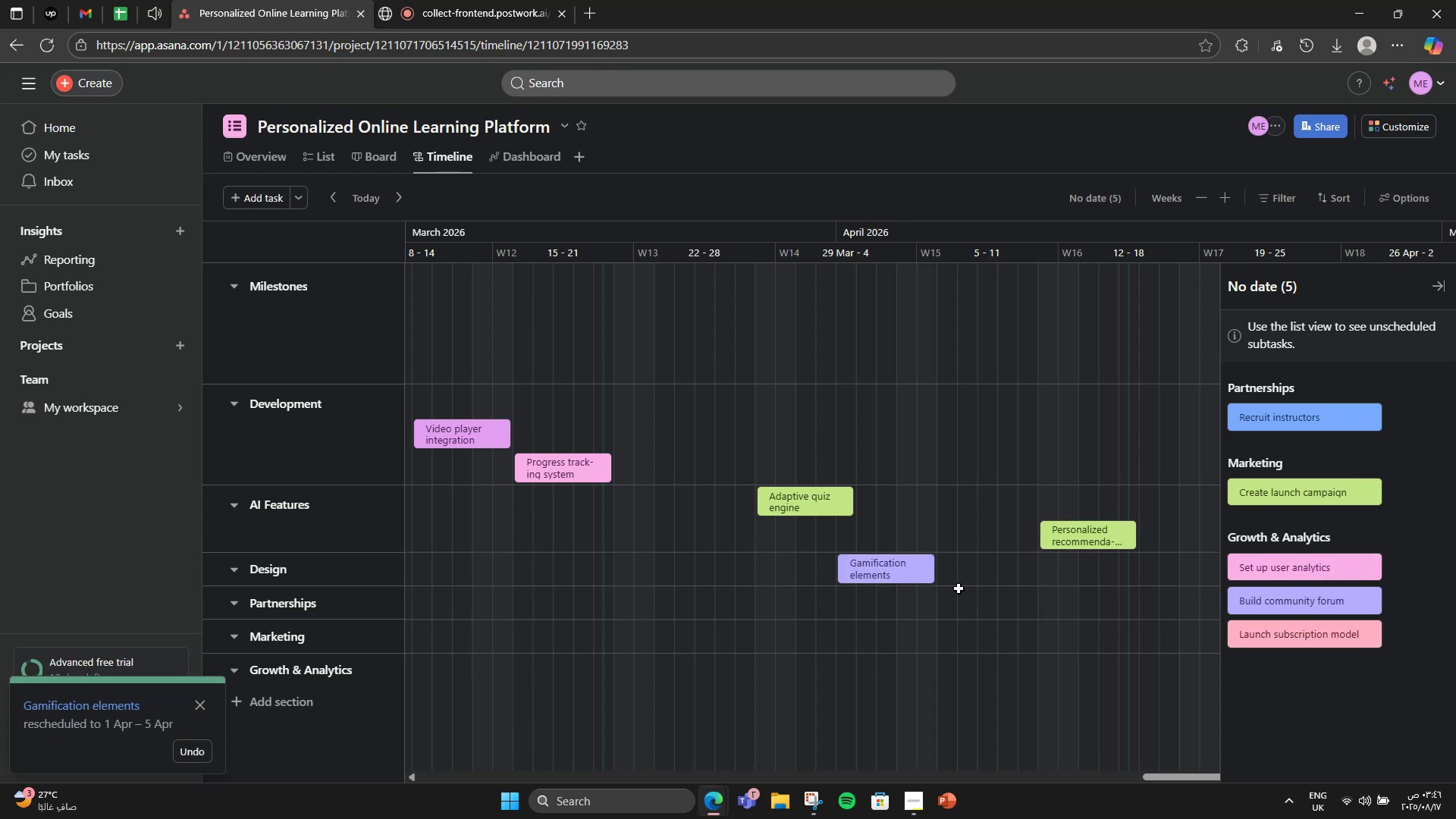 
left_click_drag(start_coordinate=[1286, 427], to_coordinate=[1185, 608])
 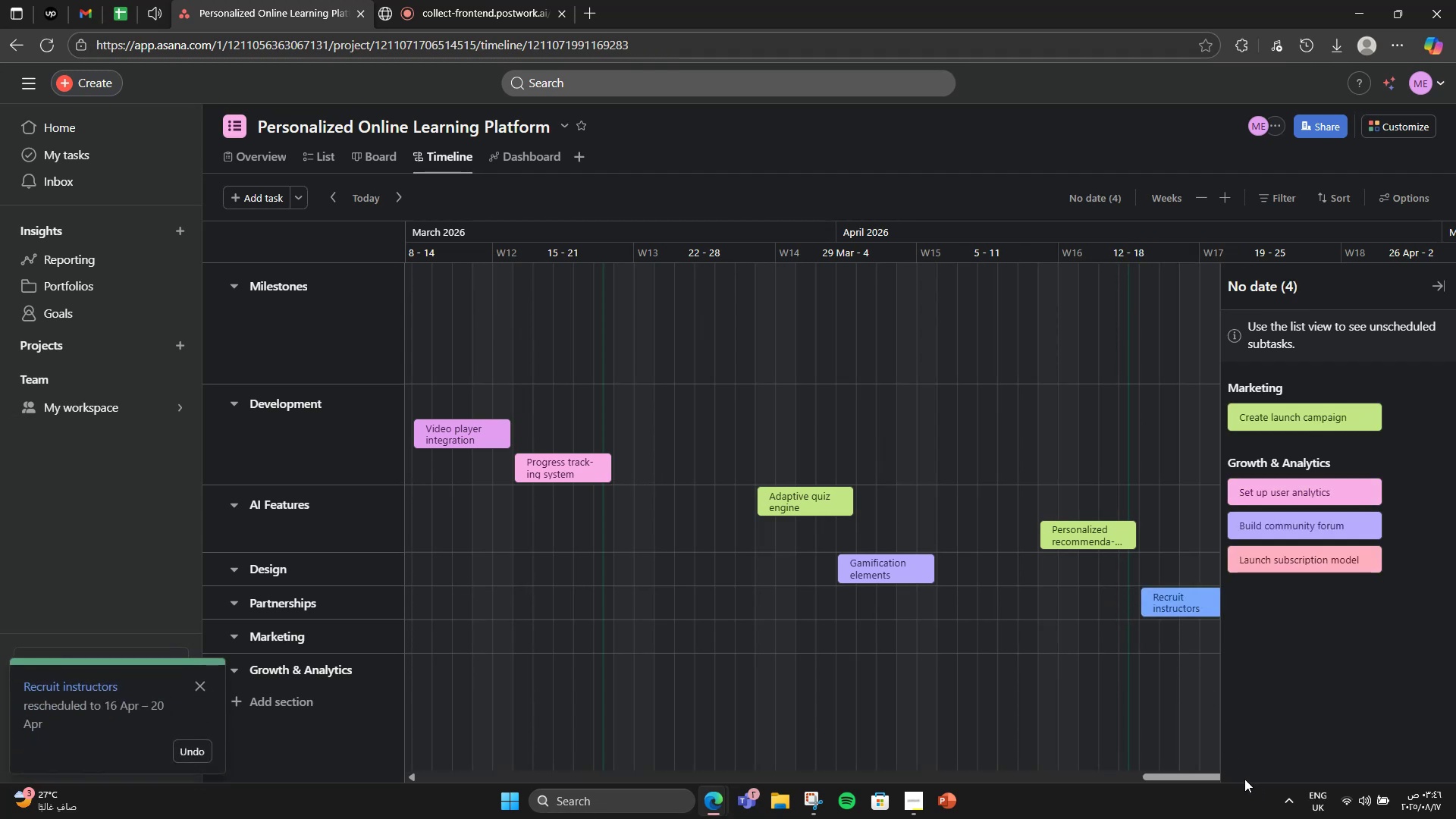 
left_click_drag(start_coordinate=[1190, 775], to_coordinate=[1219, 780])
 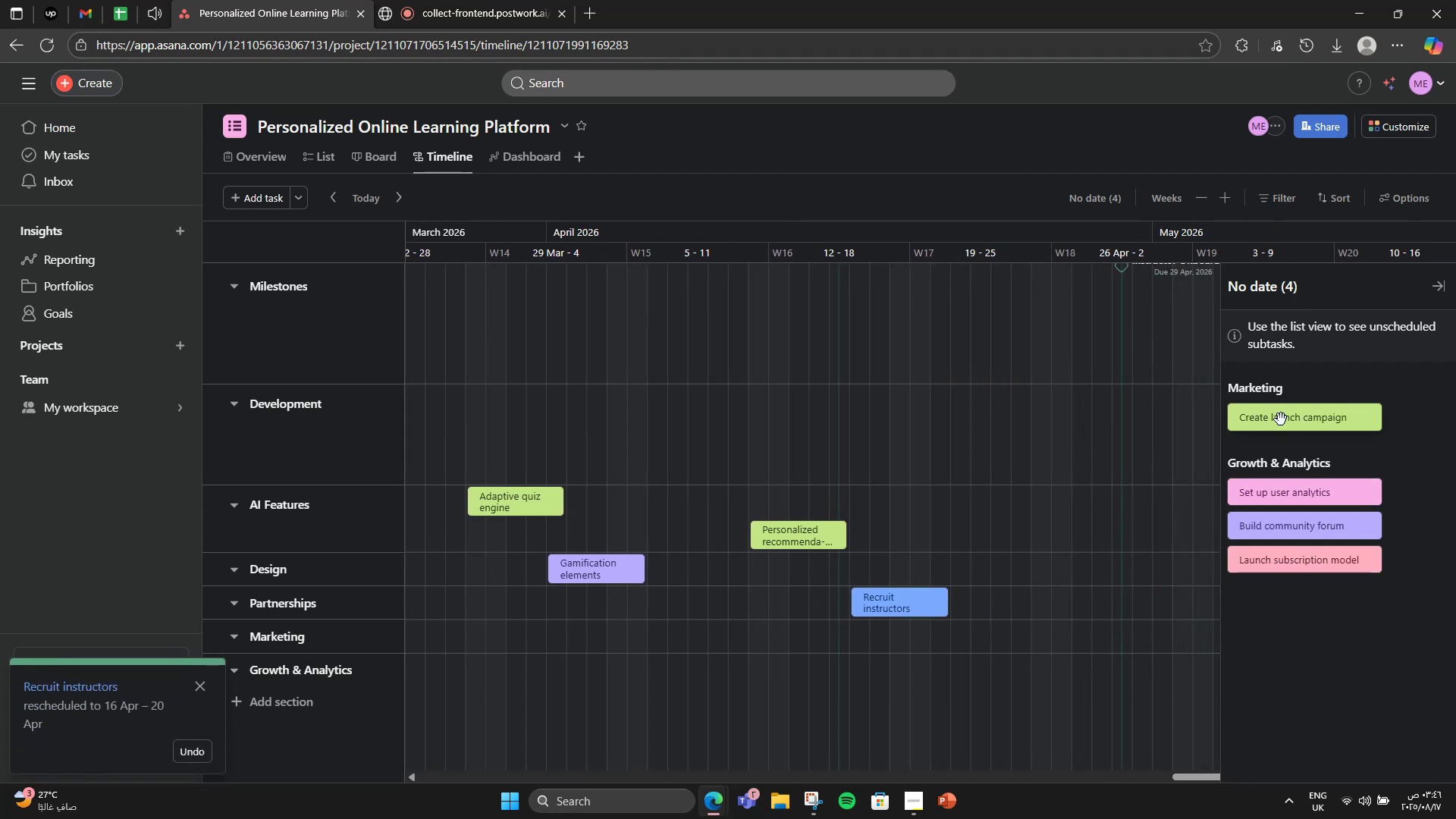 
left_click_drag(start_coordinate=[1279, 418], to_coordinate=[1115, 638])
 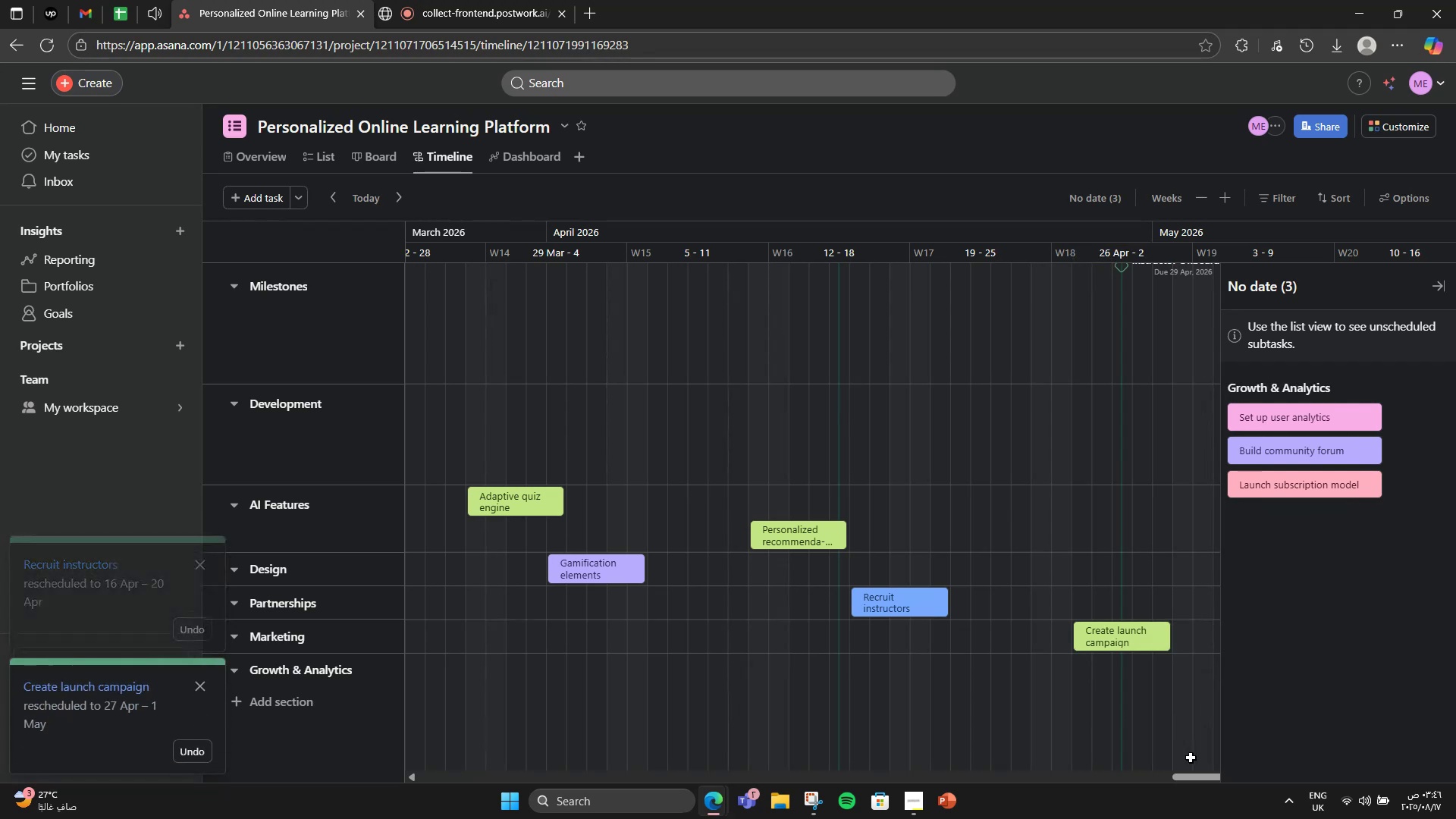 
left_click_drag(start_coordinate=[1189, 774], to_coordinate=[1229, 759])
 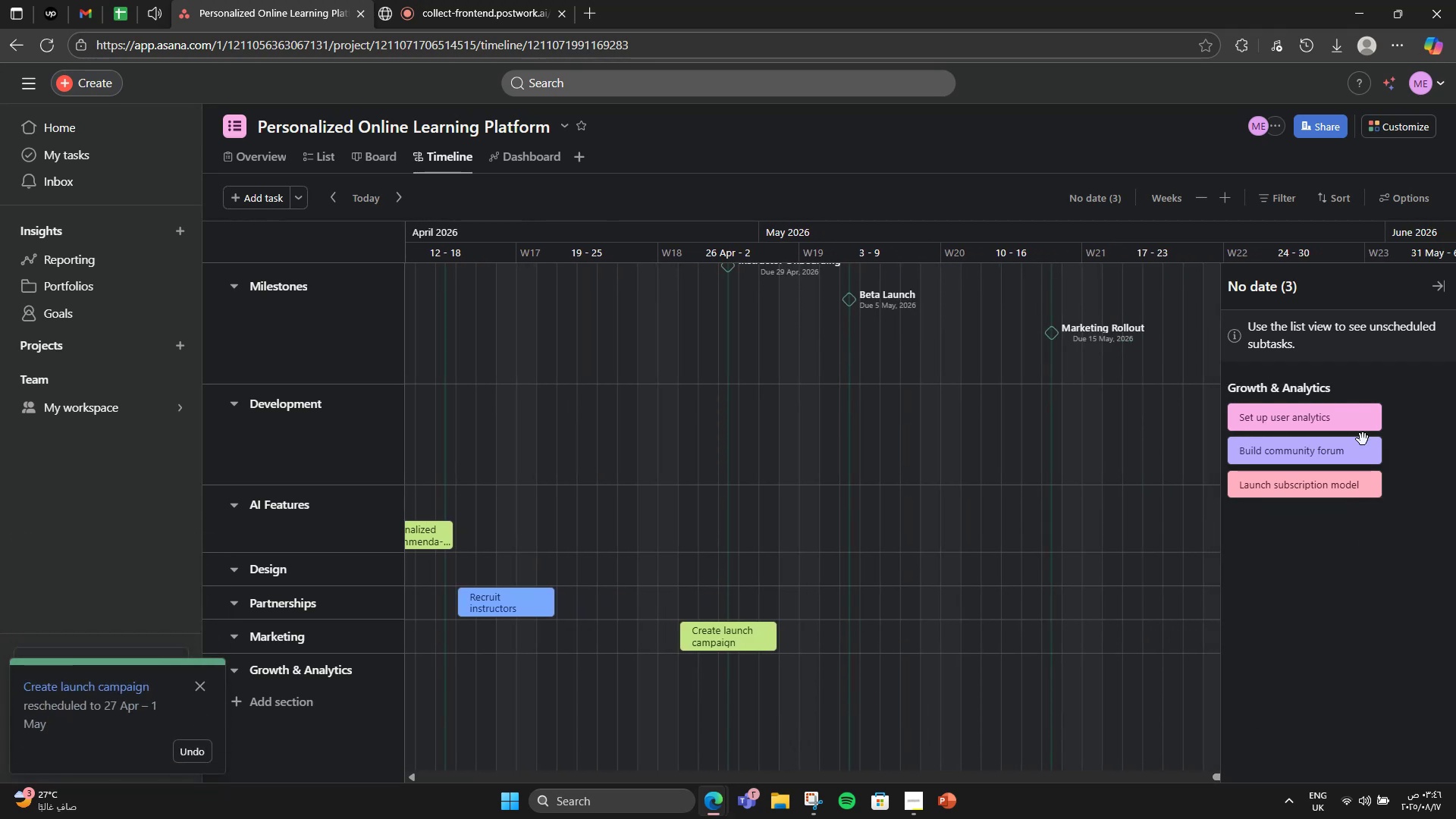 
left_click_drag(start_coordinate=[1348, 425], to_coordinate=[1004, 678])
 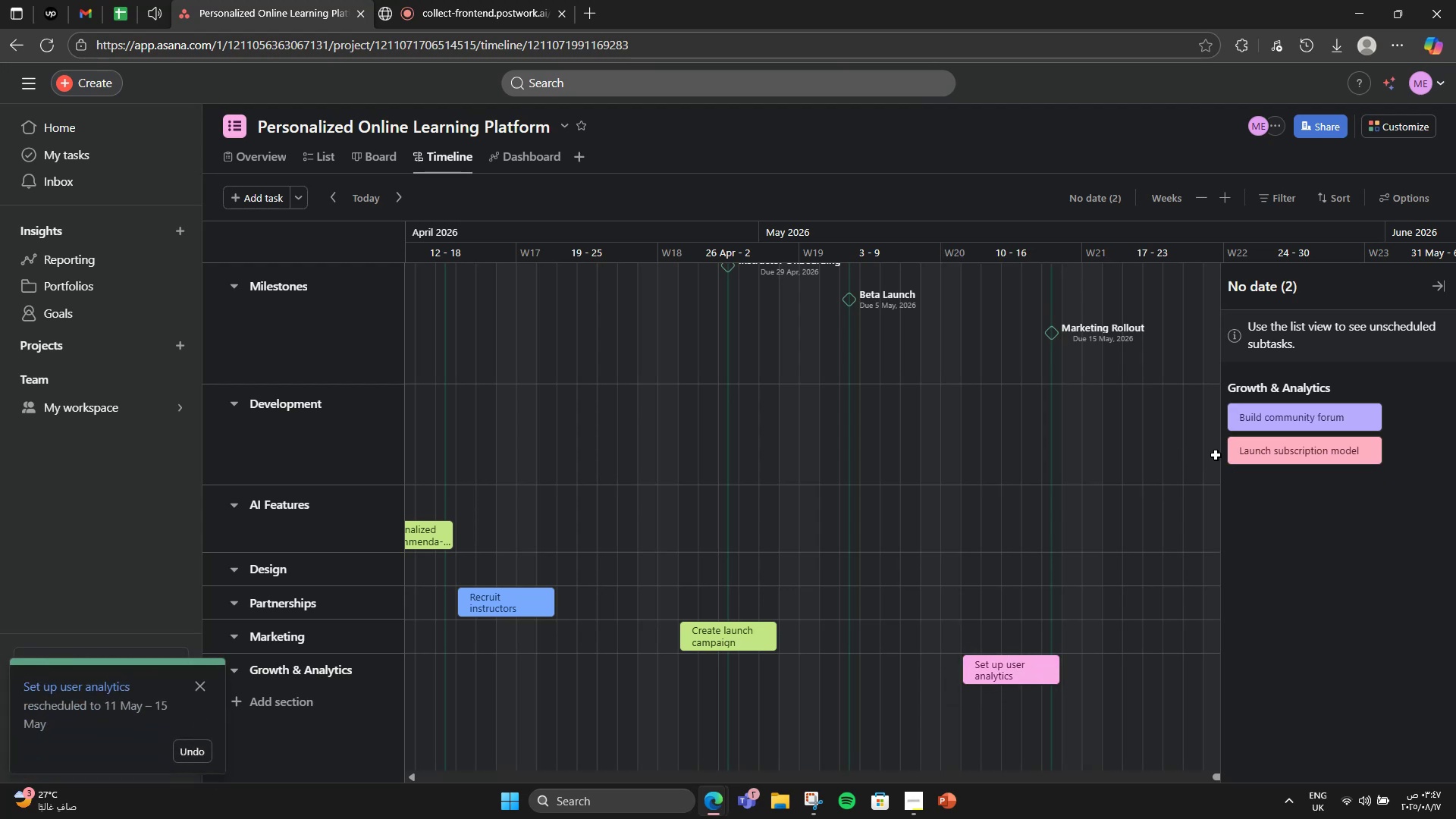 
left_click_drag(start_coordinate=[1325, 428], to_coordinate=[1211, 707])
 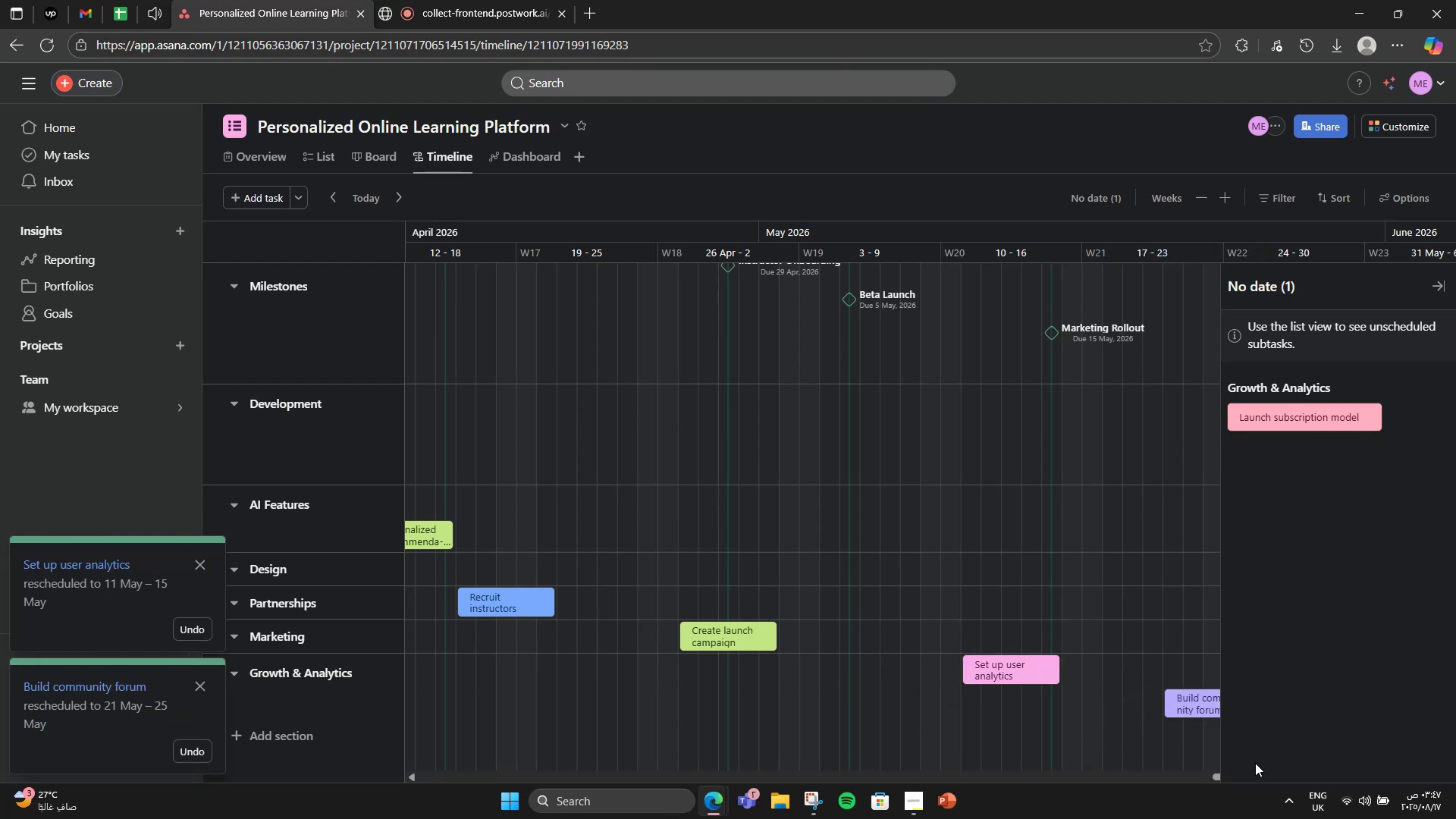 
left_click_drag(start_coordinate=[1212, 772], to_coordinate=[1225, 775])
 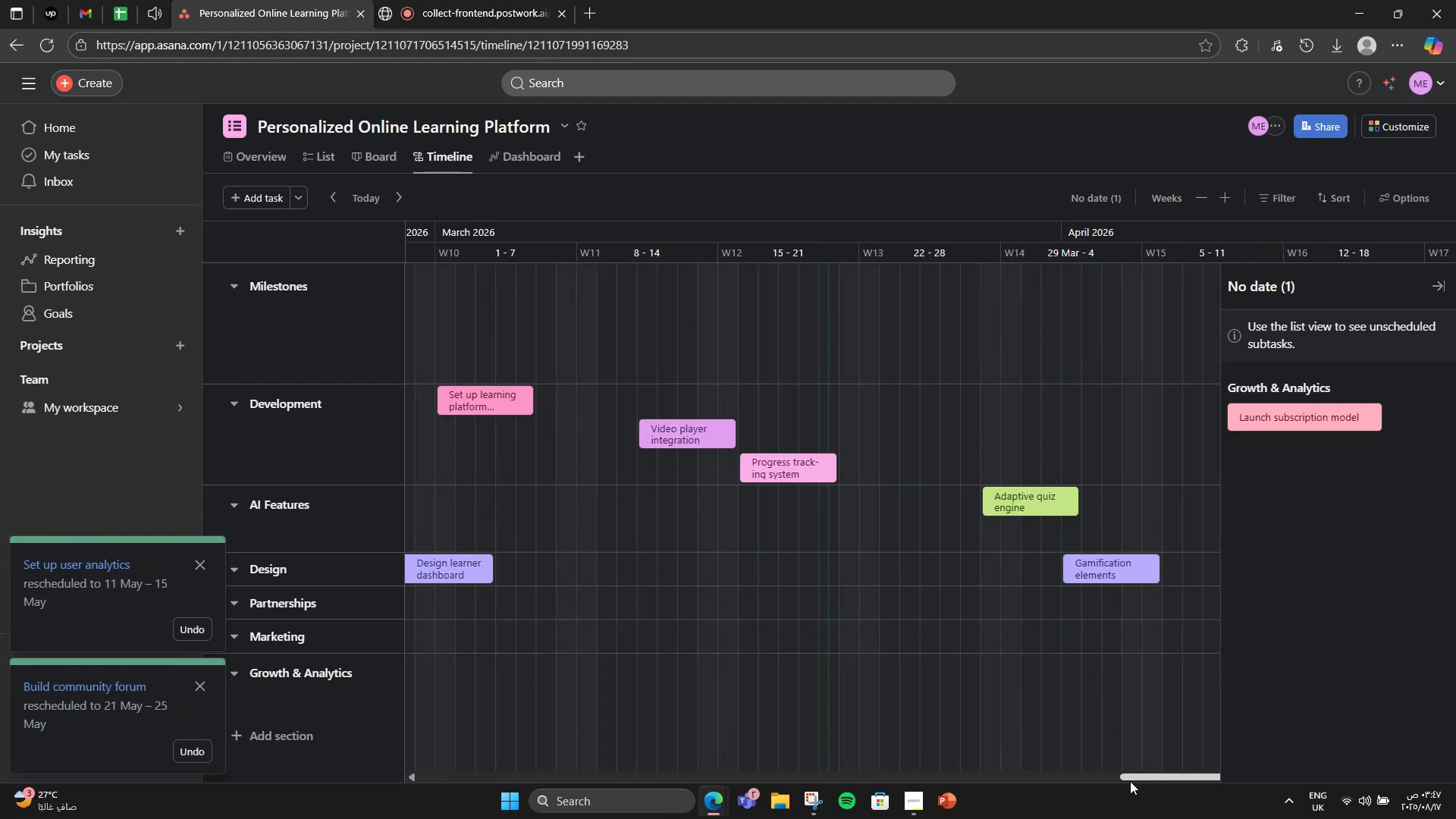 
left_click_drag(start_coordinate=[1133, 776], to_coordinate=[1264, 776])
 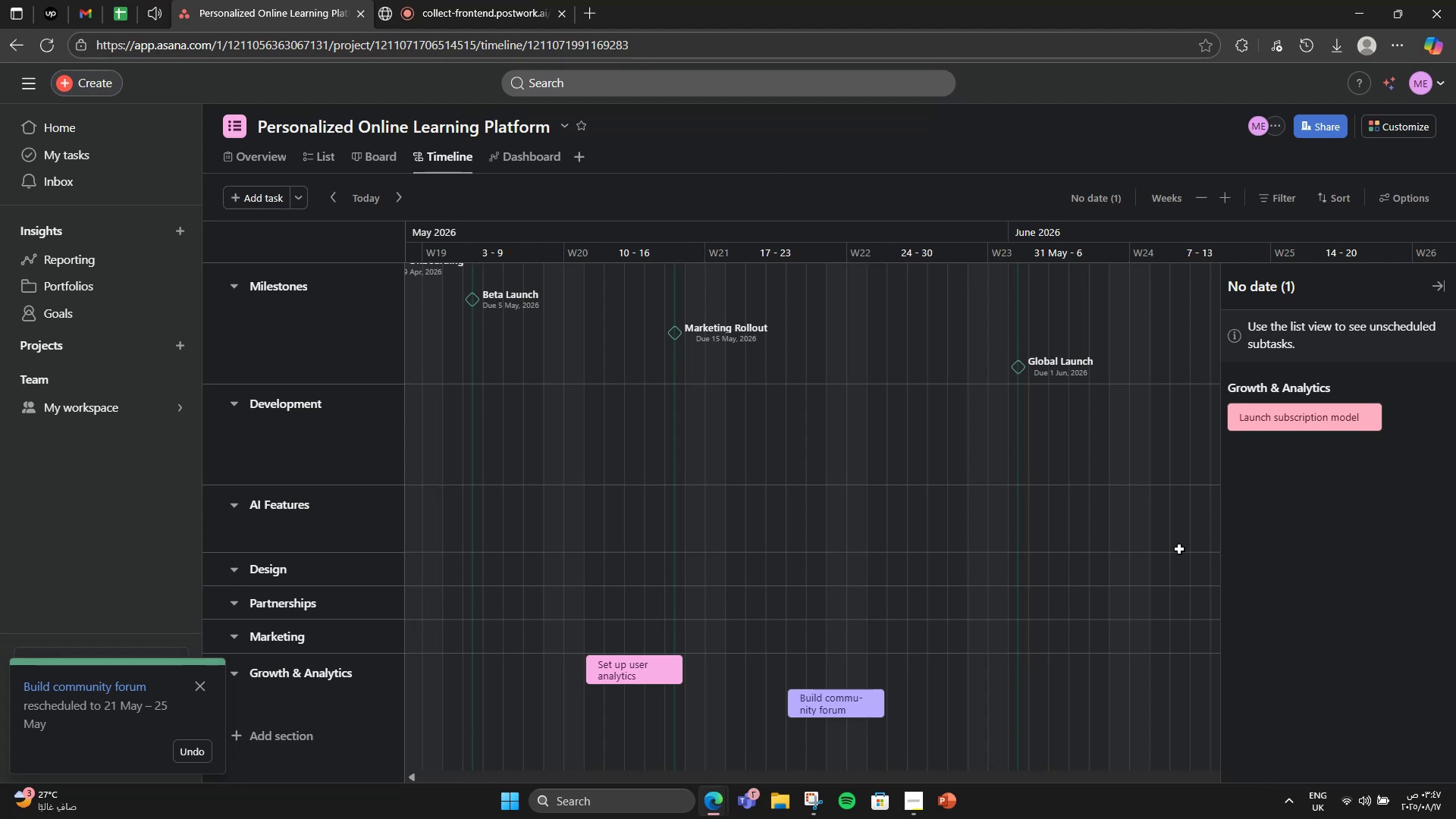 
scroll: coordinate [1134, 552], scroll_direction: down, amount: 1.0
 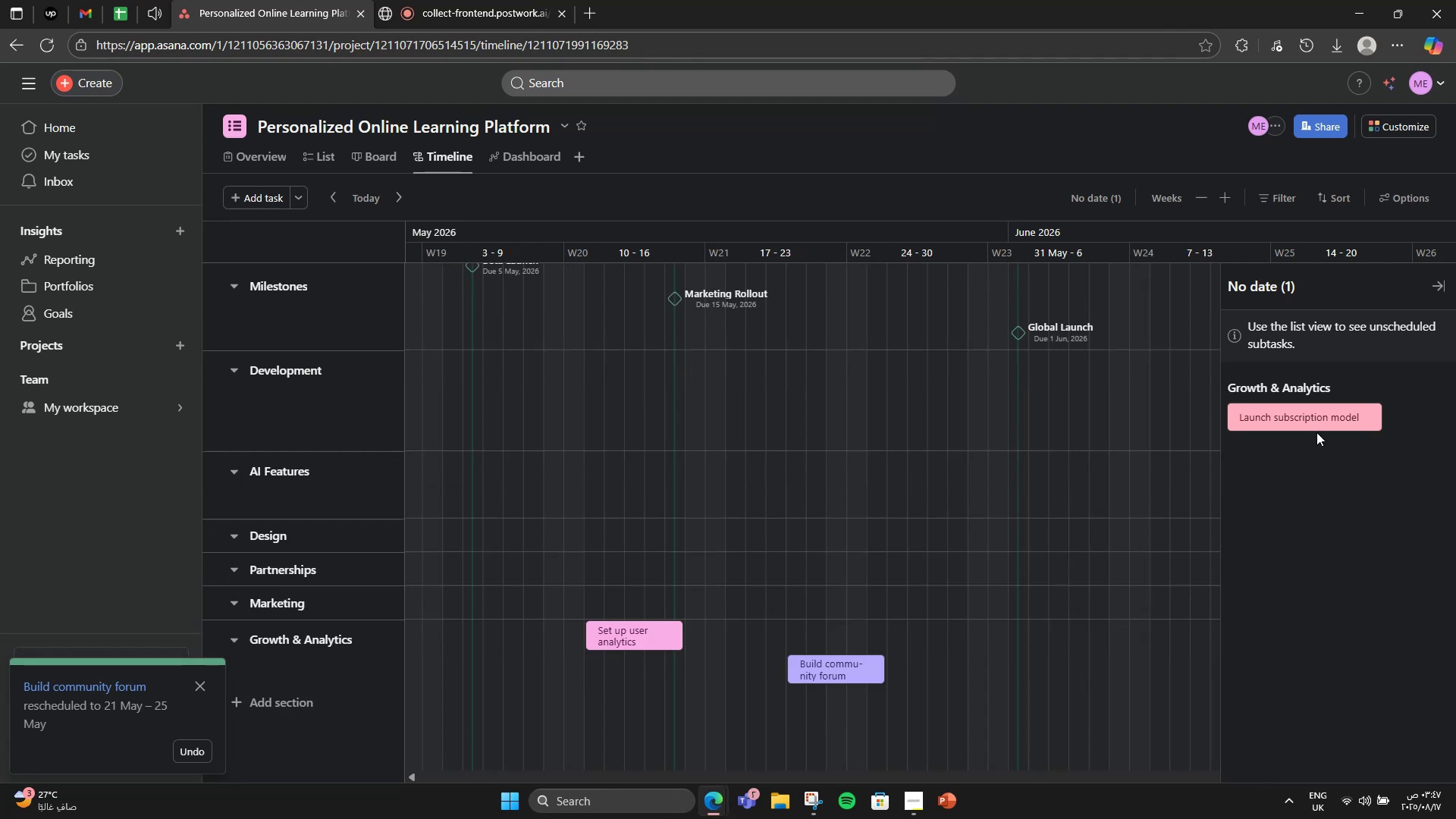 
left_click_drag(start_coordinate=[1304, 422], to_coordinate=[986, 701])
 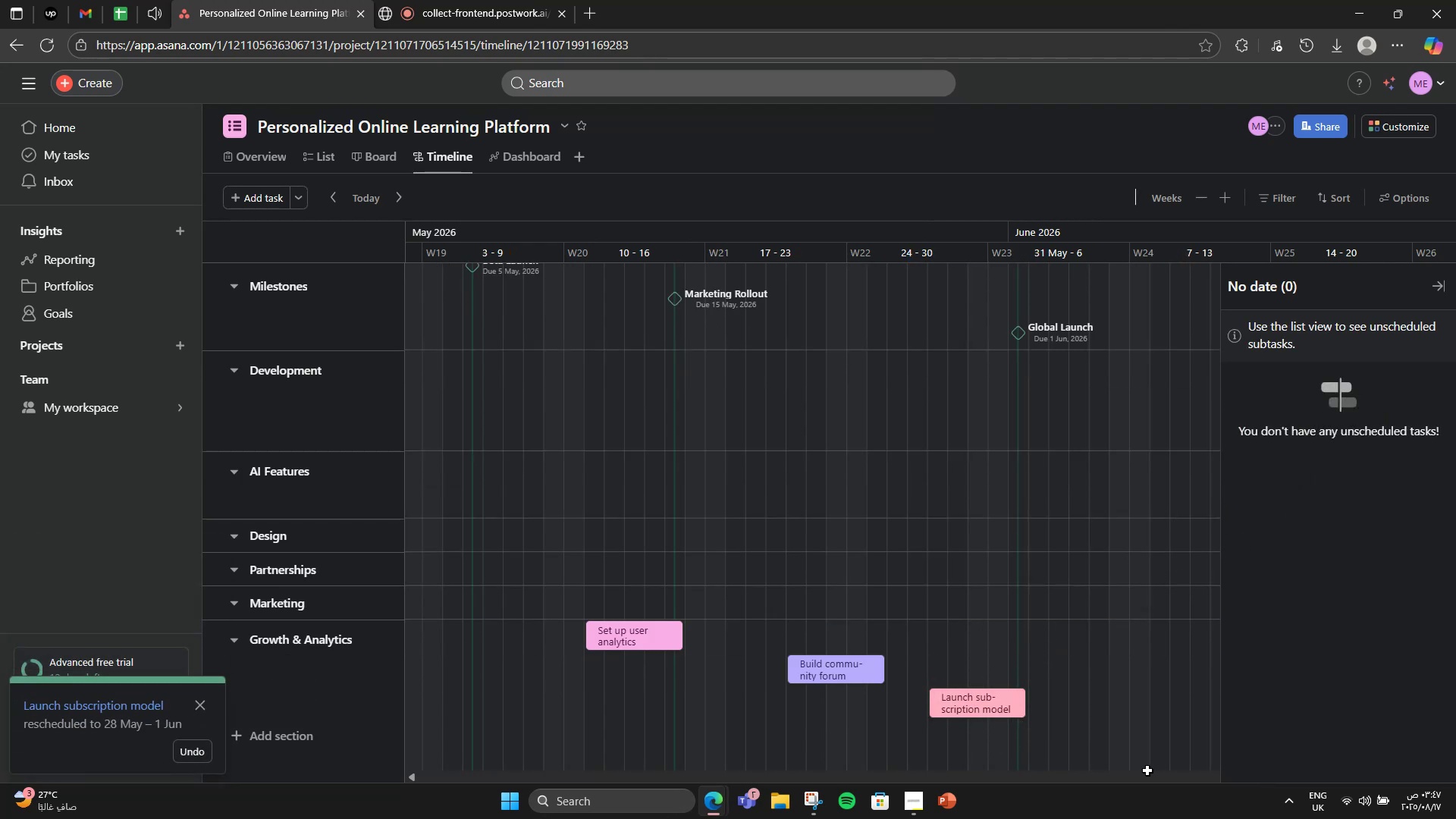 
left_click([1447, 286])
 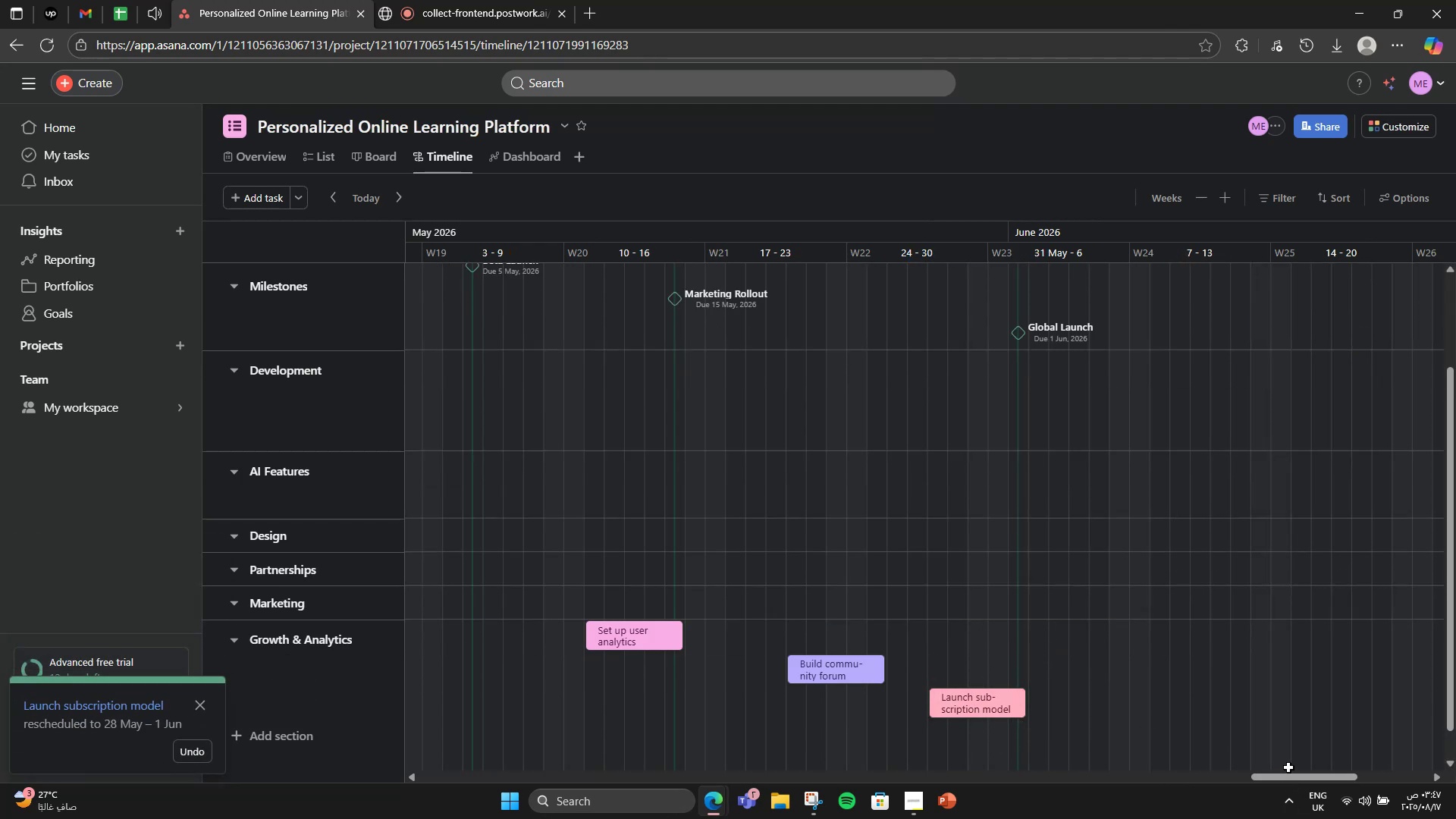 
left_click_drag(start_coordinate=[1281, 777], to_coordinate=[1128, 764])
 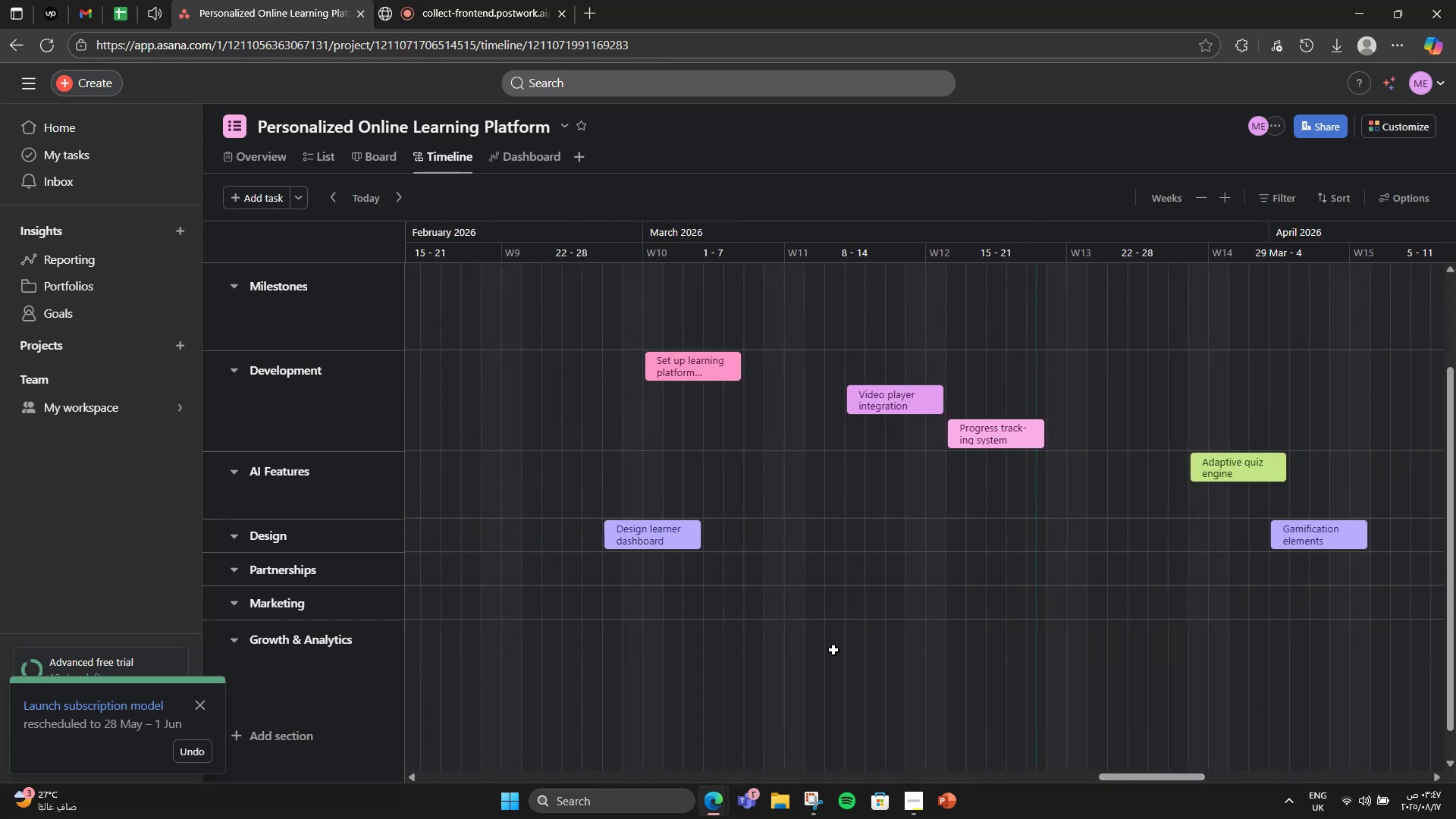 
scroll: coordinate [691, 724], scroll_direction: up, amount: 2.0
 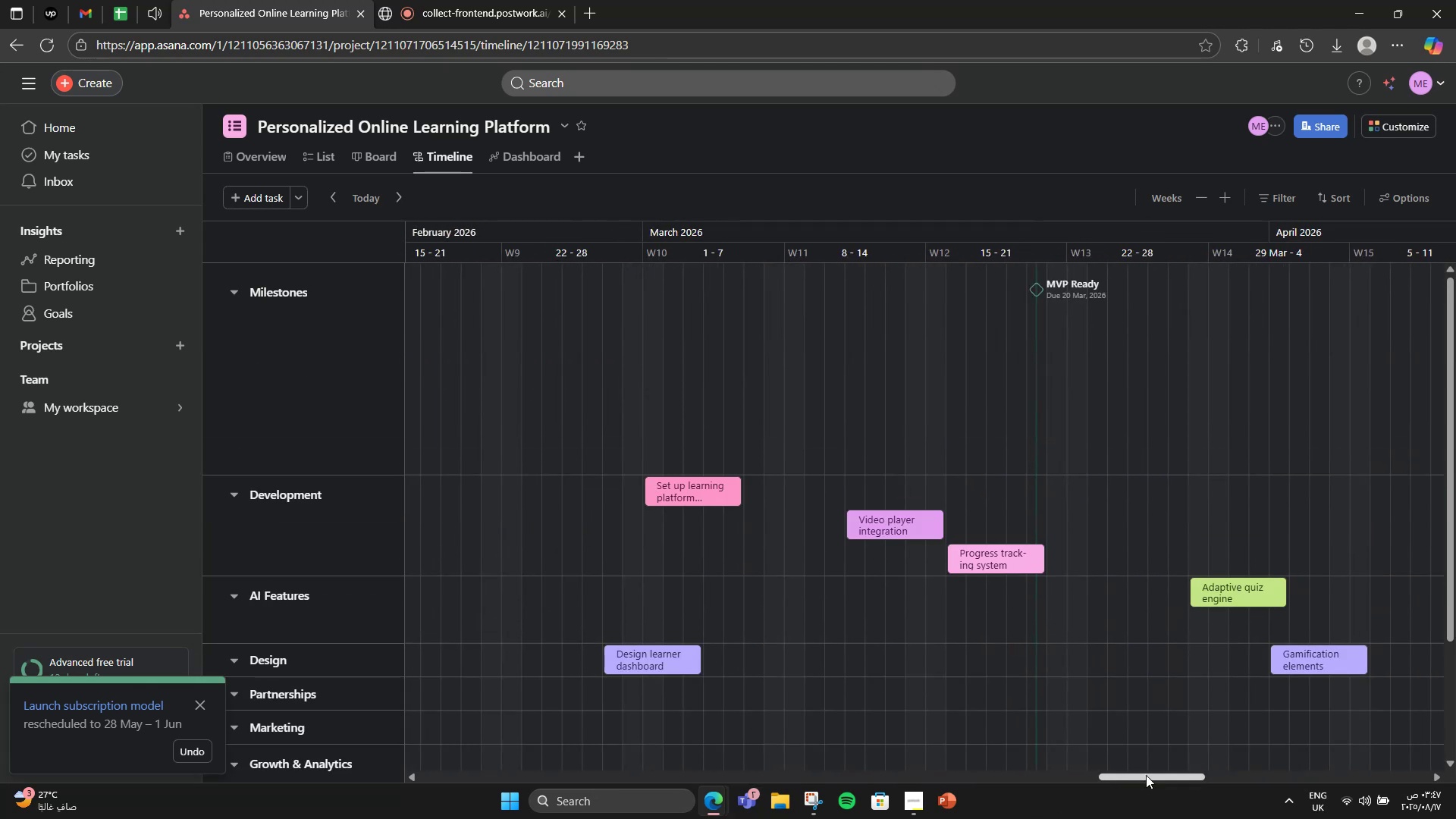 
left_click_drag(start_coordinate=[1150, 774], to_coordinate=[1203, 755])
 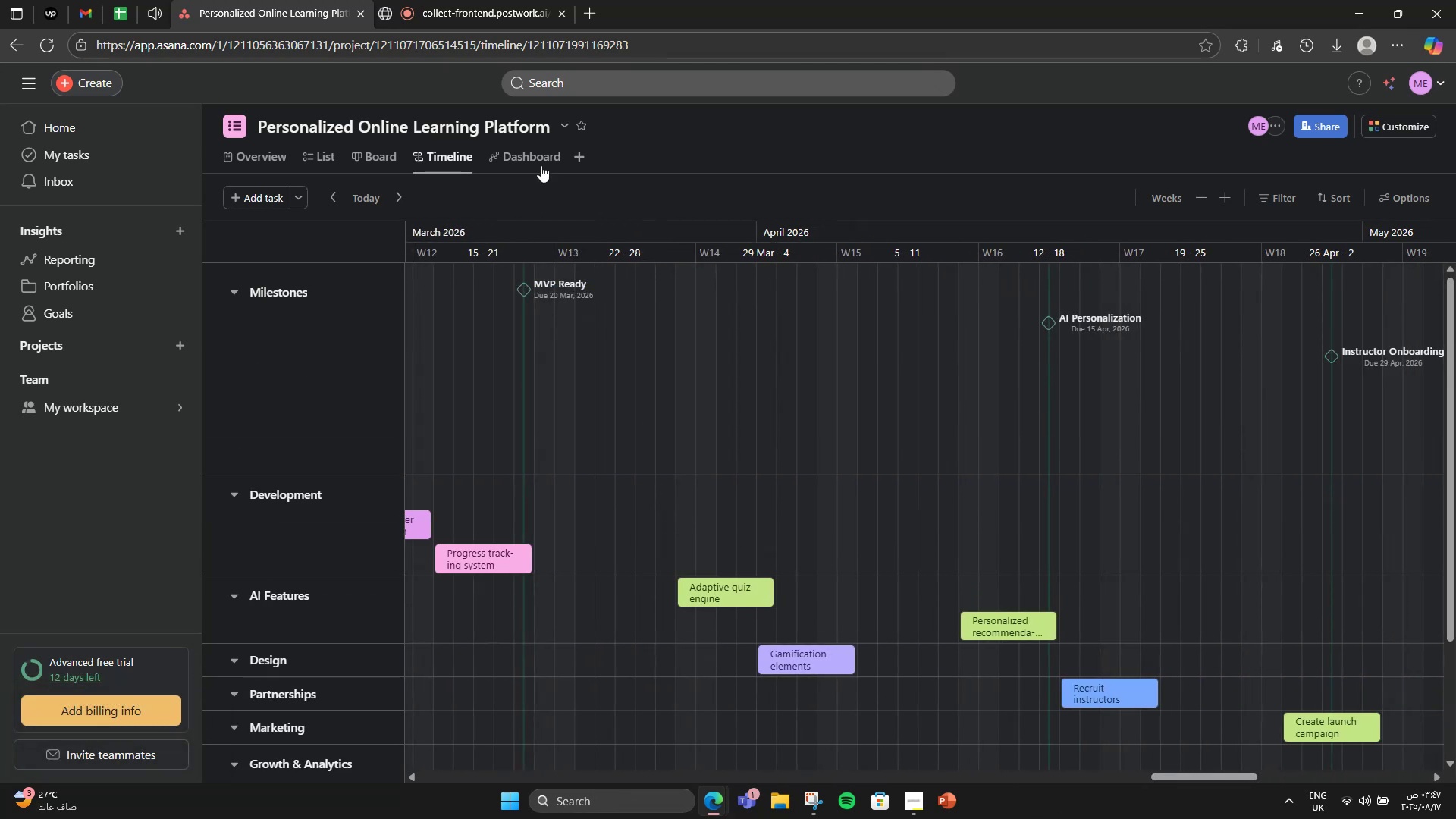 
left_click([530, 156])
 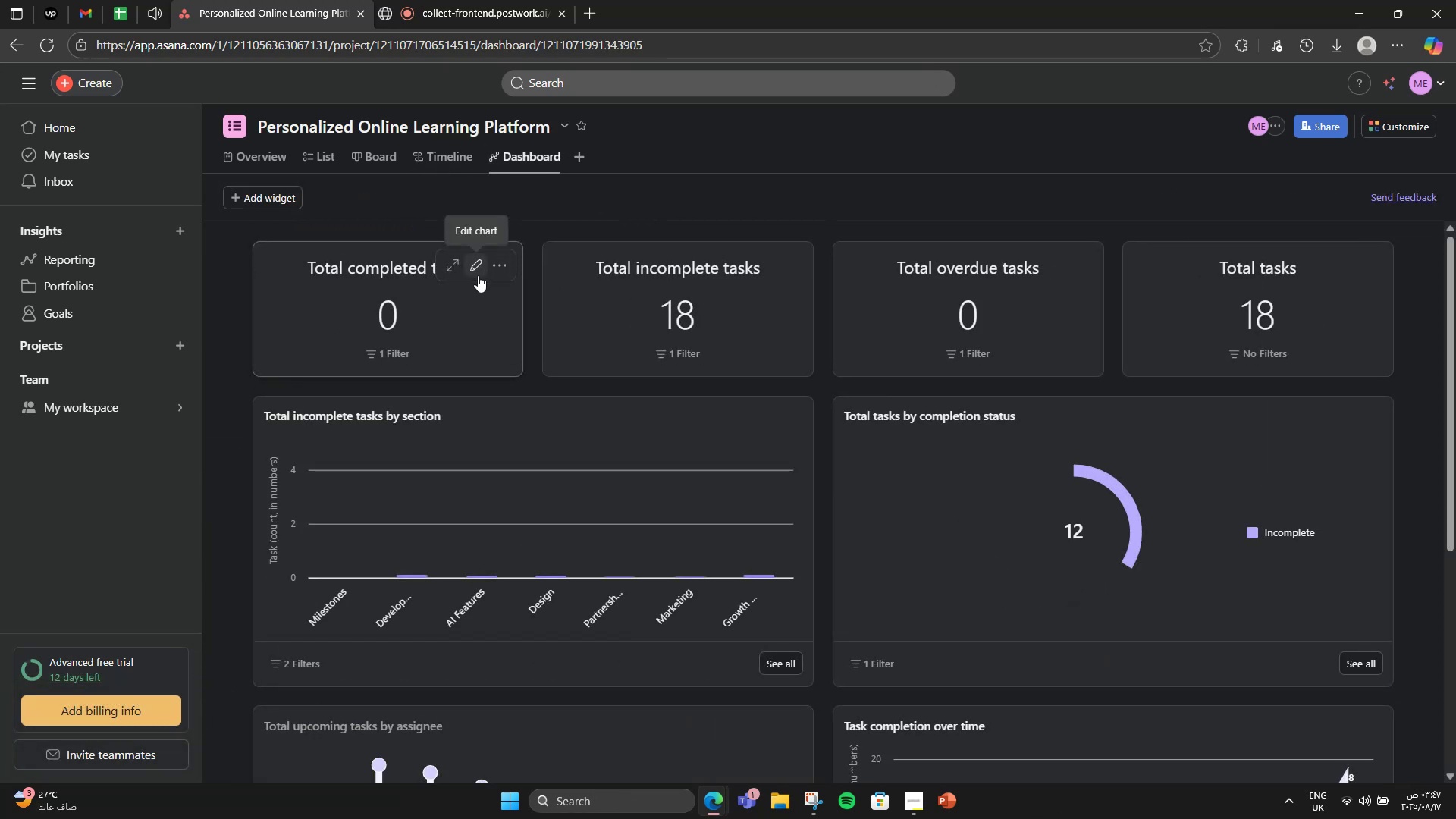 
scroll: coordinate [1276, 632], scroll_direction: down, amount: 3.0
 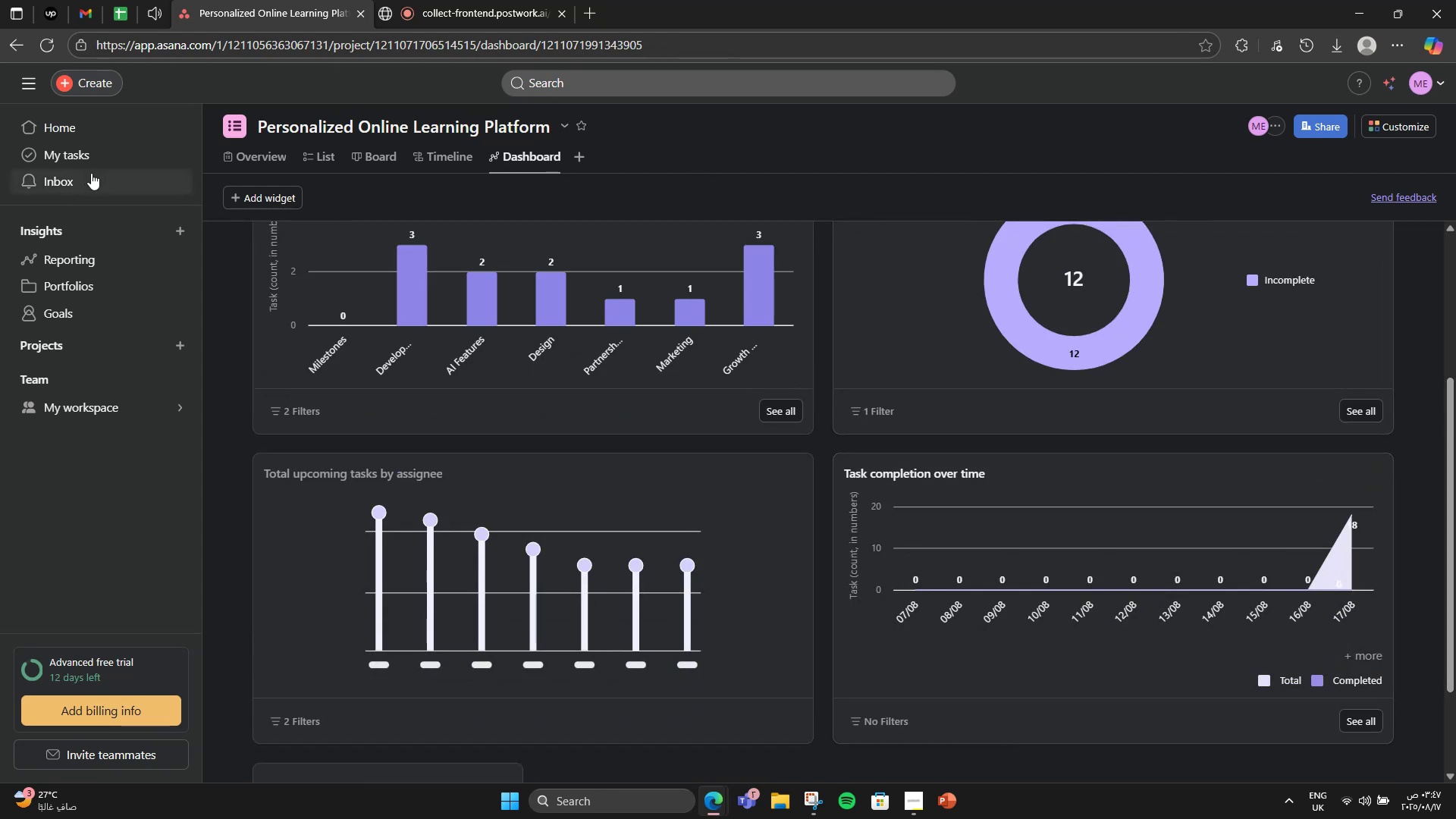 
left_click([315, 149])
 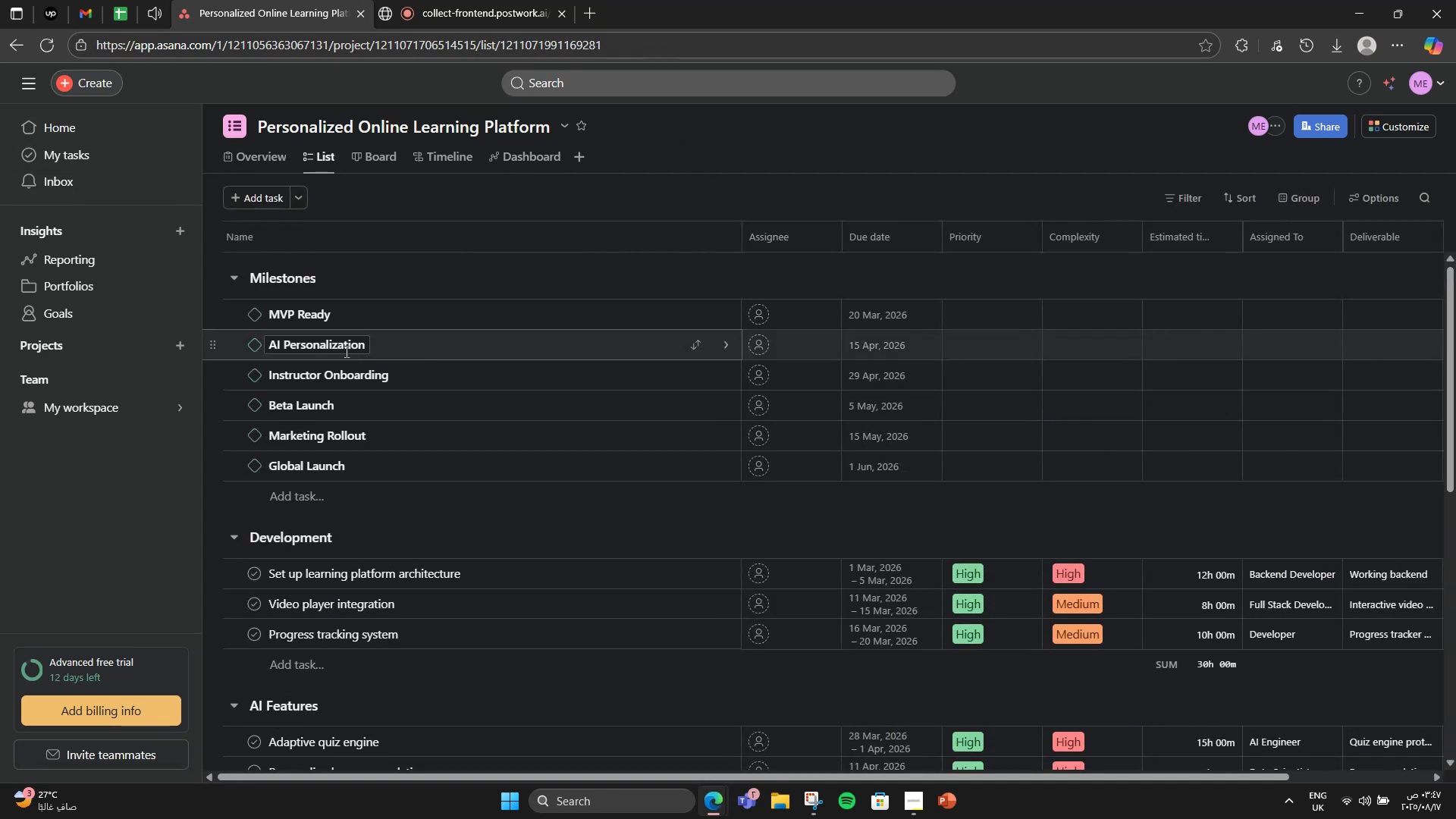 
scroll: coordinate [252, 432], scroll_direction: down, amount: 5.0
 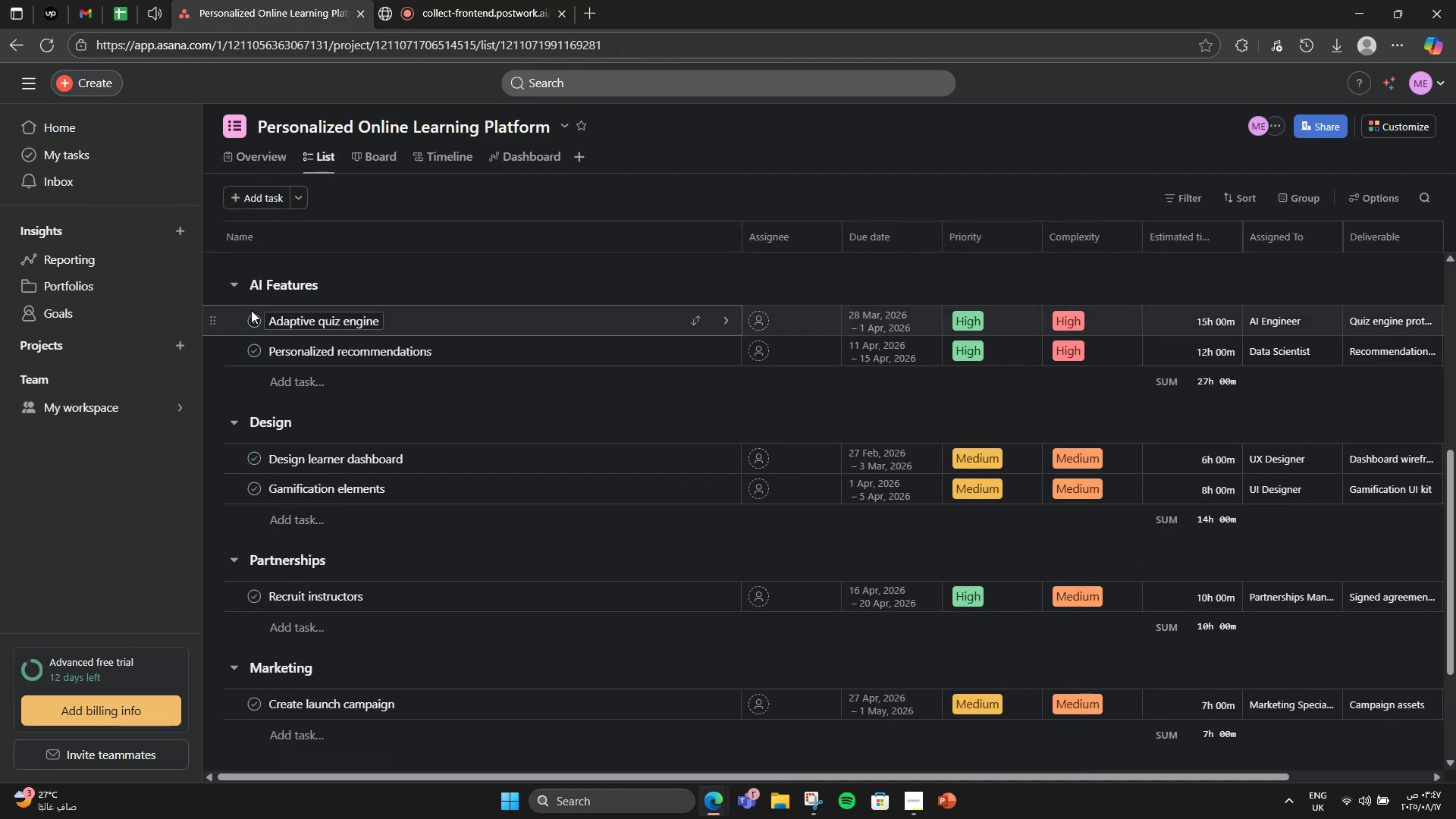 
left_click([259, 327])
 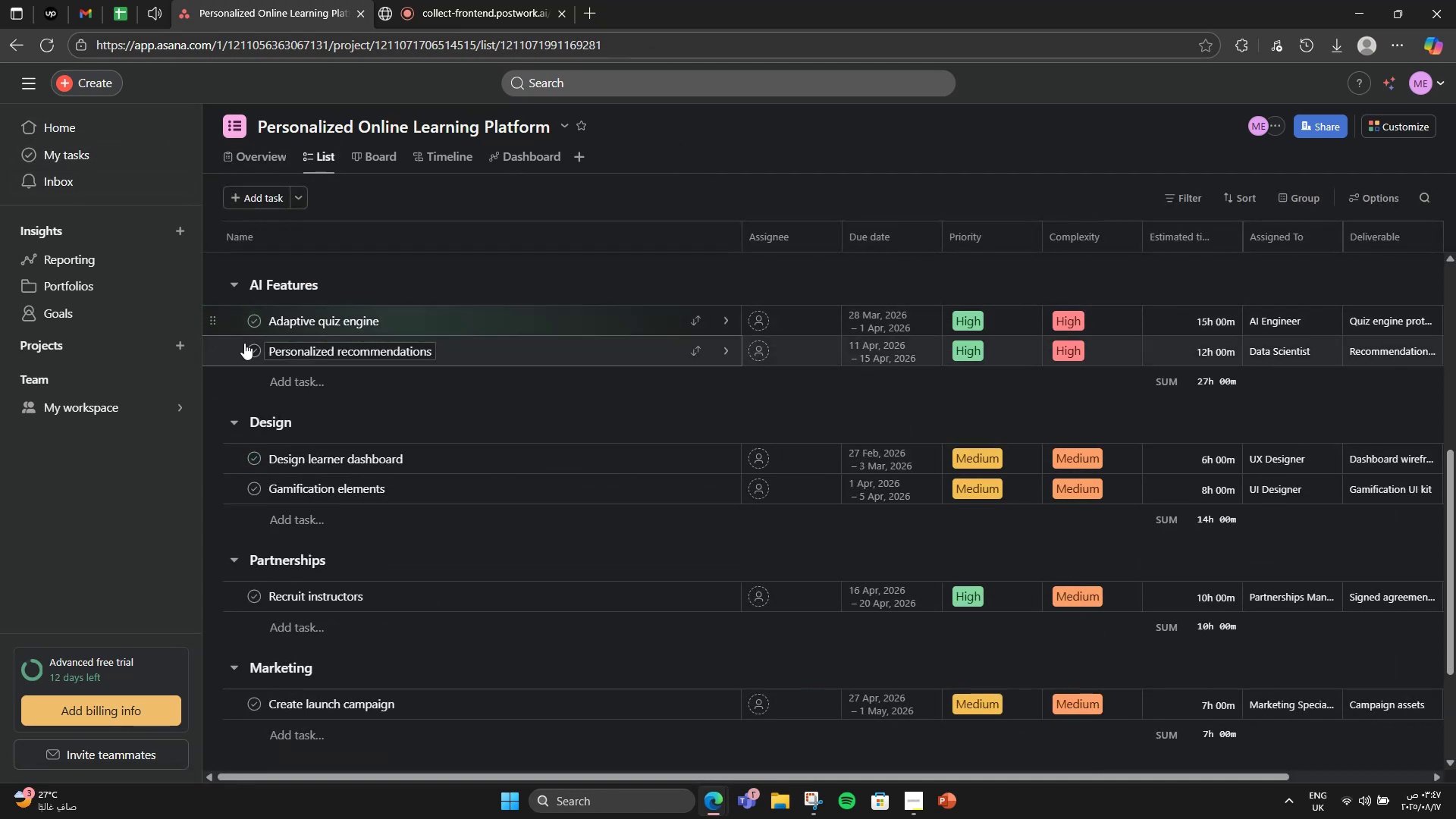 
left_click([257, 344])
 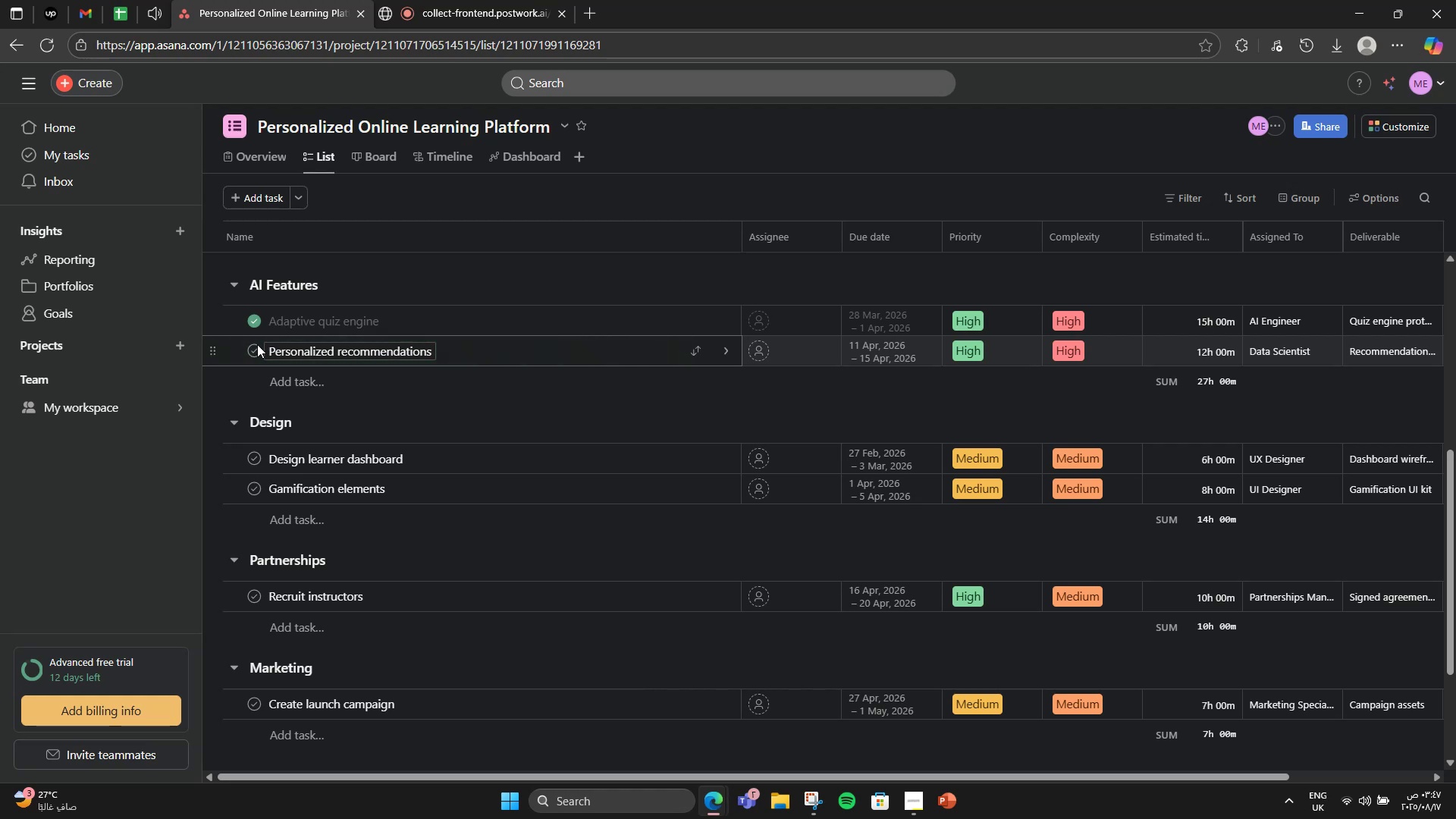 
scroll: coordinate [300, 351], scroll_direction: up, amount: 6.0
 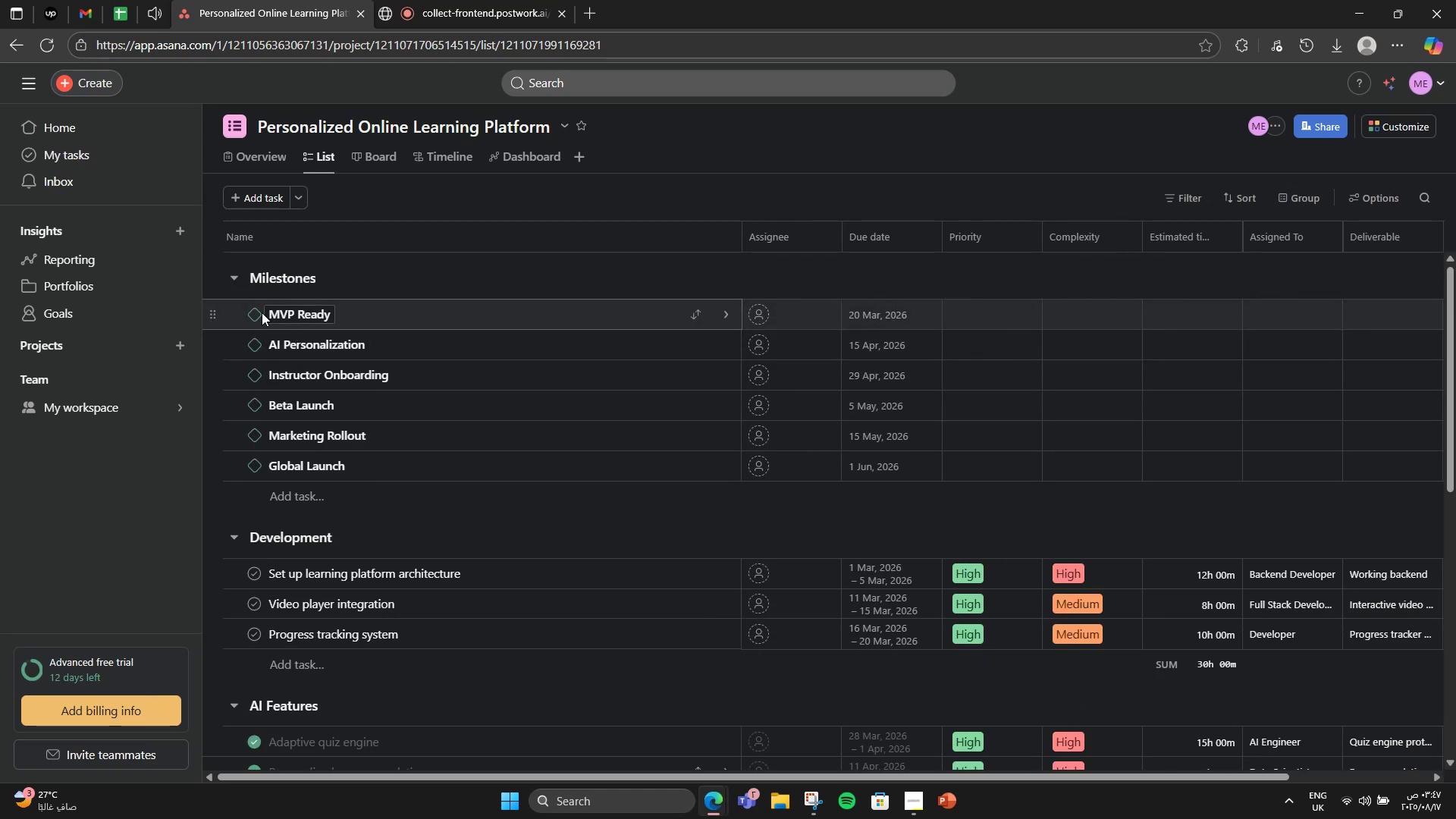 
left_click([253, 315])
 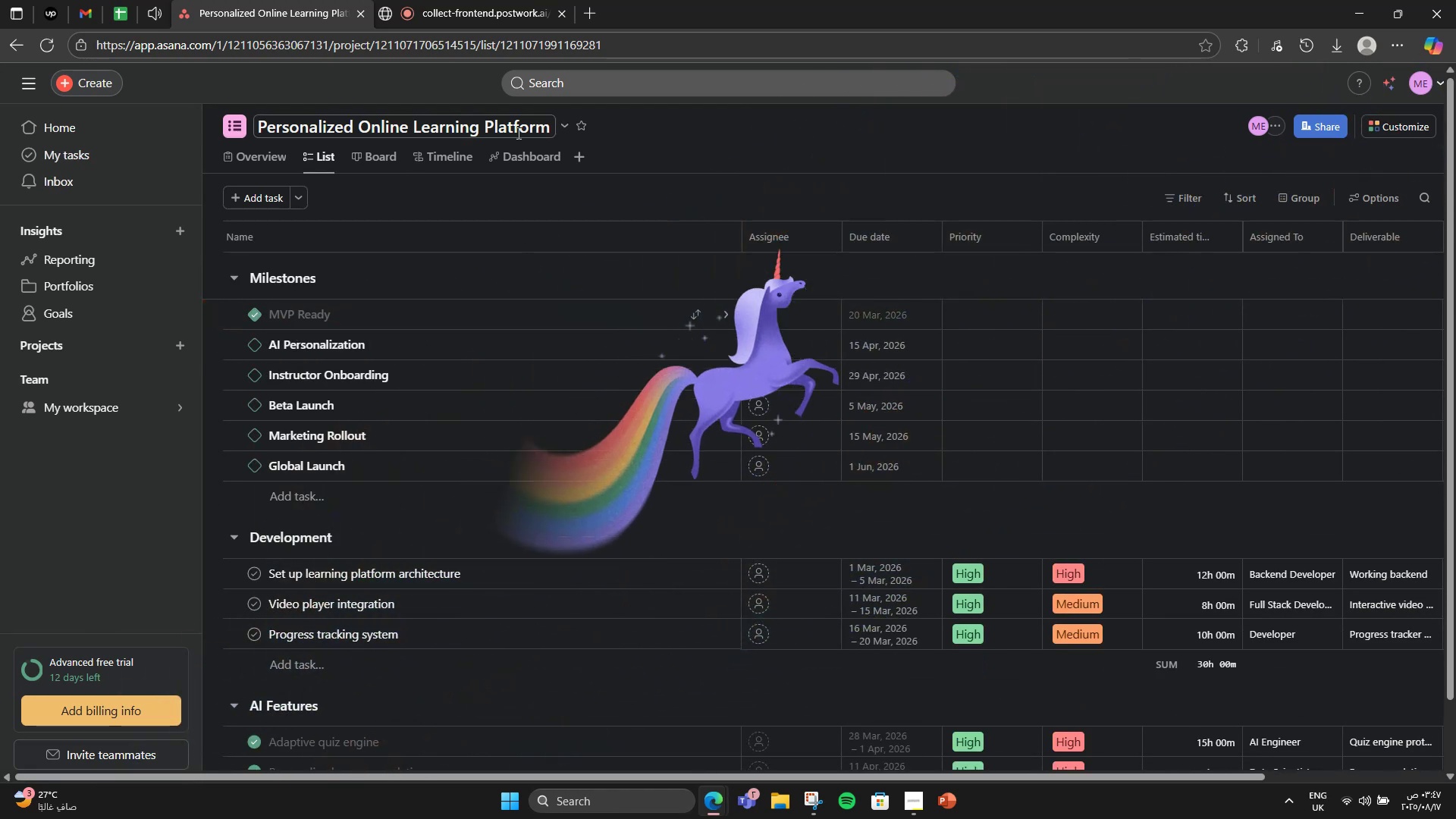 
left_click([517, 146])
 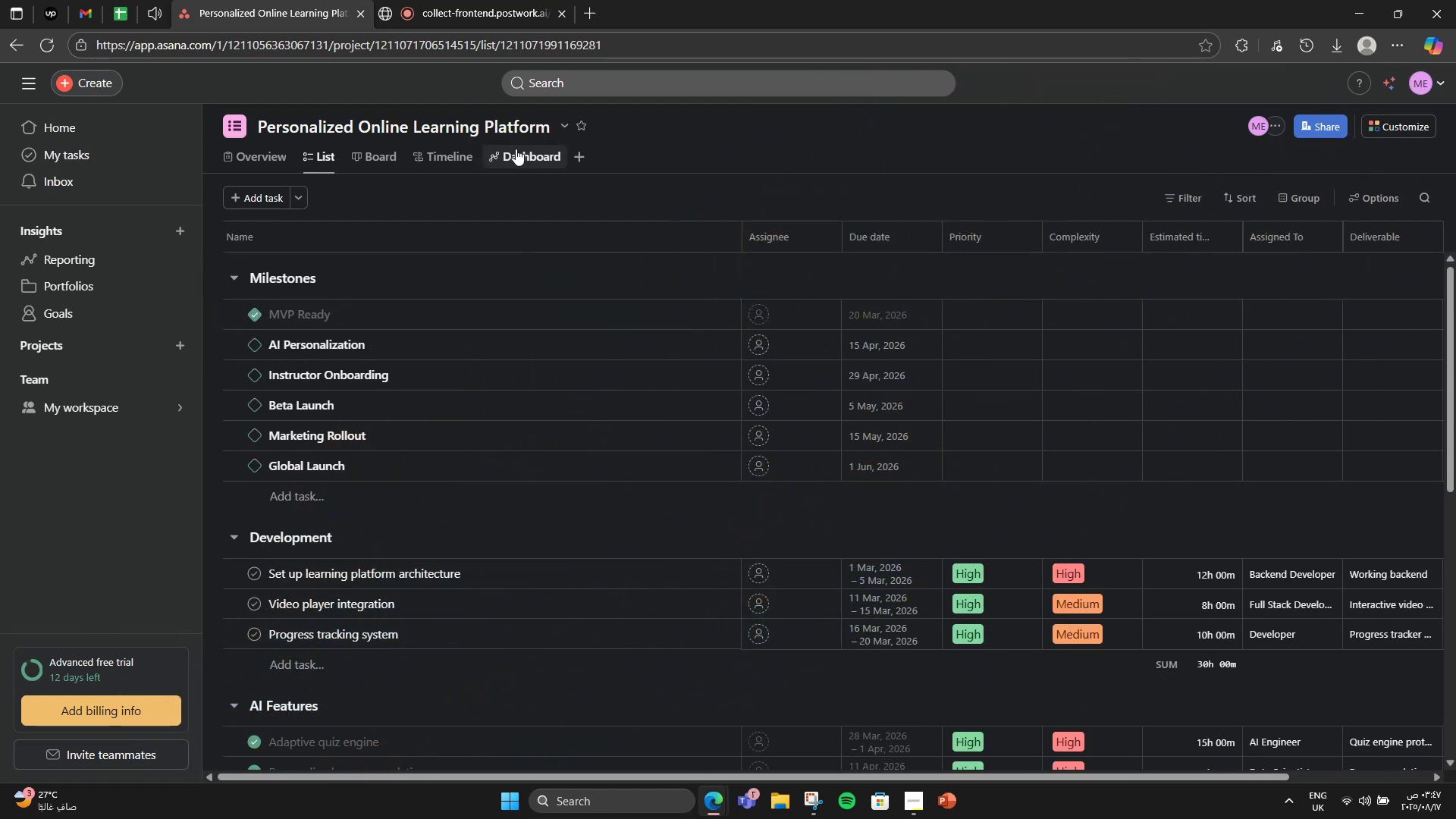 
left_click([516, 152])
 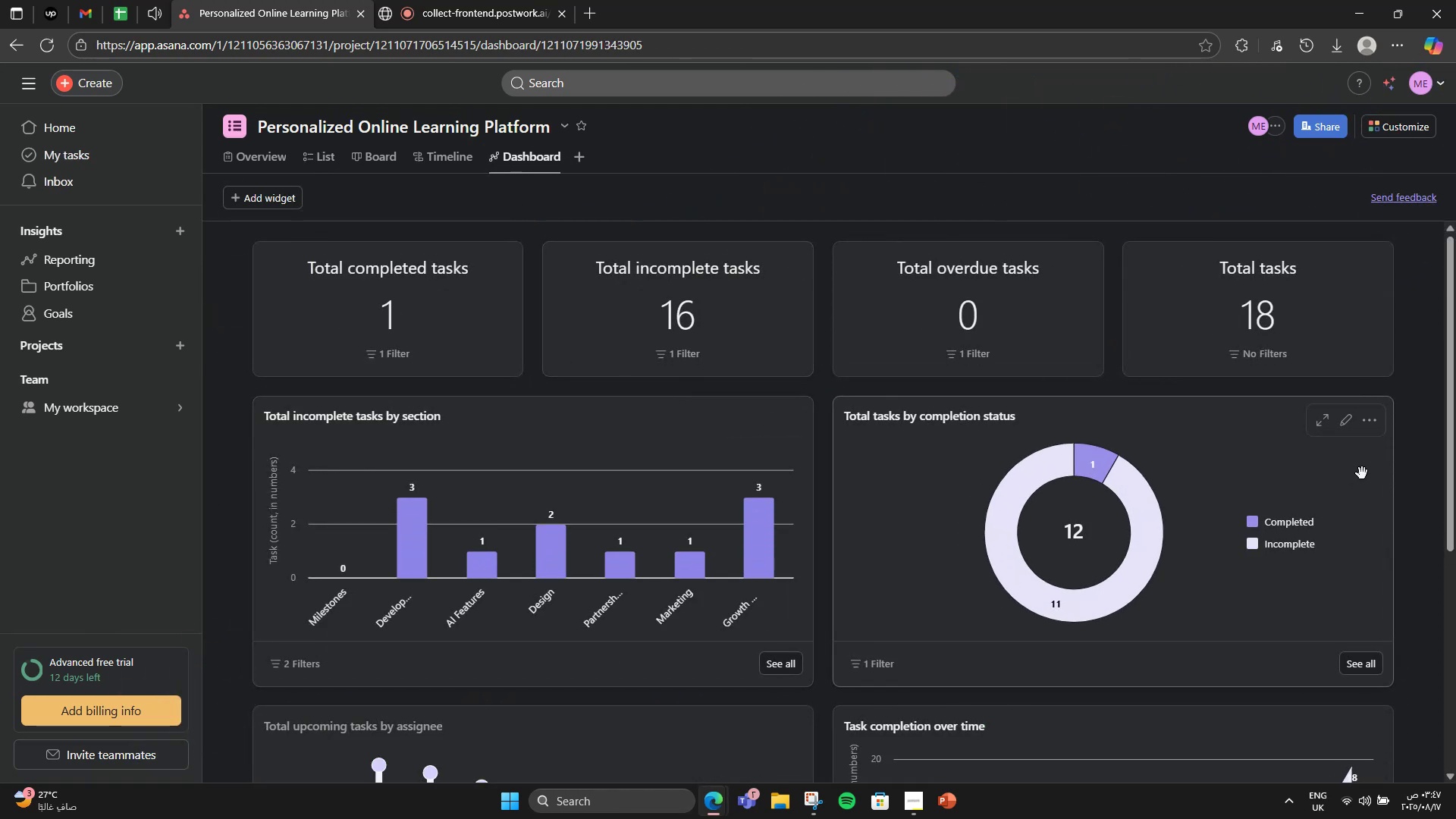 
mouse_move([1079, 287])
 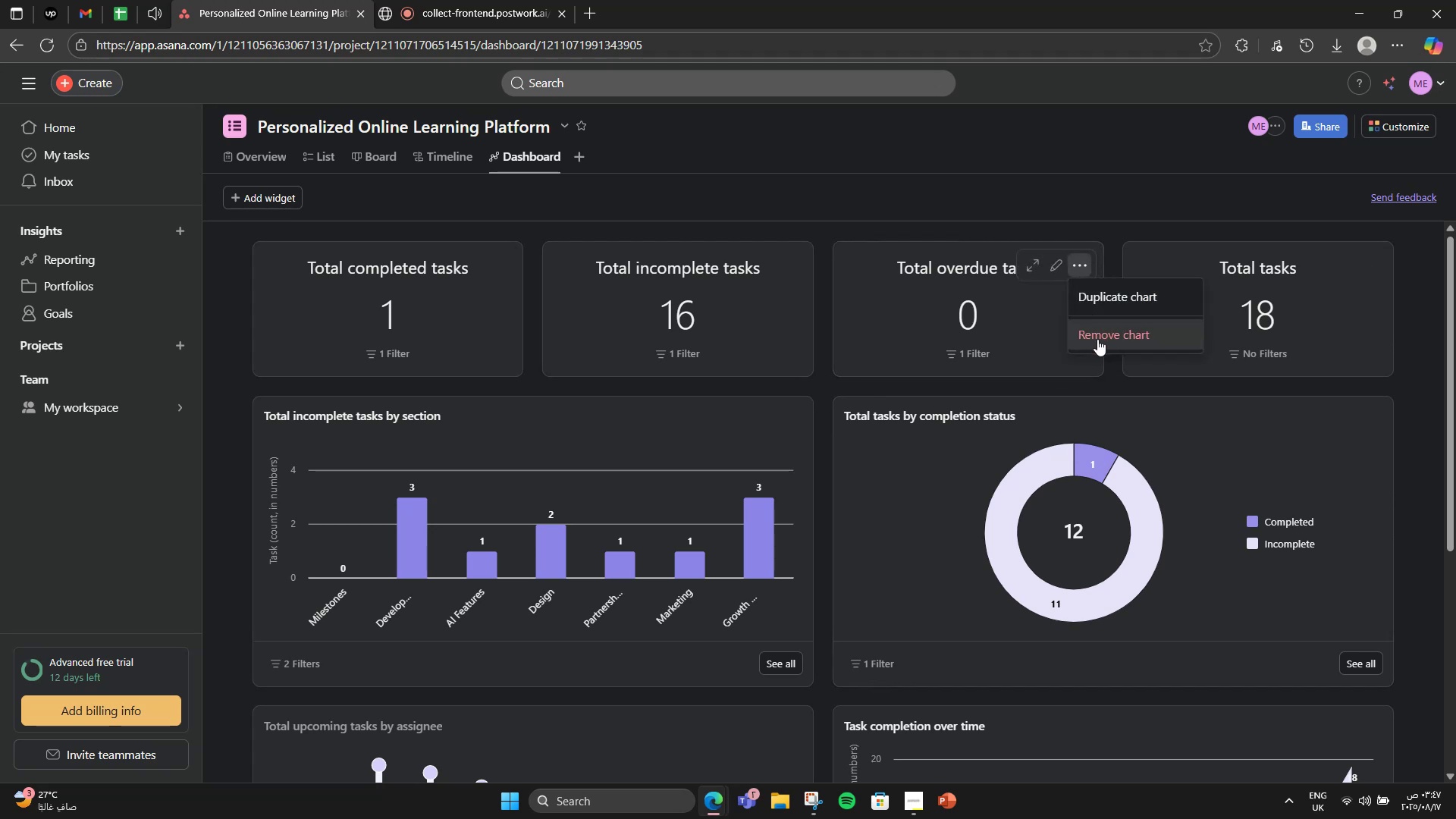 
left_click([1097, 339])
 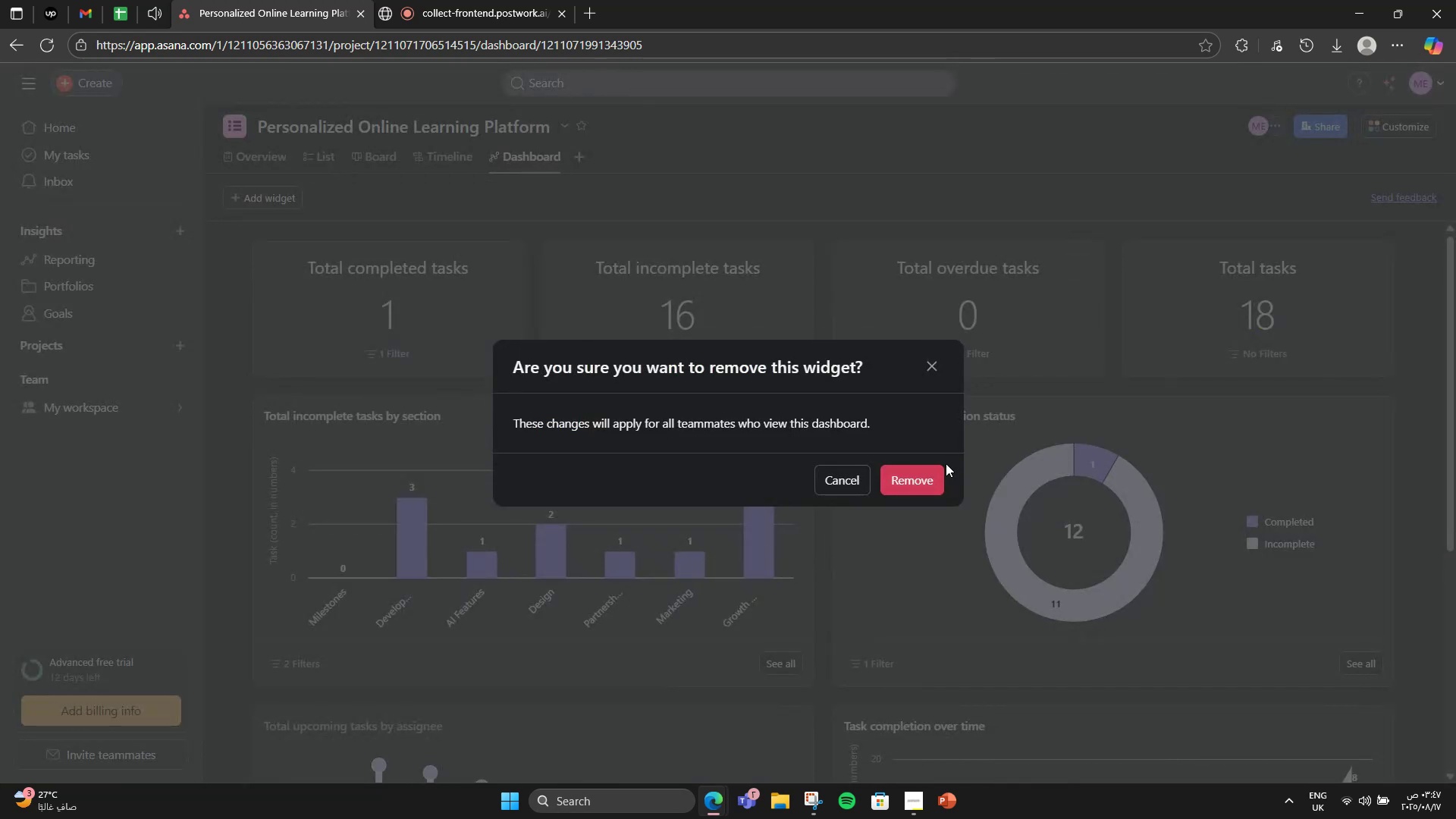 
left_click([890, 492])
 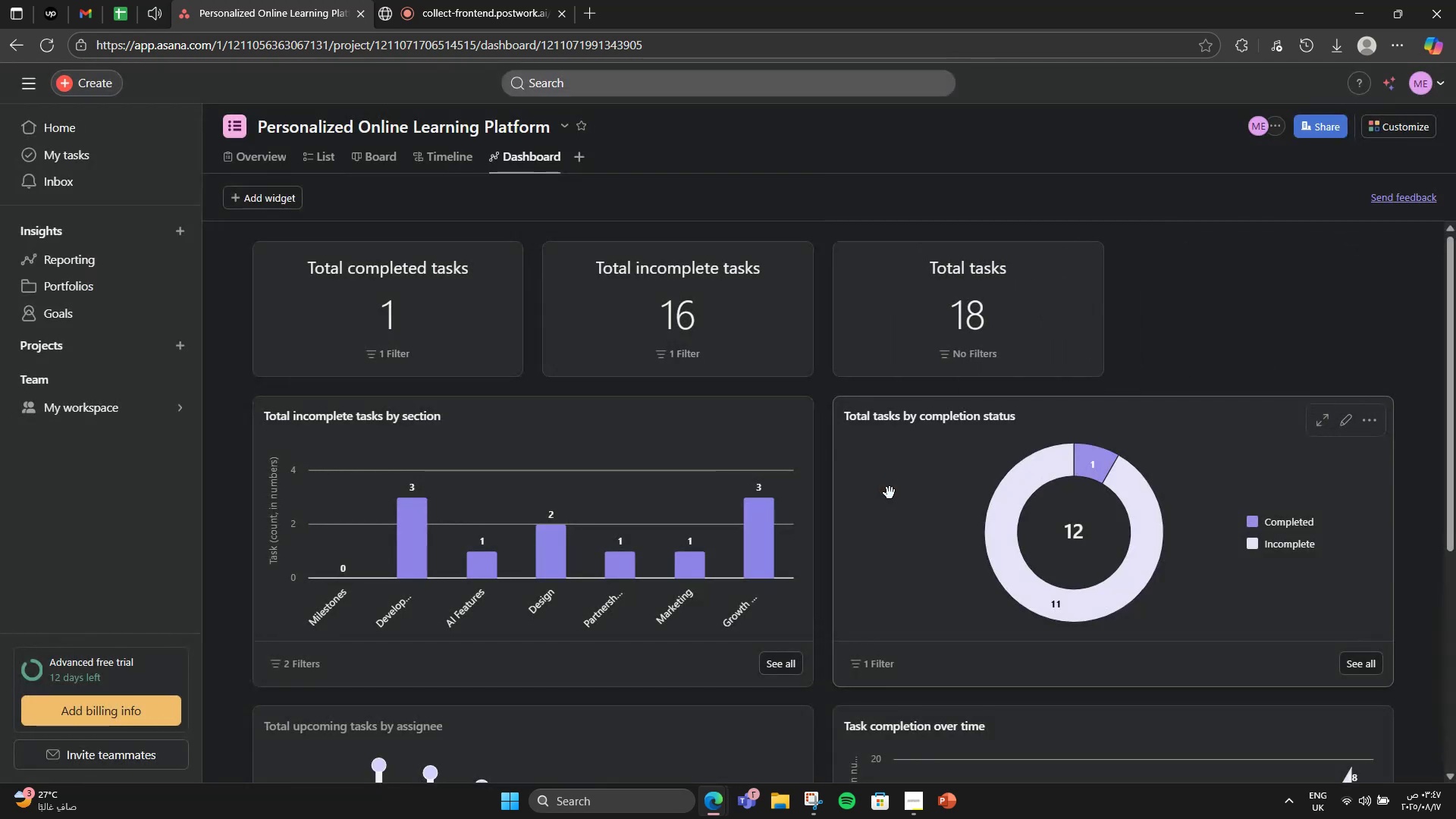 
scroll: coordinate [739, 470], scroll_direction: down, amount: 7.0
 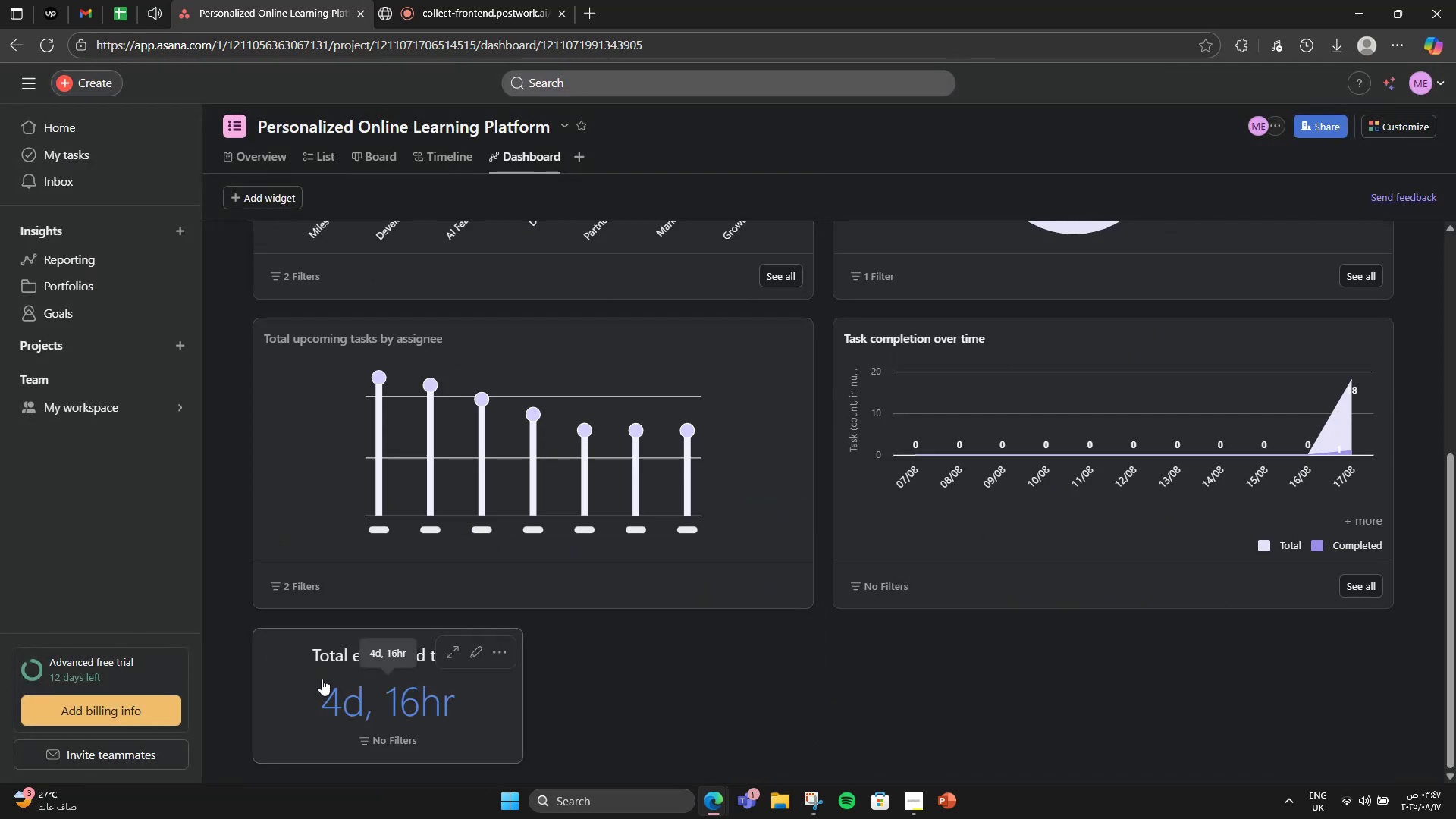 
left_click_drag(start_coordinate=[317, 678], to_coordinate=[922, 311])
 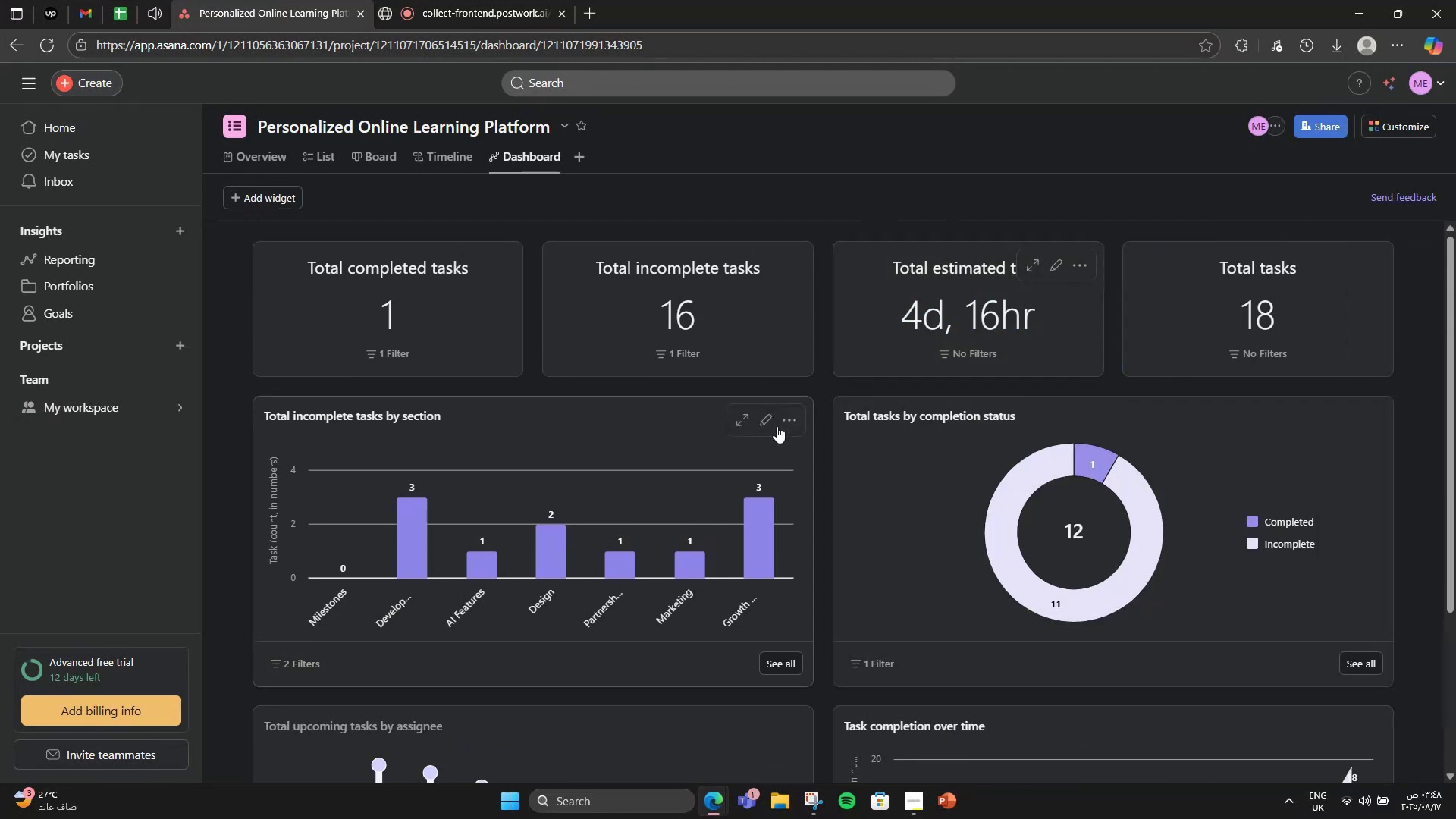 
left_click([763, 431])
 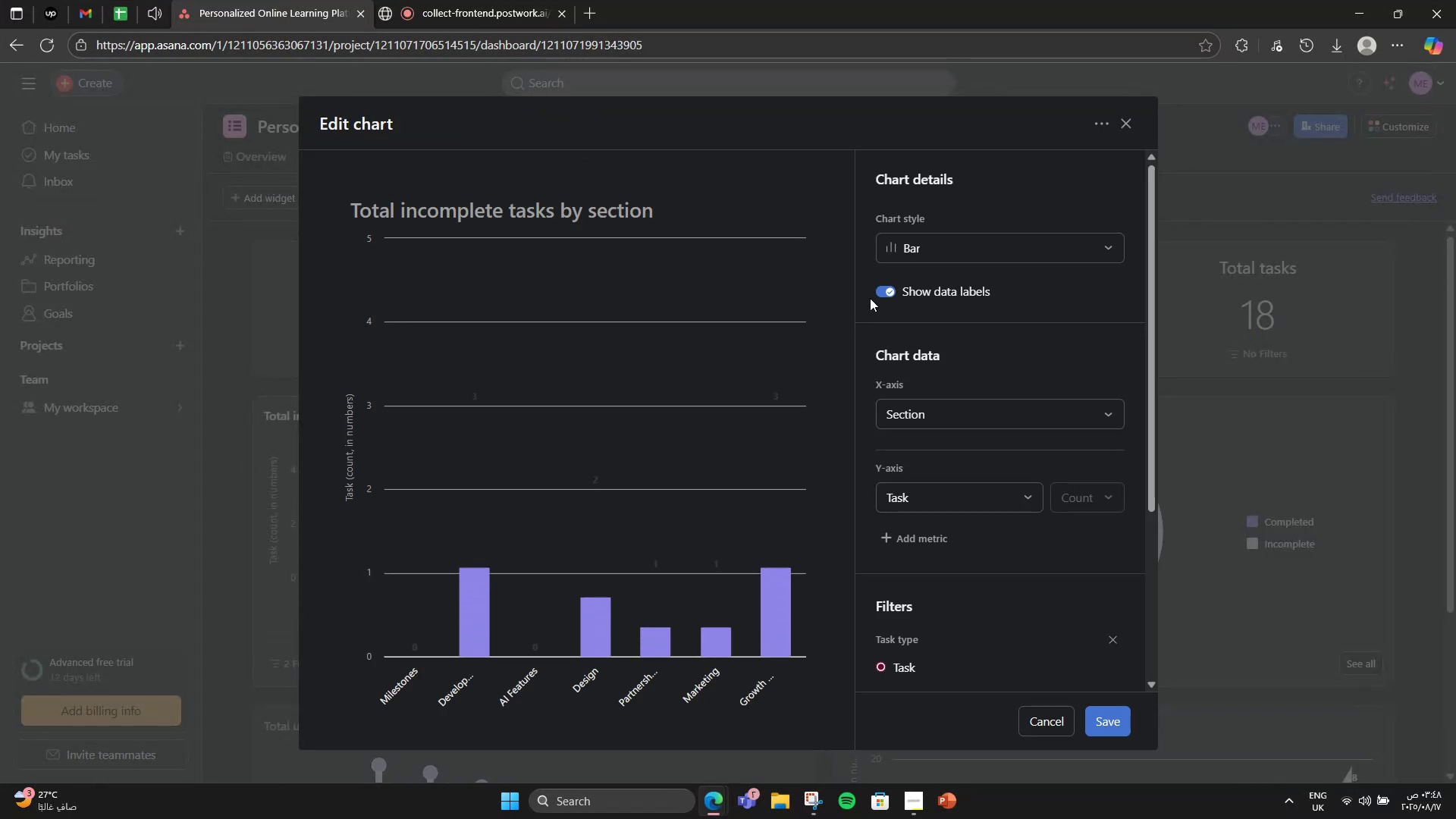 
left_click([909, 241])
 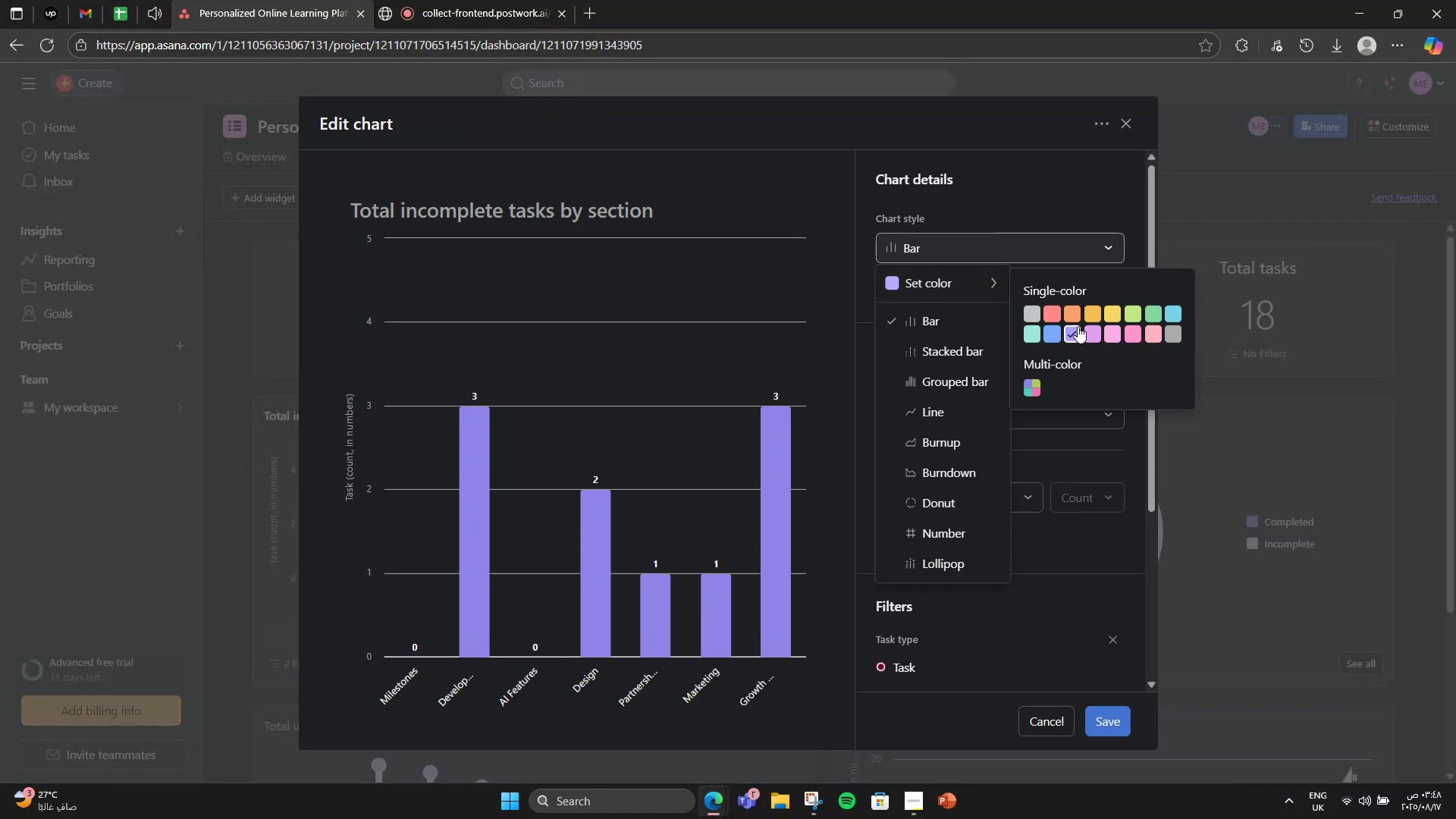 
left_click([1092, 329])
 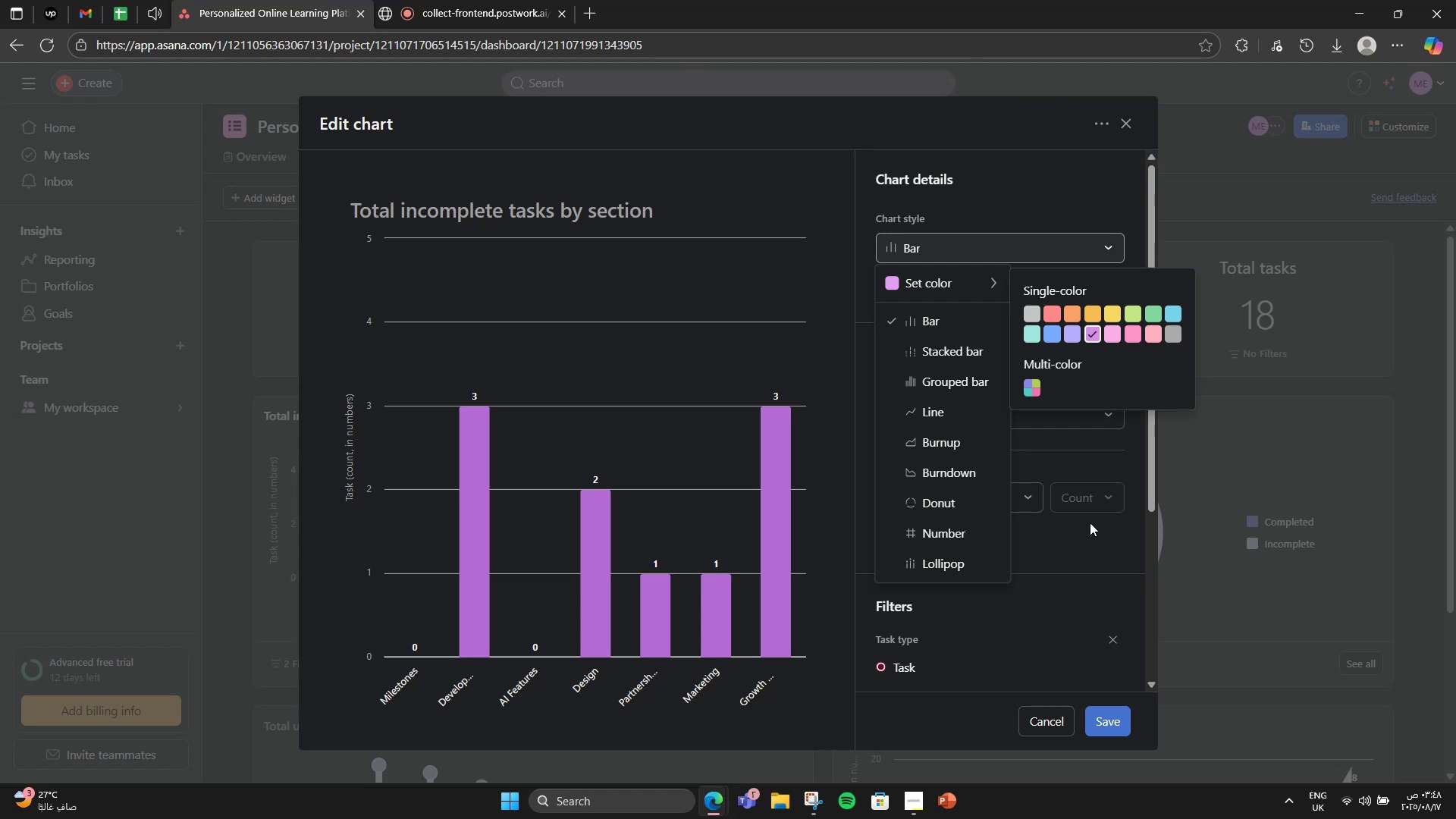 
left_click([1108, 720])
 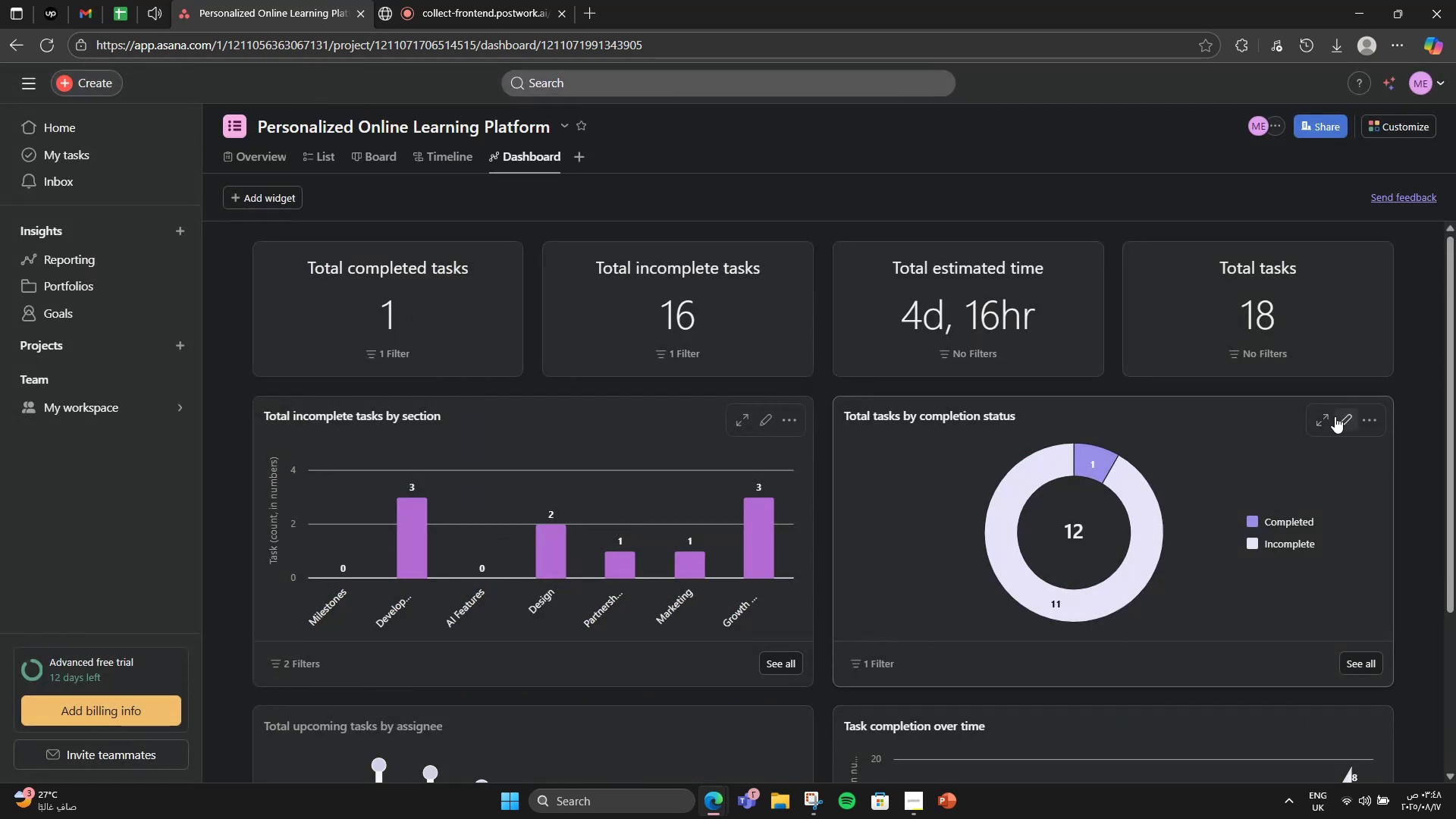 
left_click([1338, 416])
 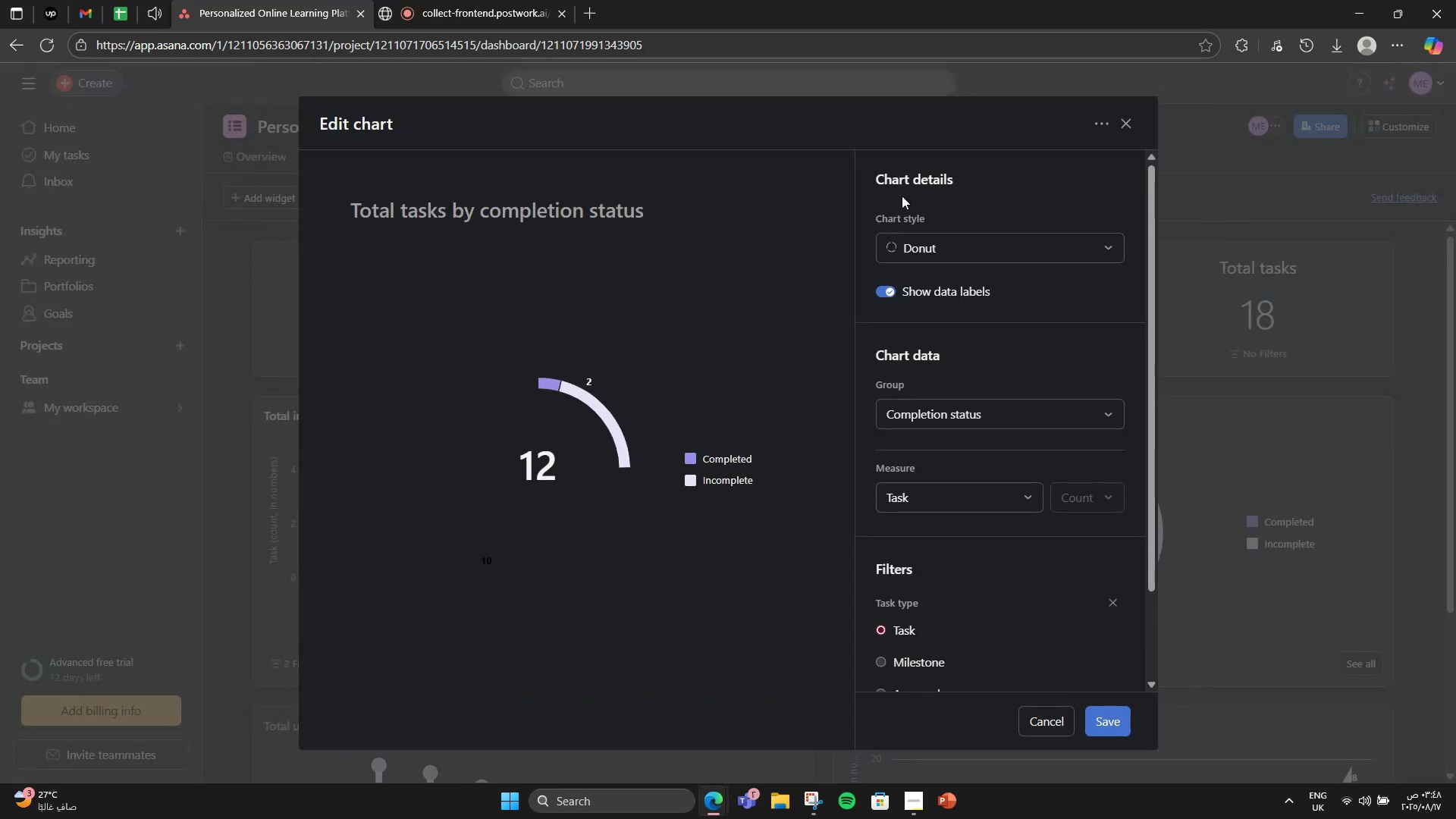 
left_click([907, 231])
 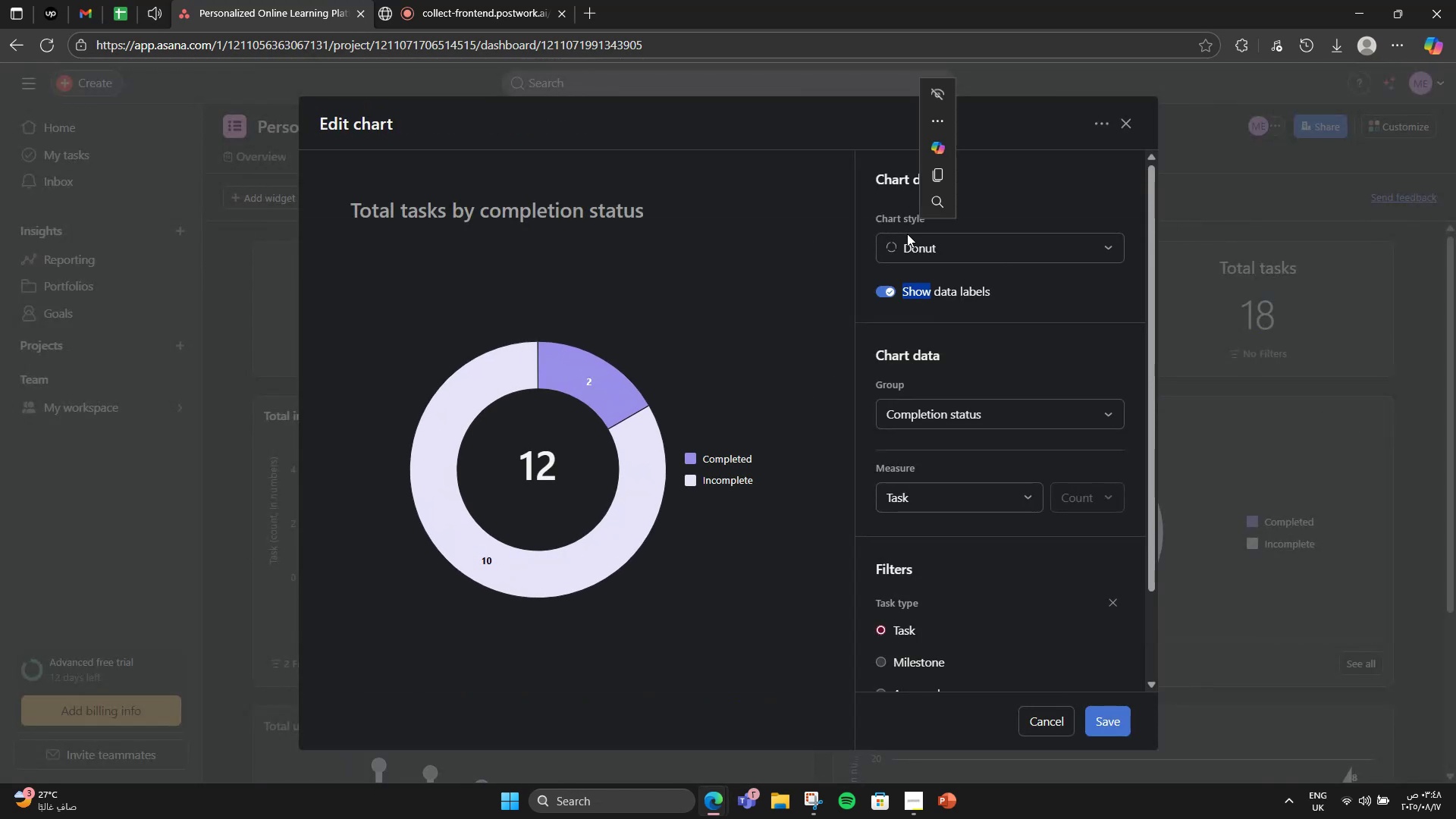 
triple_click([907, 234])
 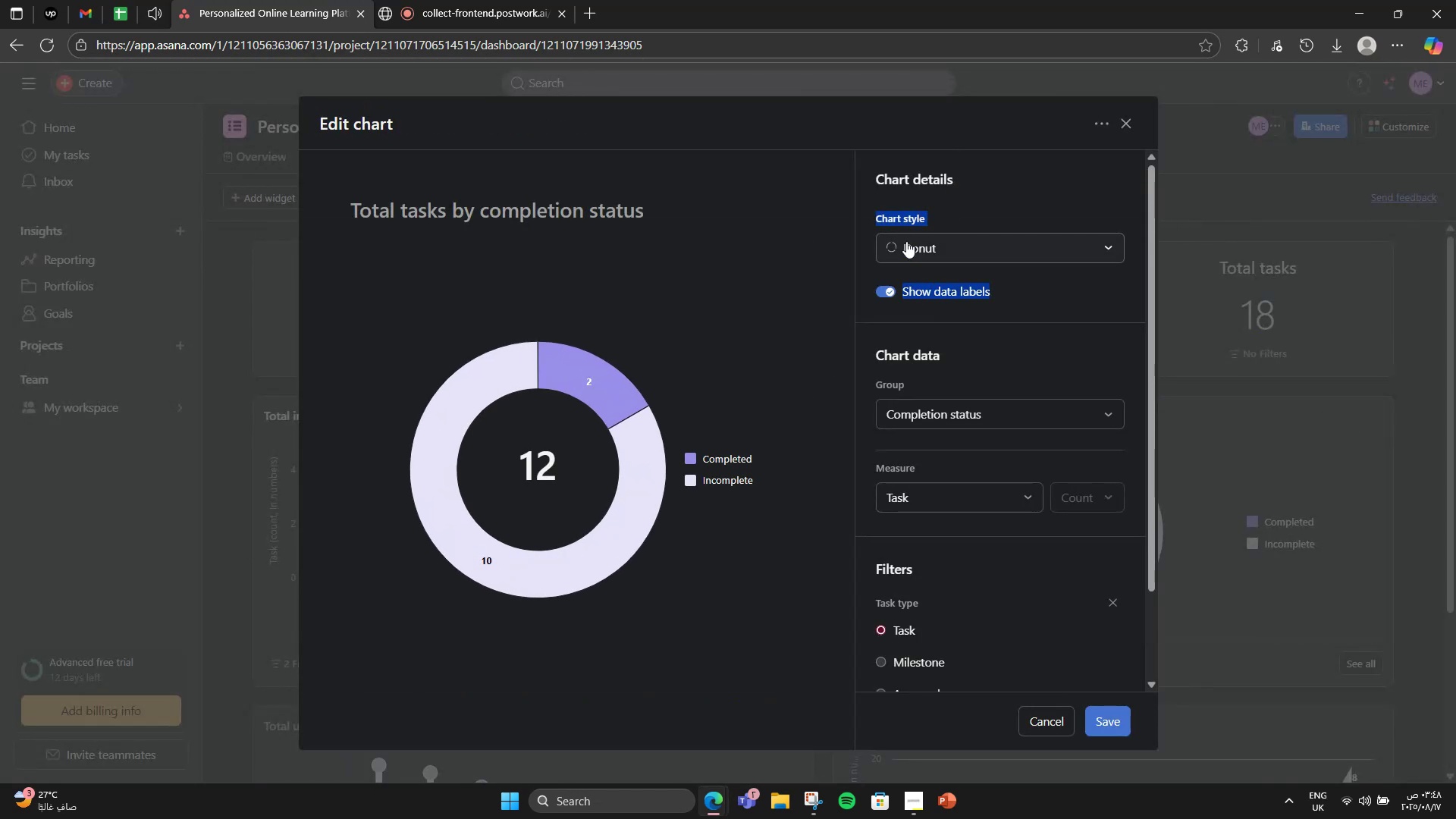 
triple_click([906, 241])
 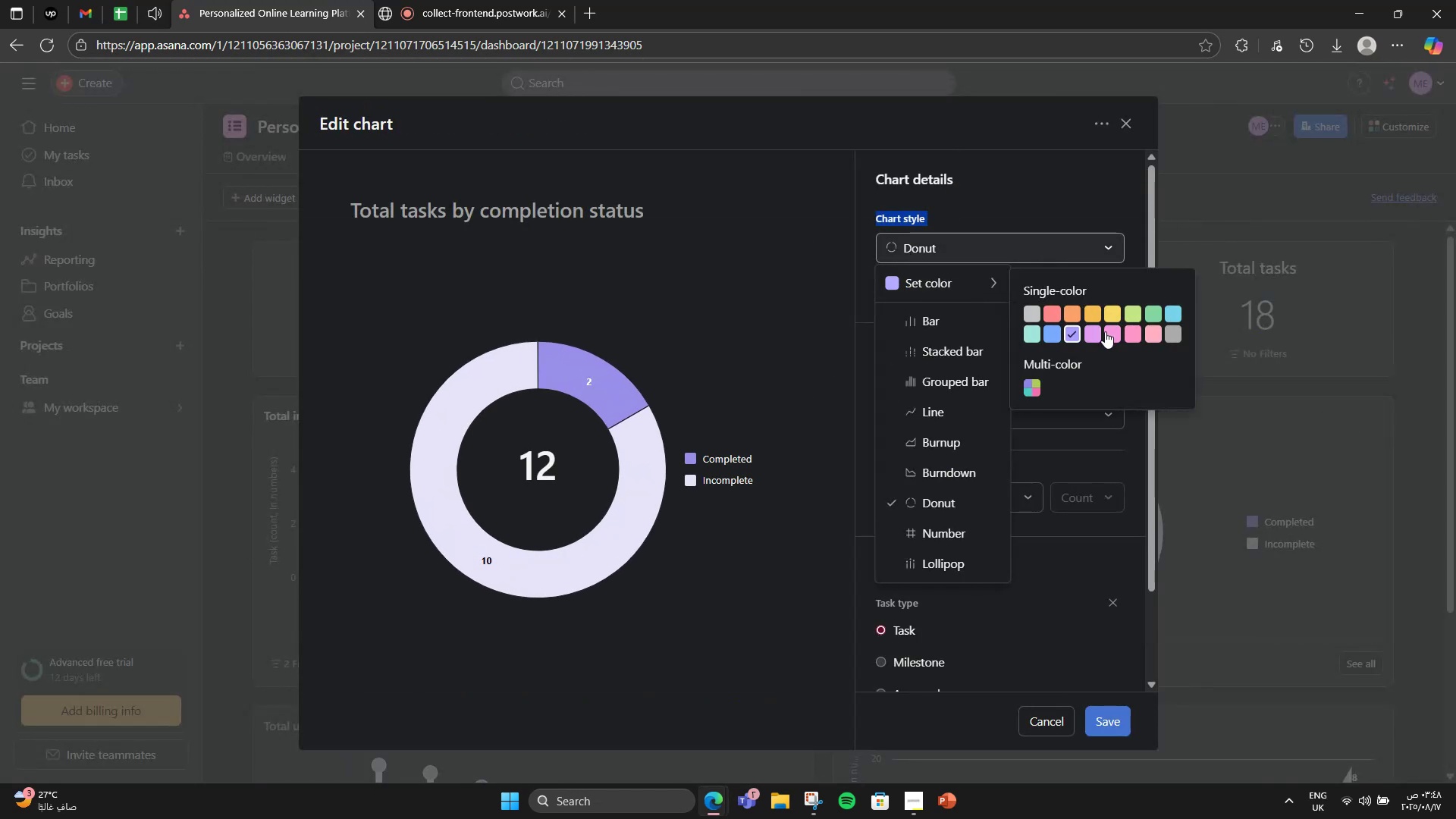 
left_click([1097, 331])
 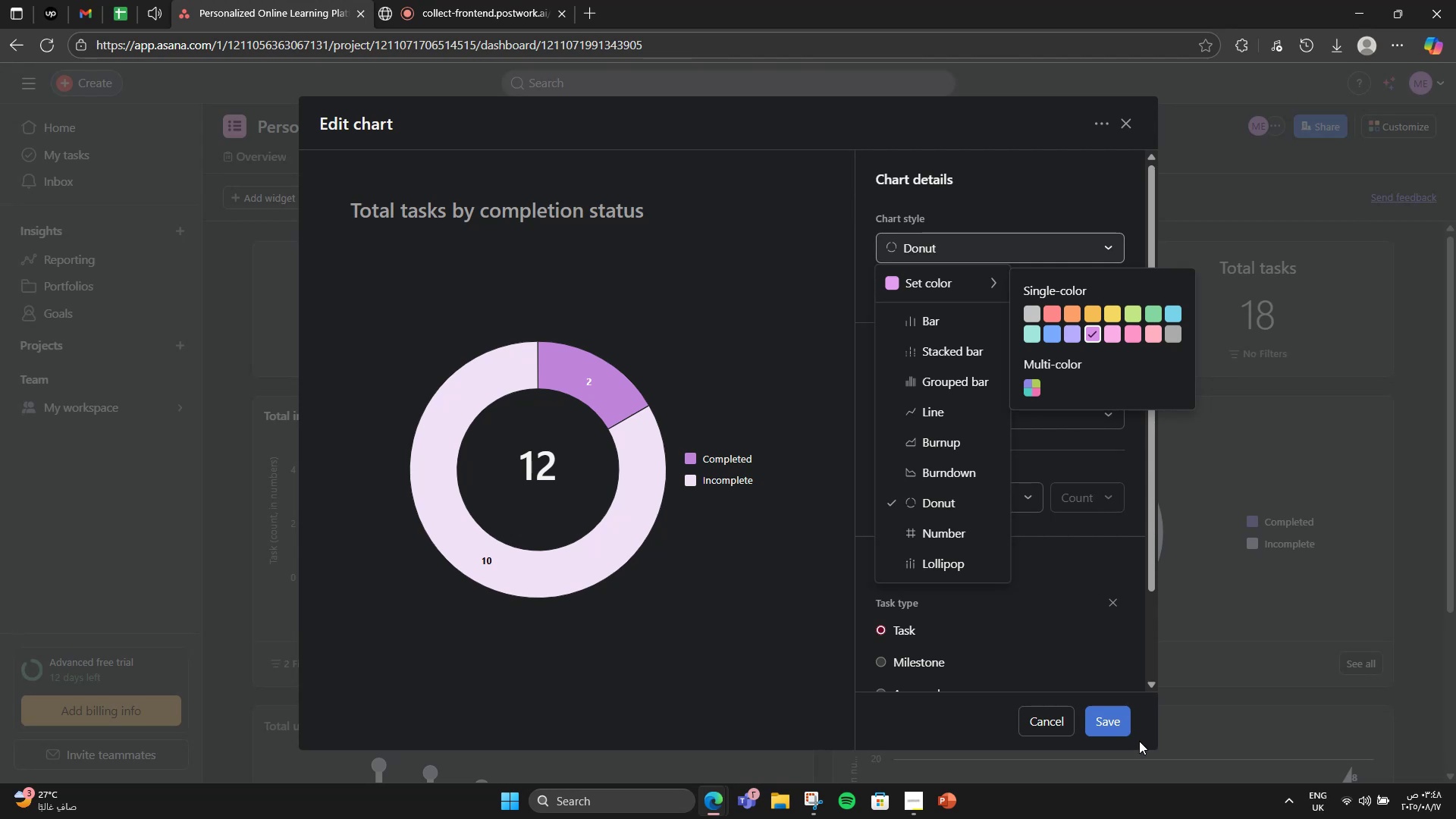 
left_click([1116, 730])
 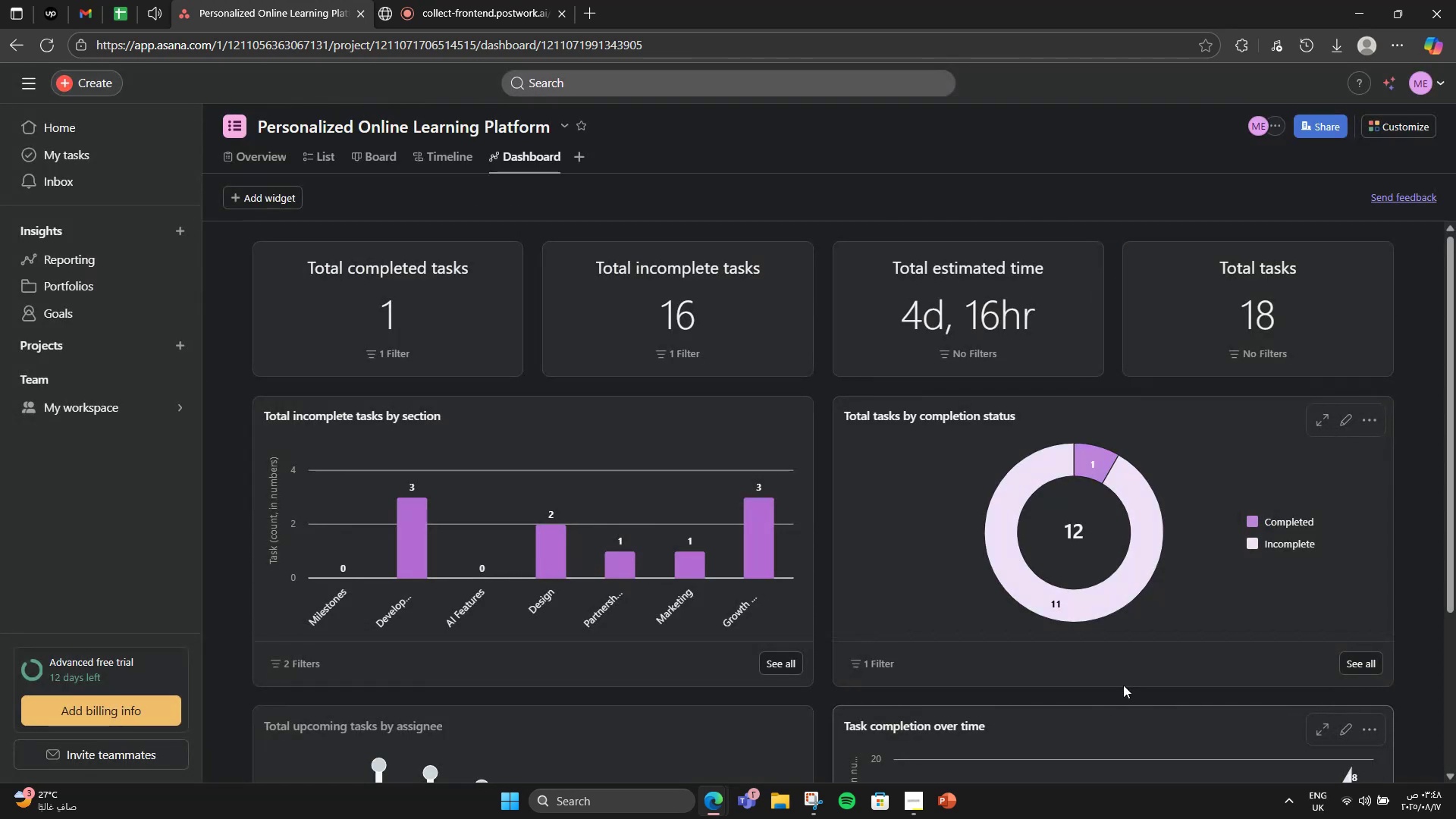 
scroll: coordinate [1060, 590], scroll_direction: down, amount: 3.0
 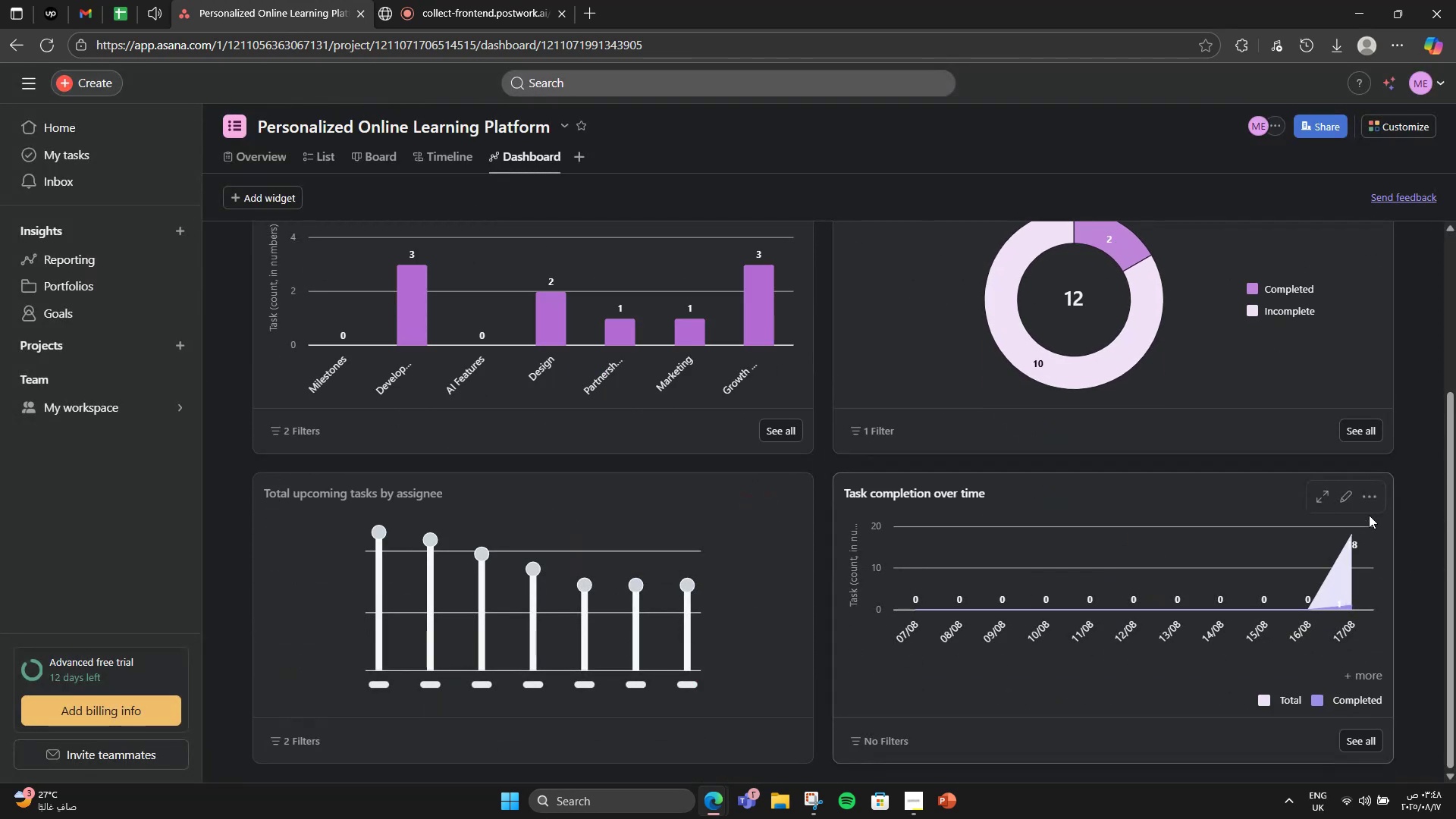 
left_click([1353, 502])
 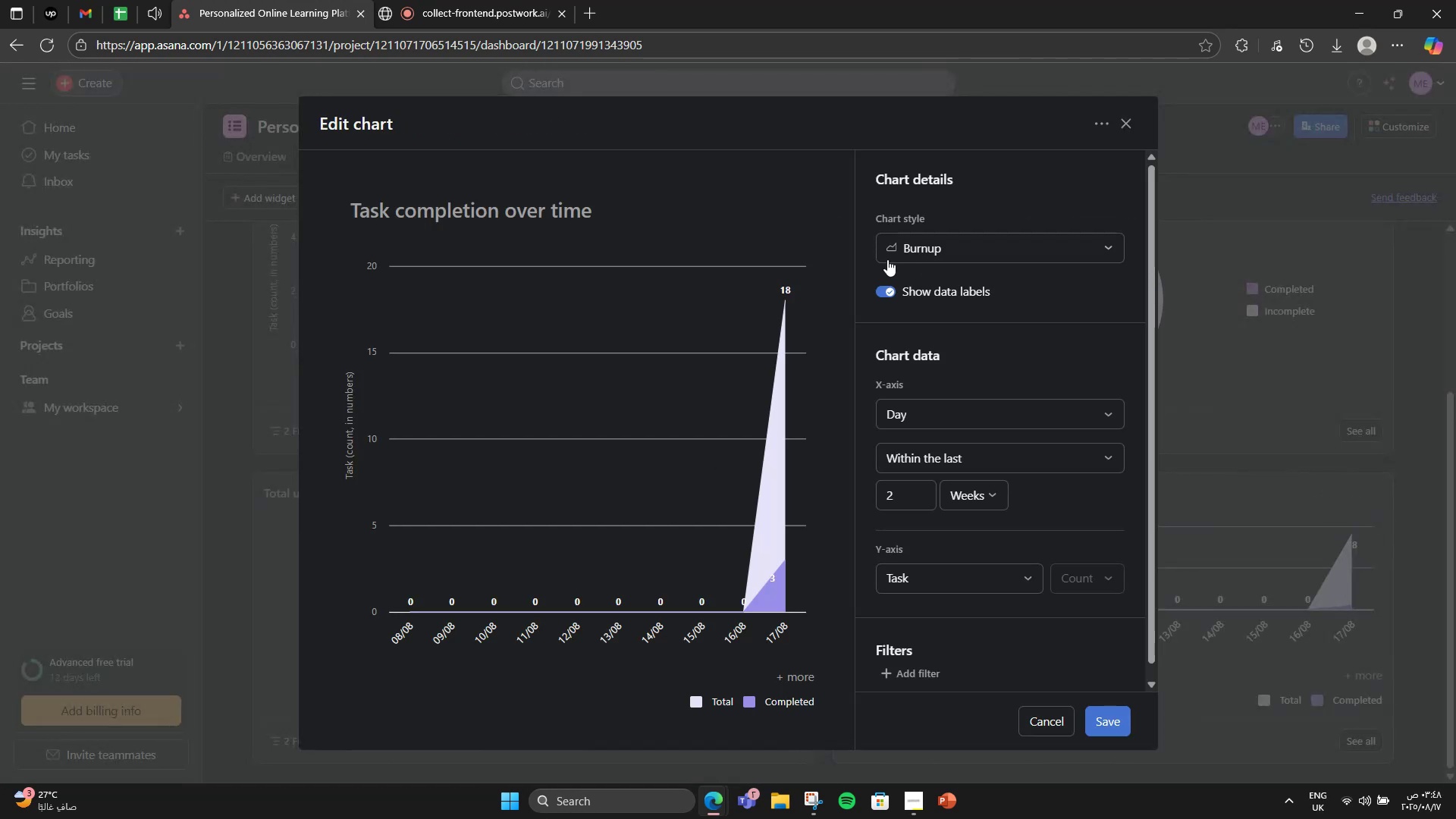 
left_click([893, 253])
 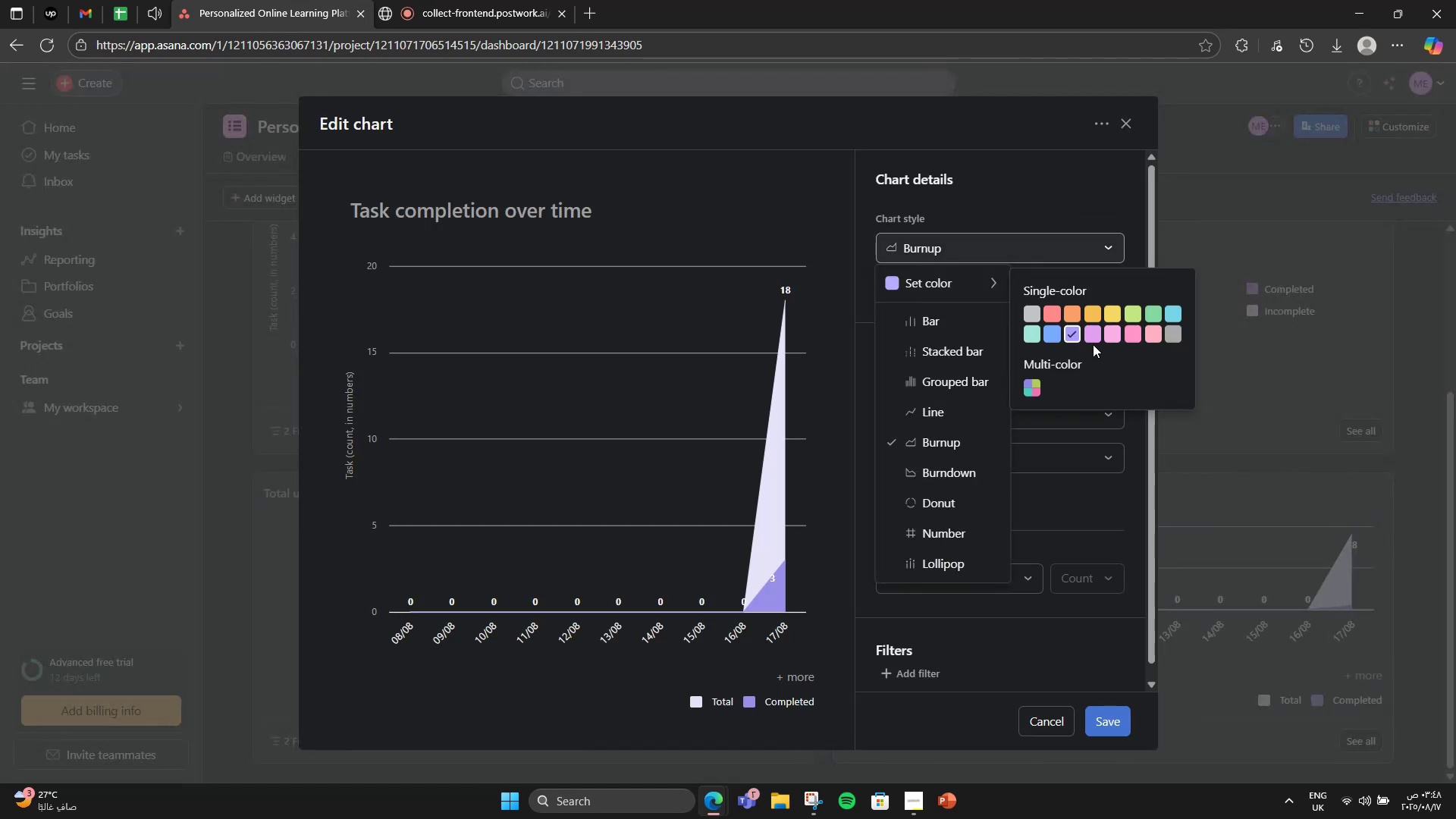 
left_click([1092, 341])
 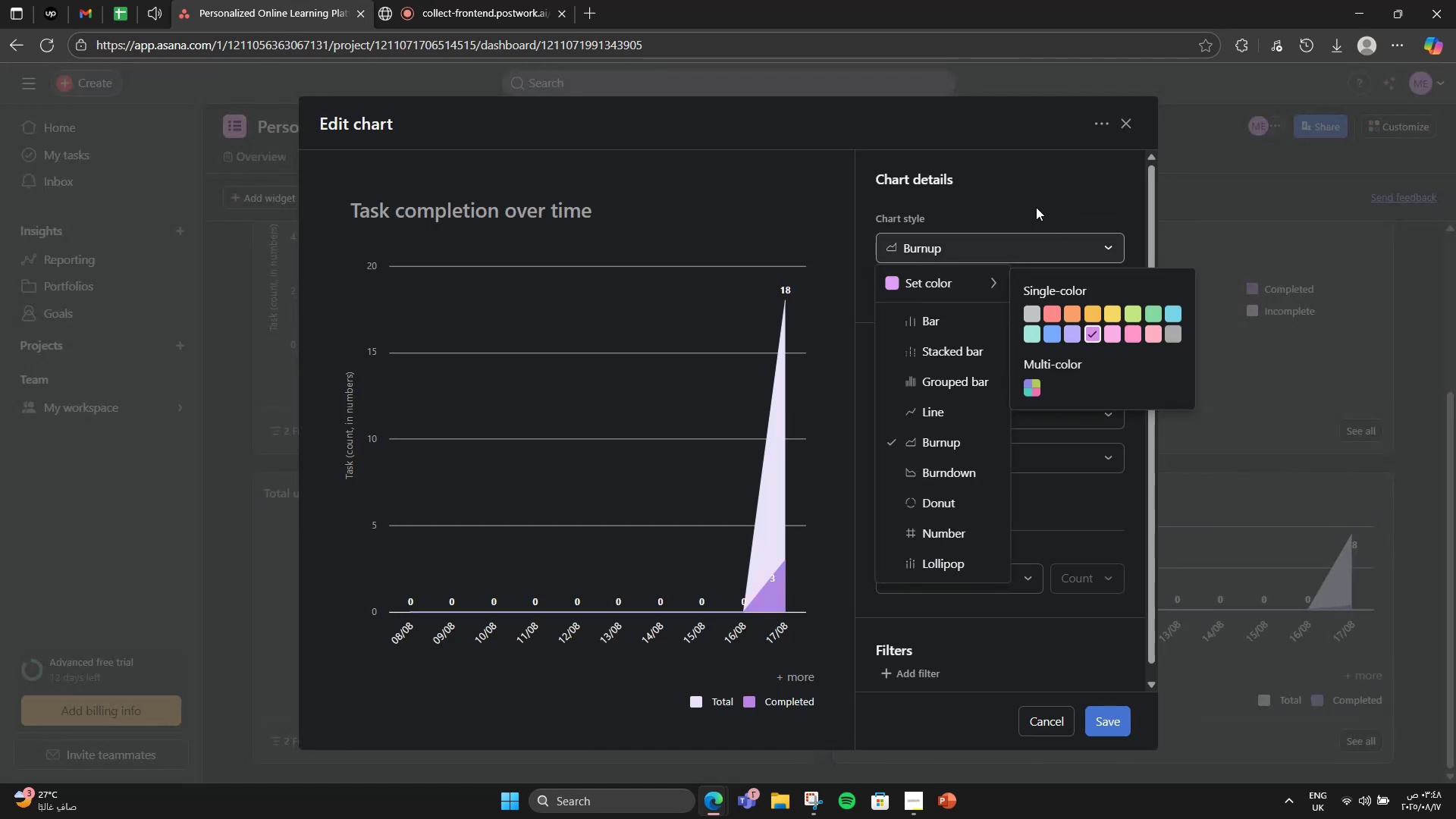 
left_click([1034, 207])
 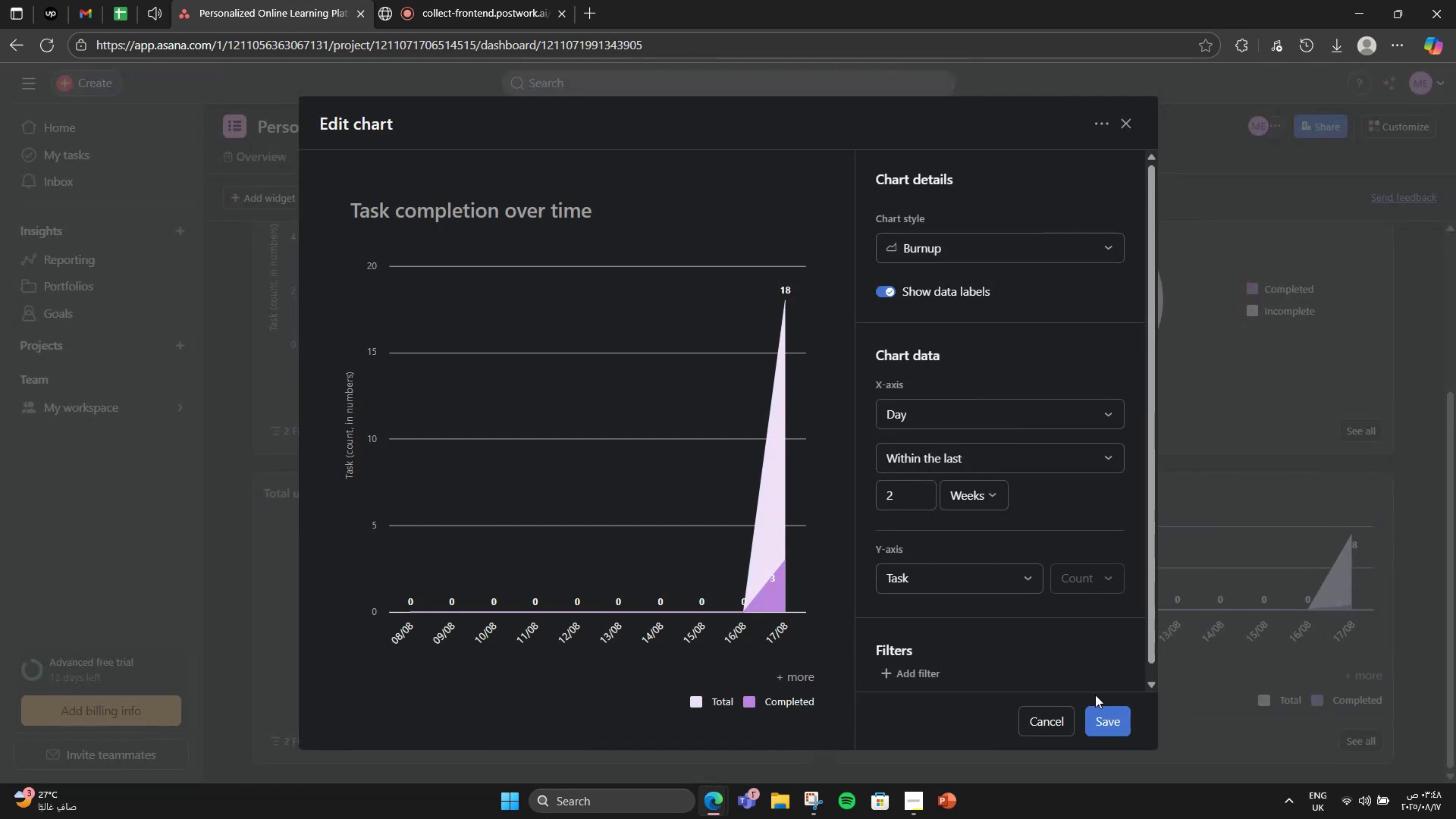 
left_click([1098, 713])
 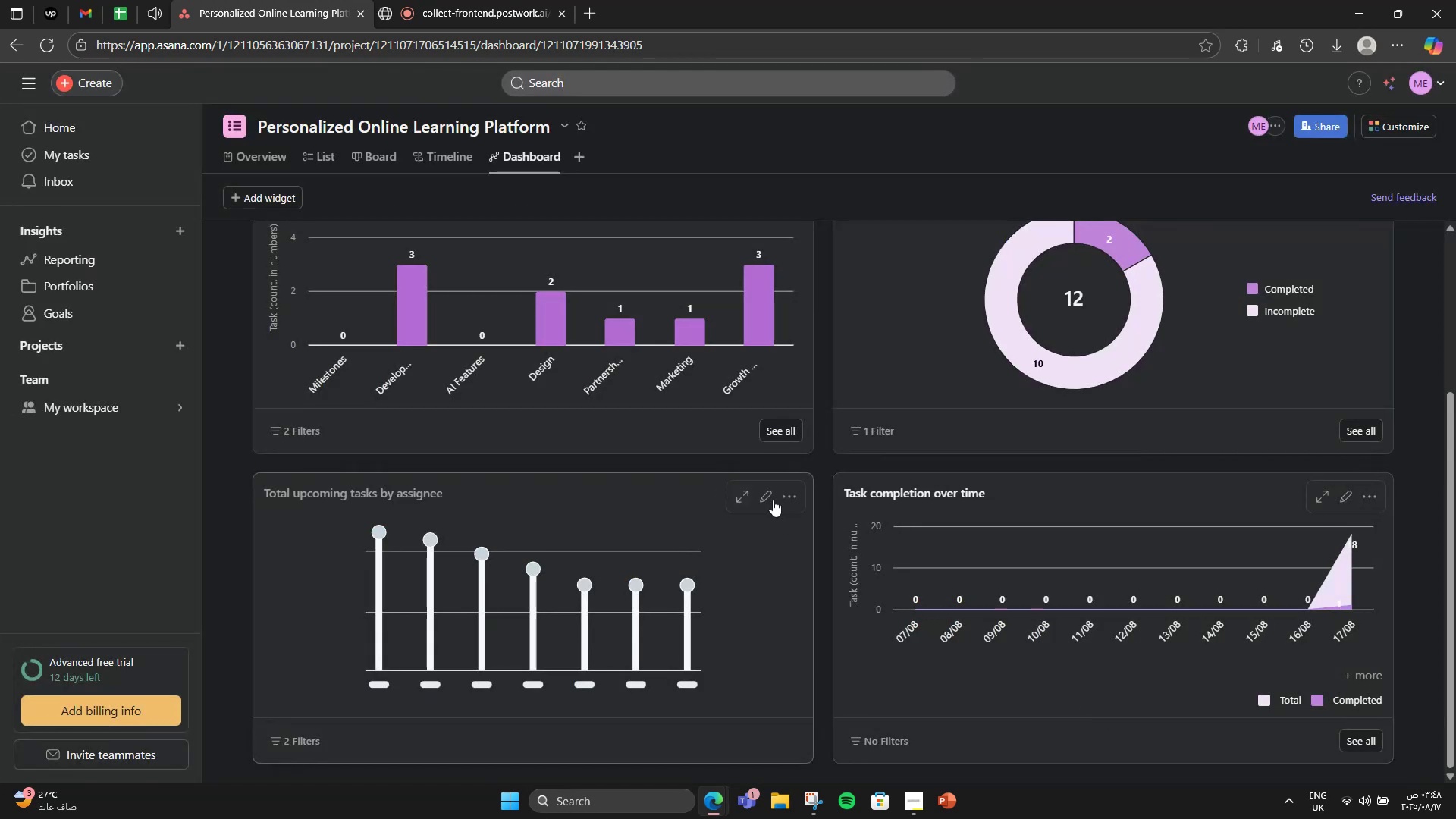 
left_click([788, 502])
 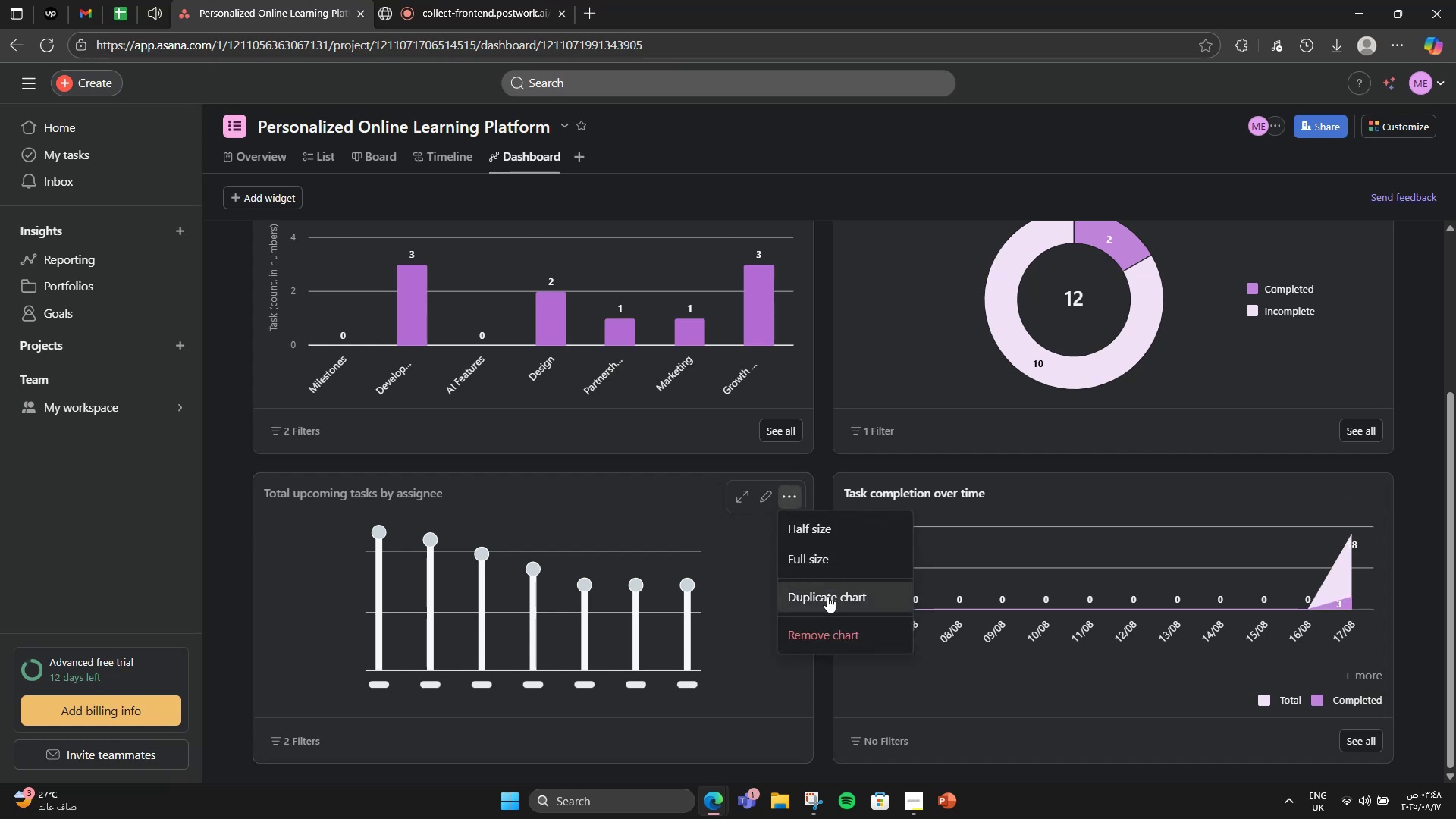 
left_click([617, 592])
 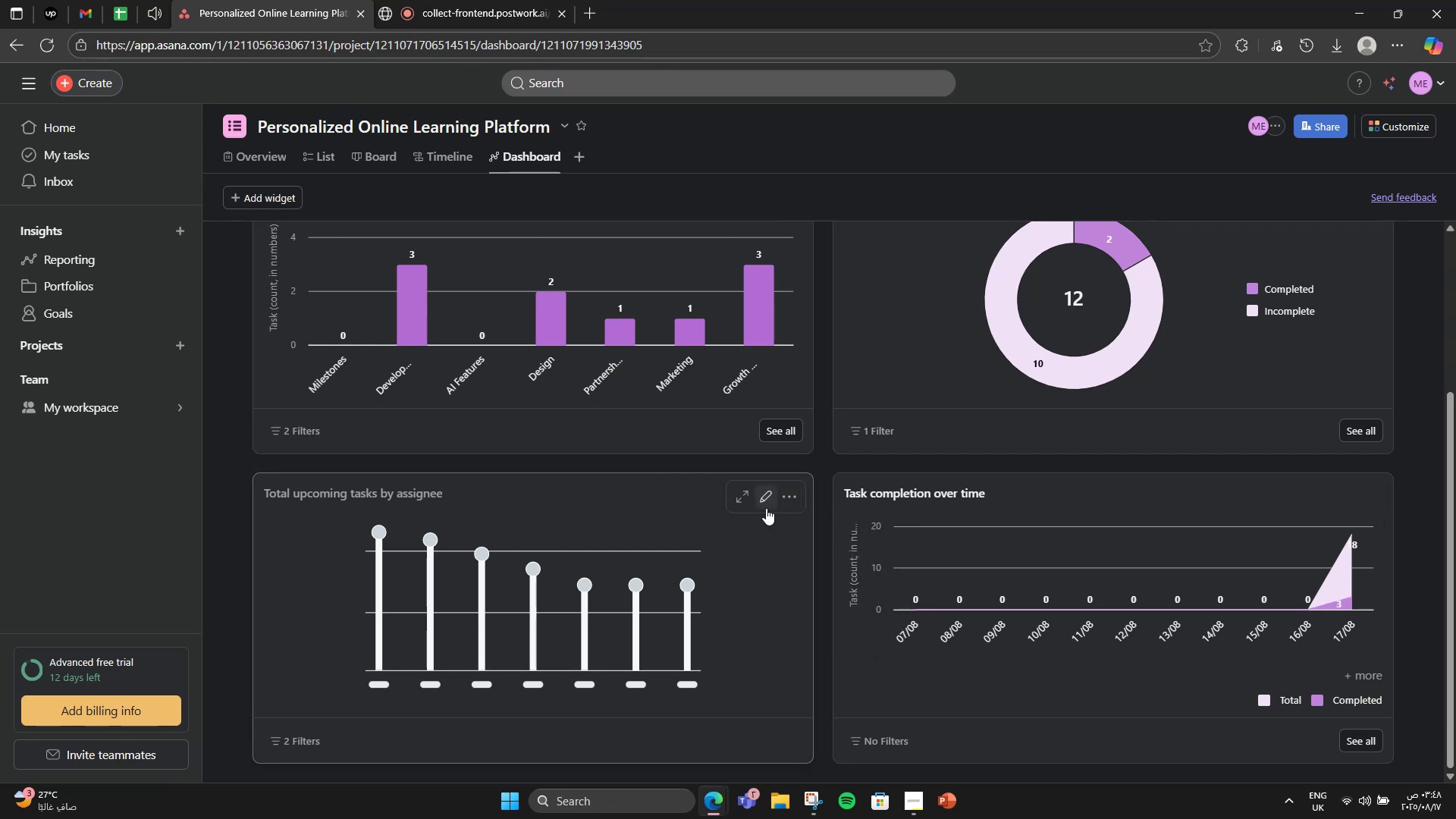 
left_click([783, 497])
 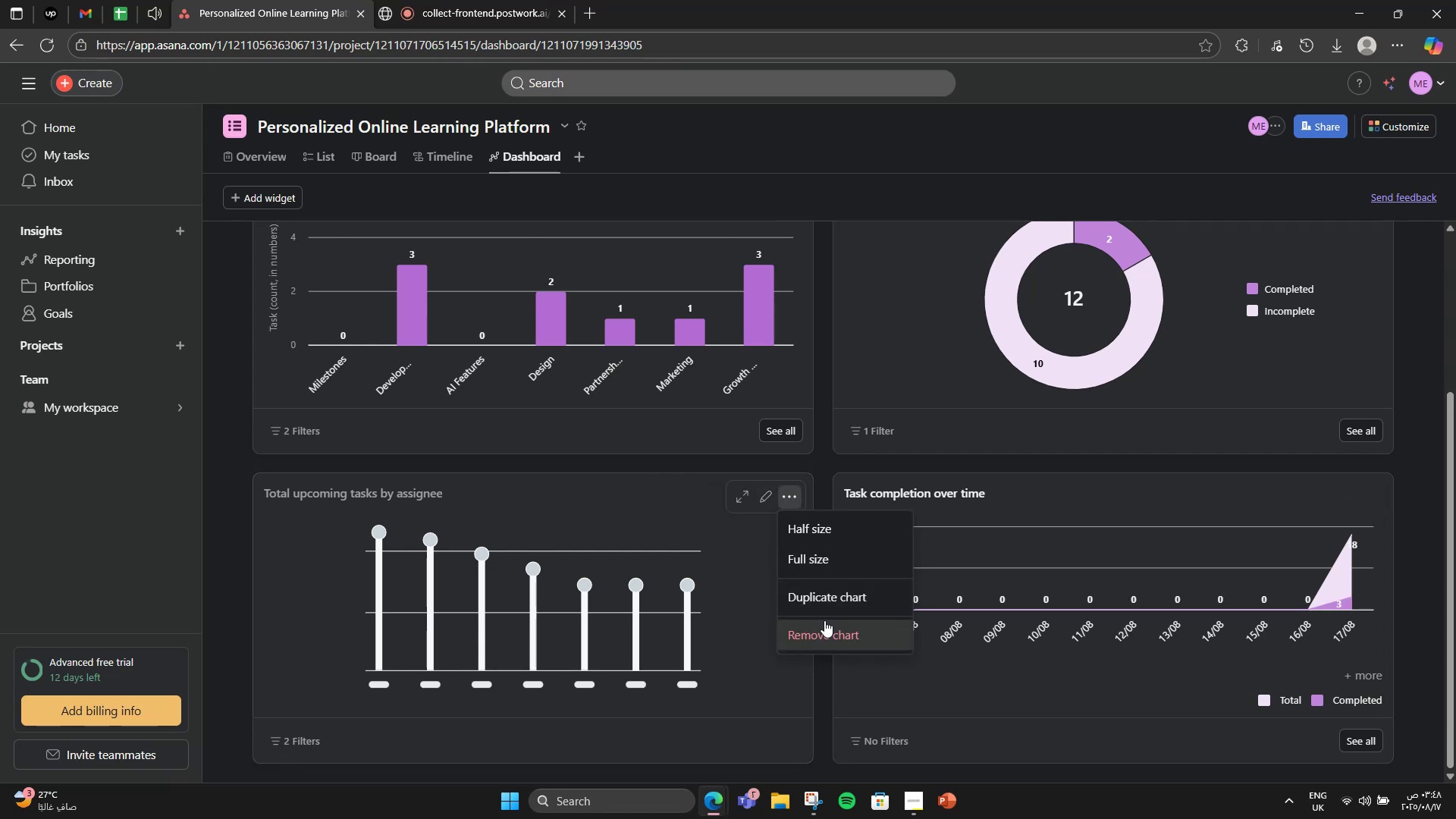 
left_click([826, 625])
 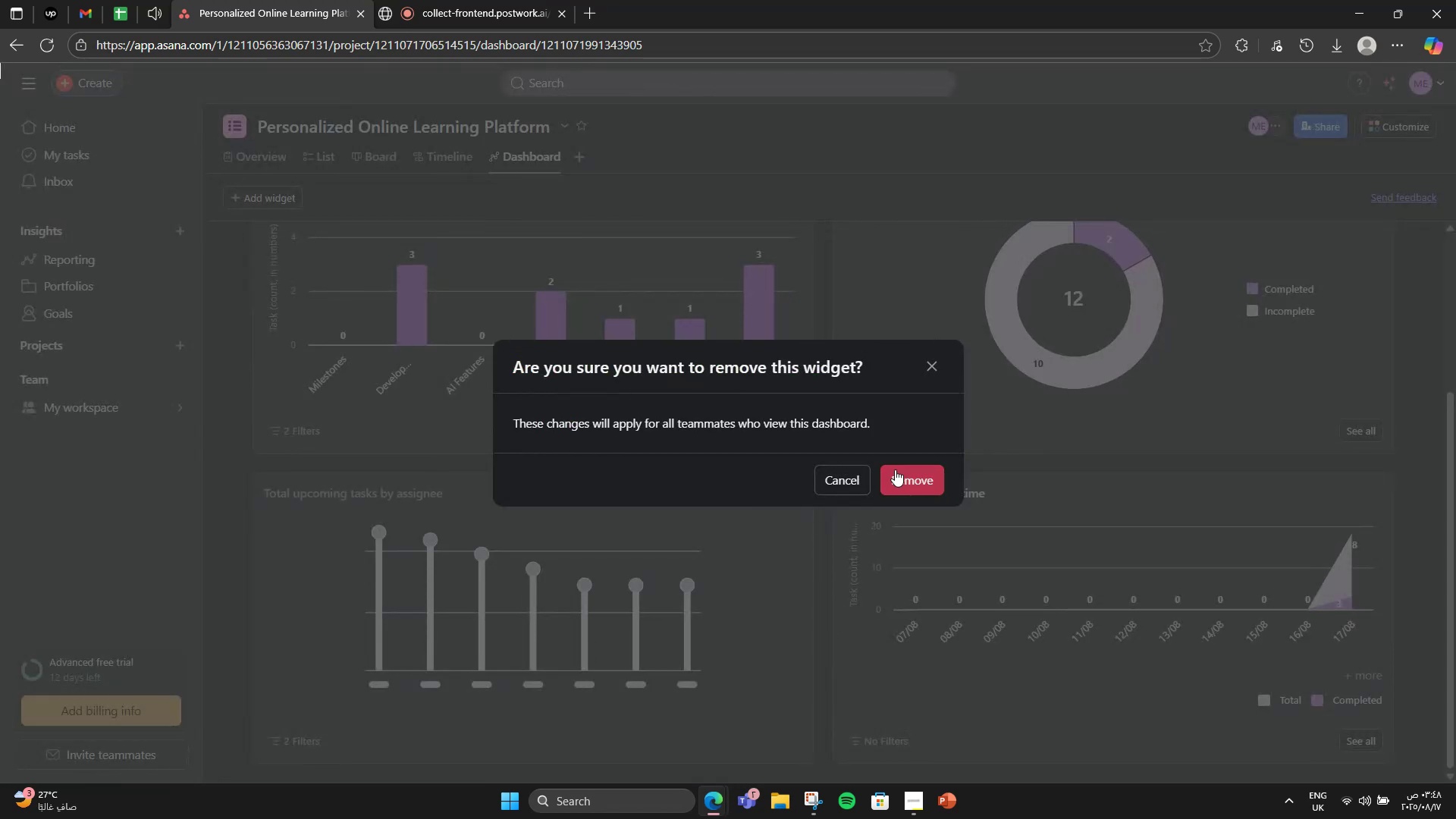 
left_click([895, 469])
 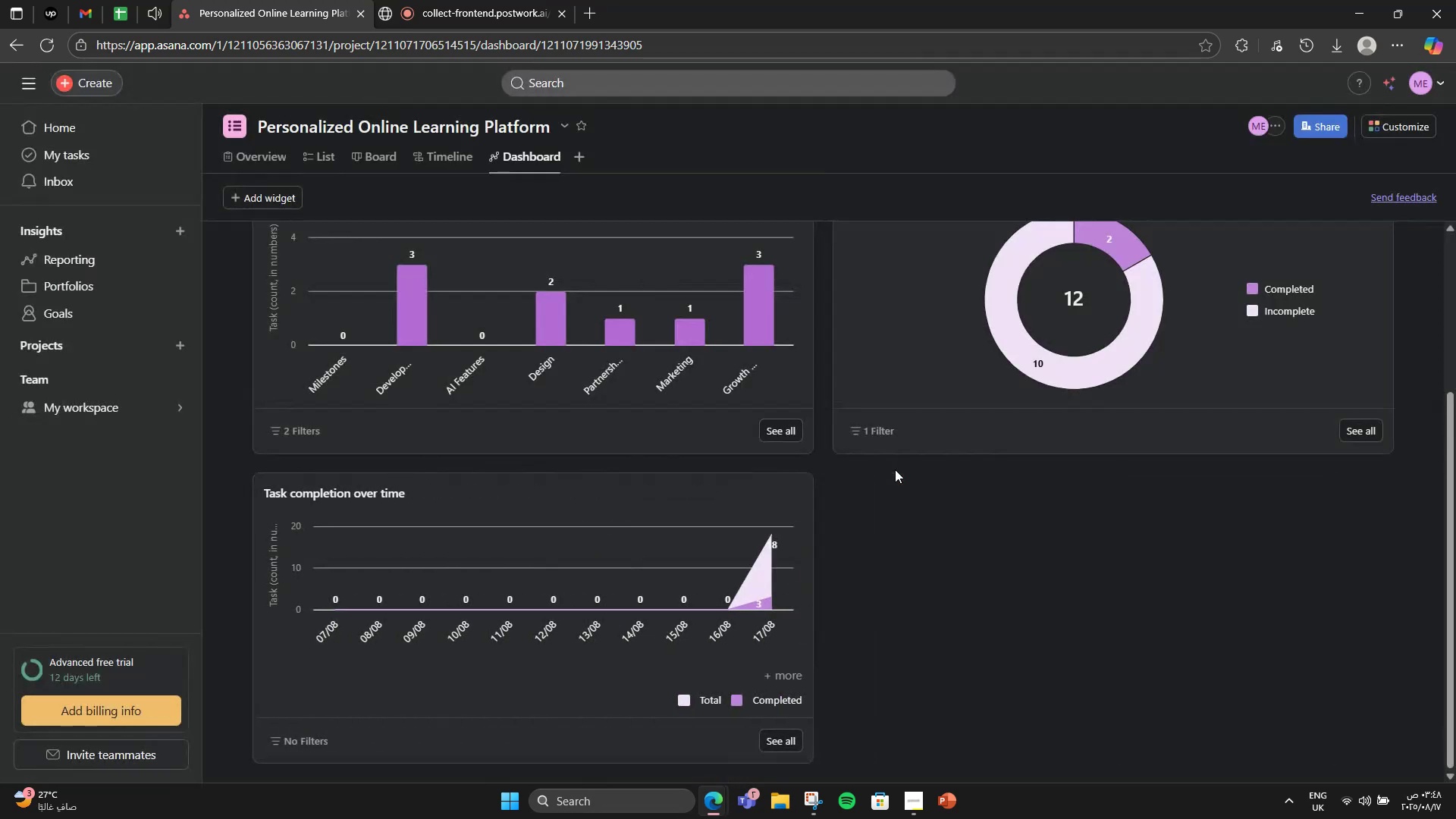 
scroll: coordinate [890, 479], scroll_direction: down, amount: 4.0
 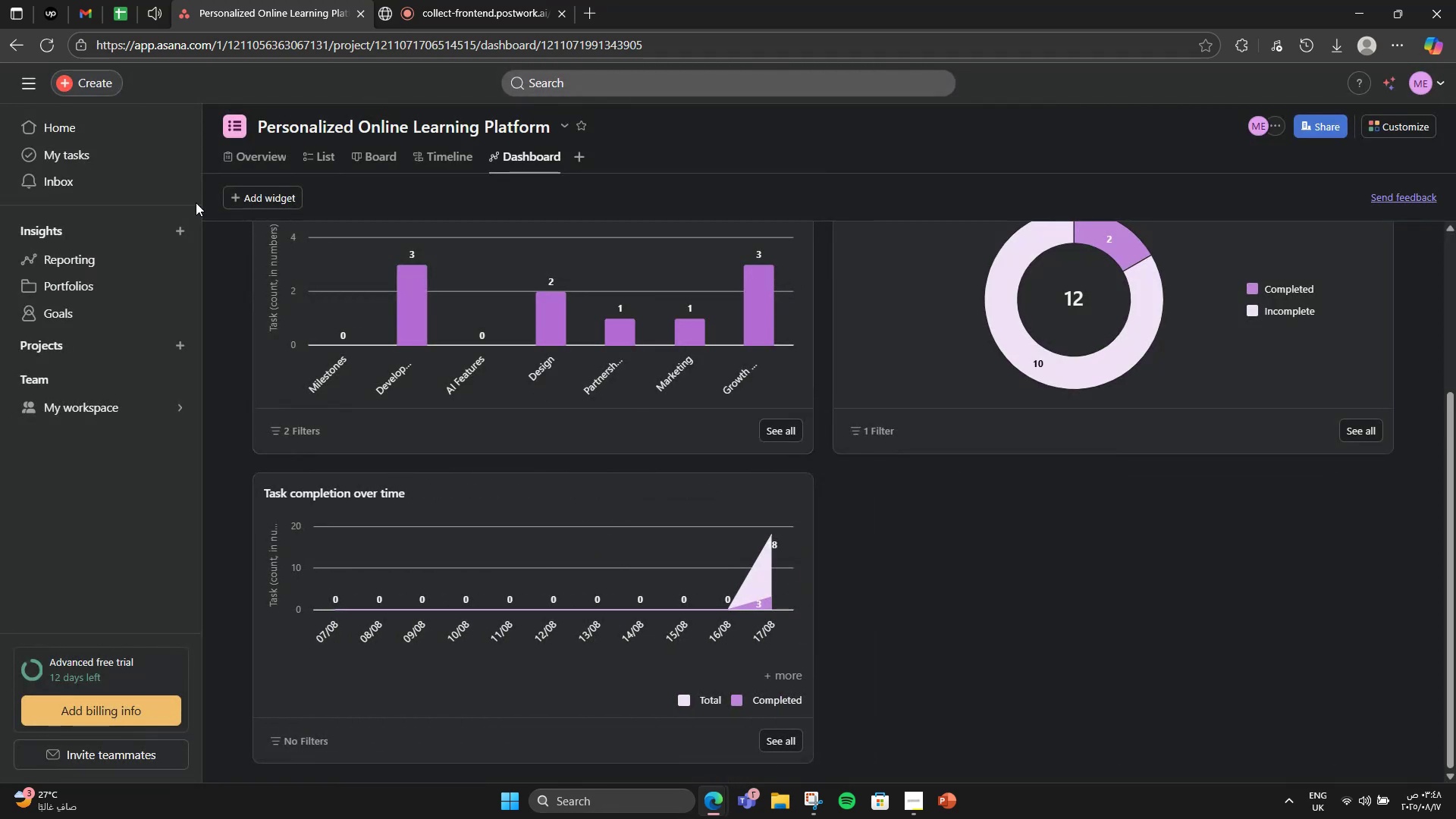 
left_click([252, 199])
 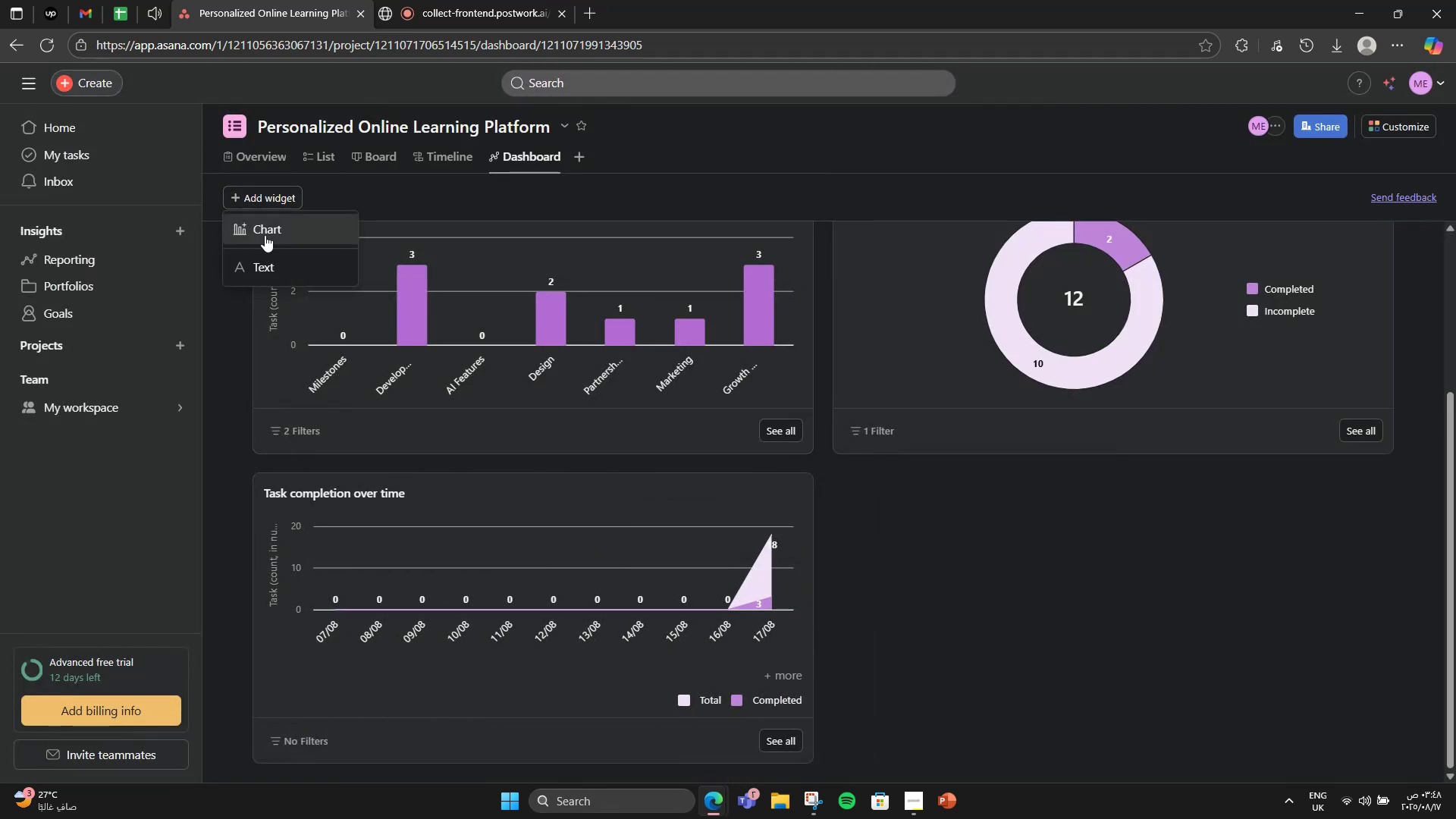 
left_click([265, 236])
 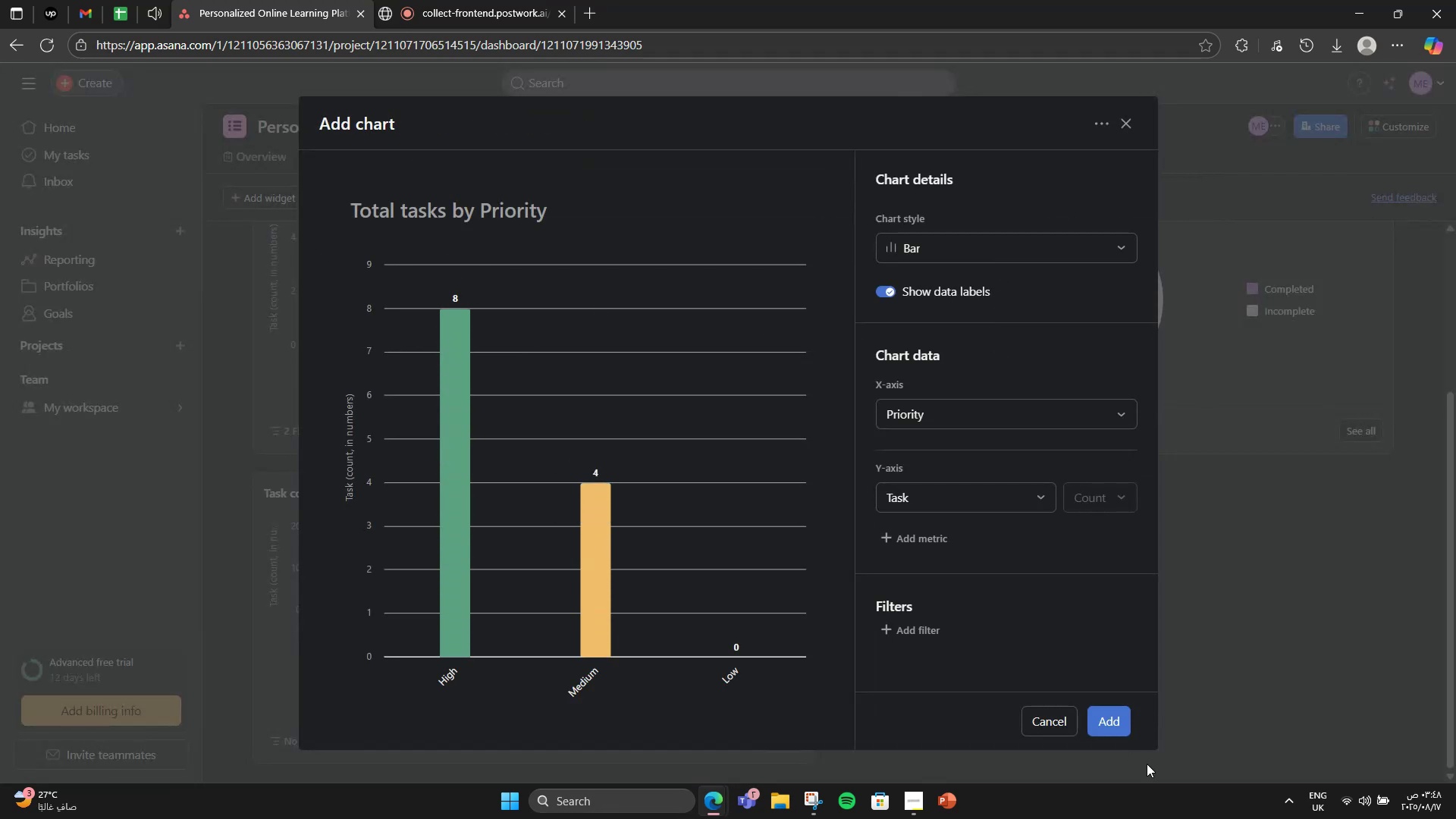 
left_click([1122, 718])
 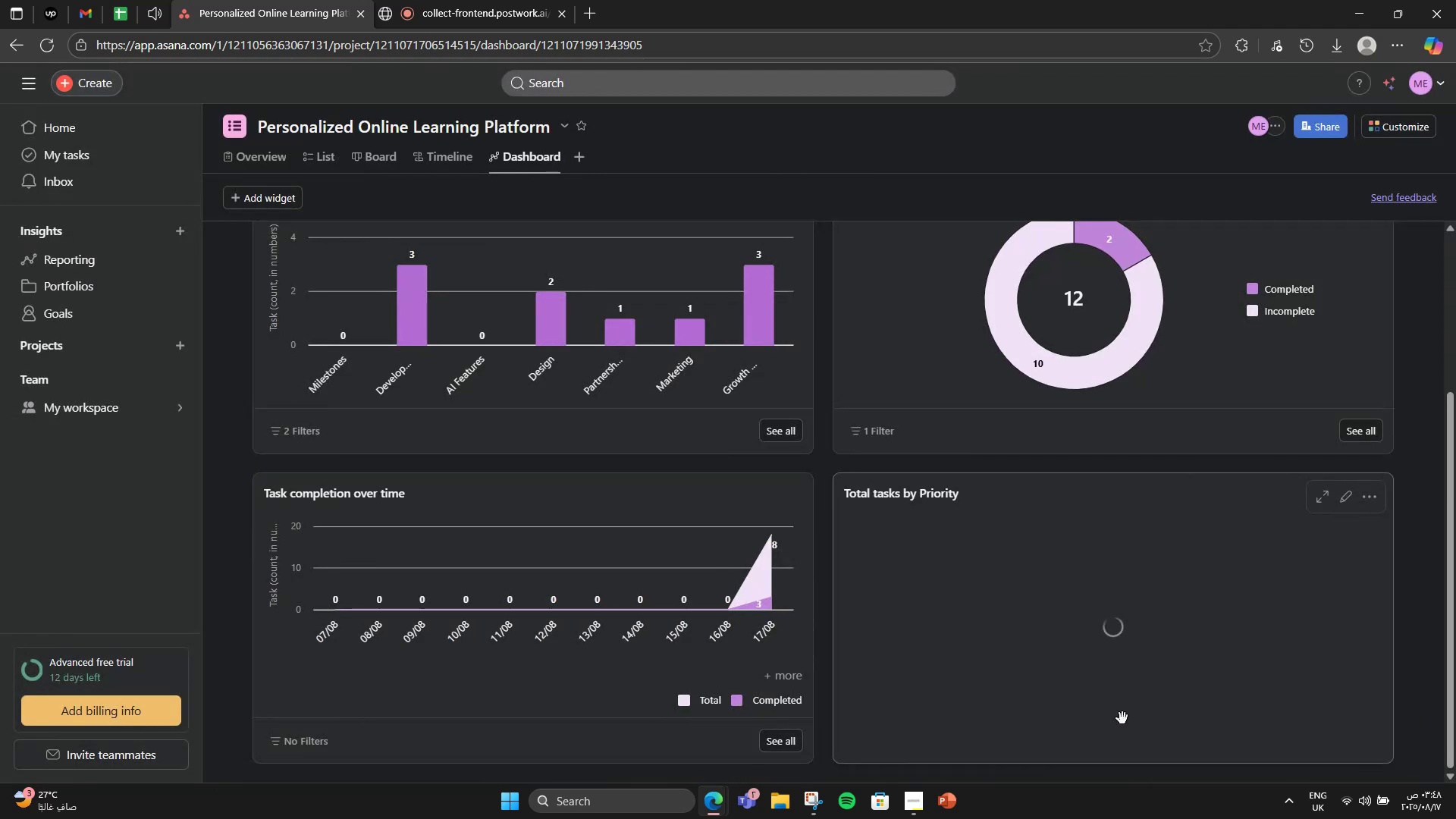 
mouse_move([1094, 657])
 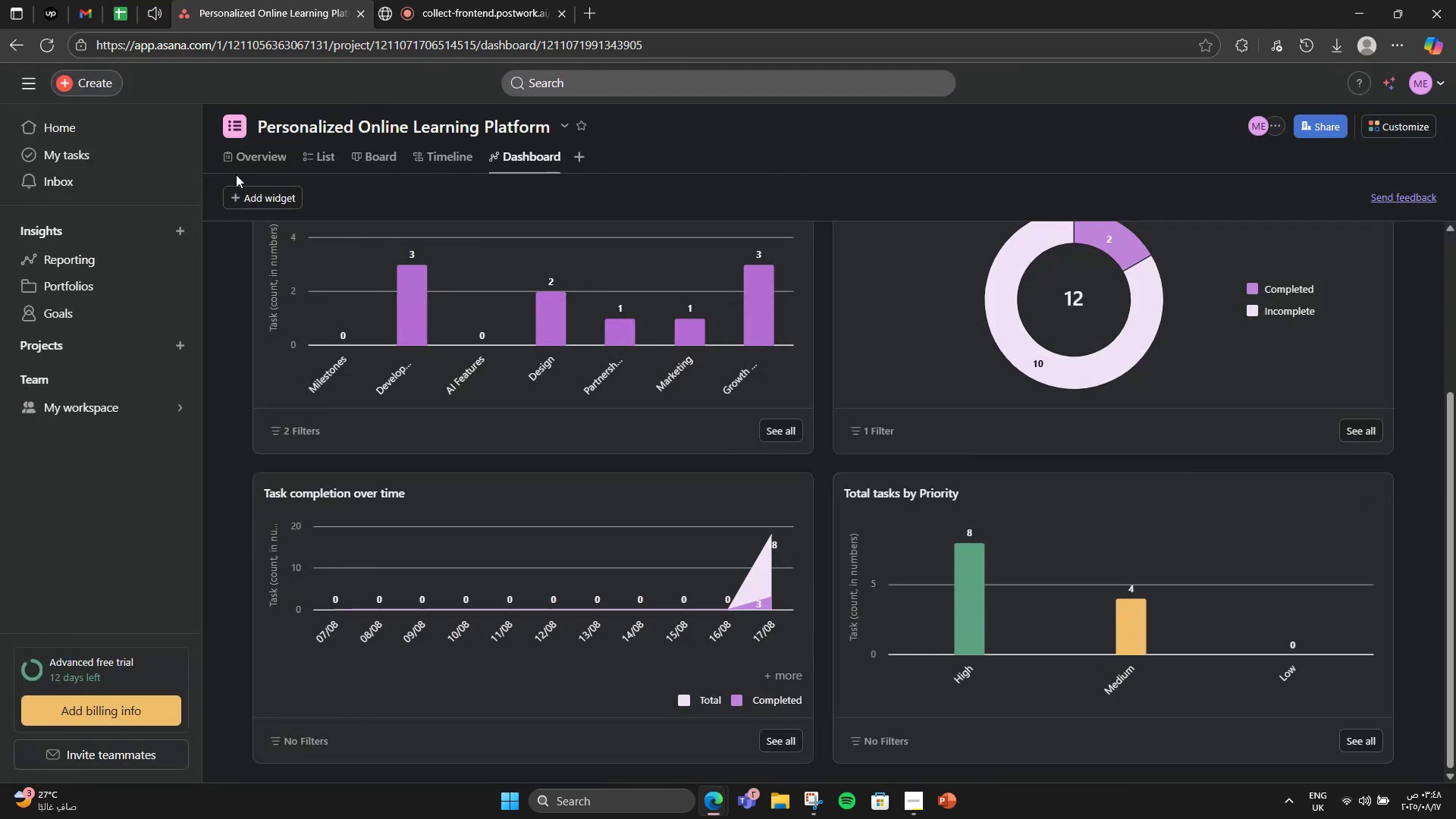 
left_click([247, 191])
 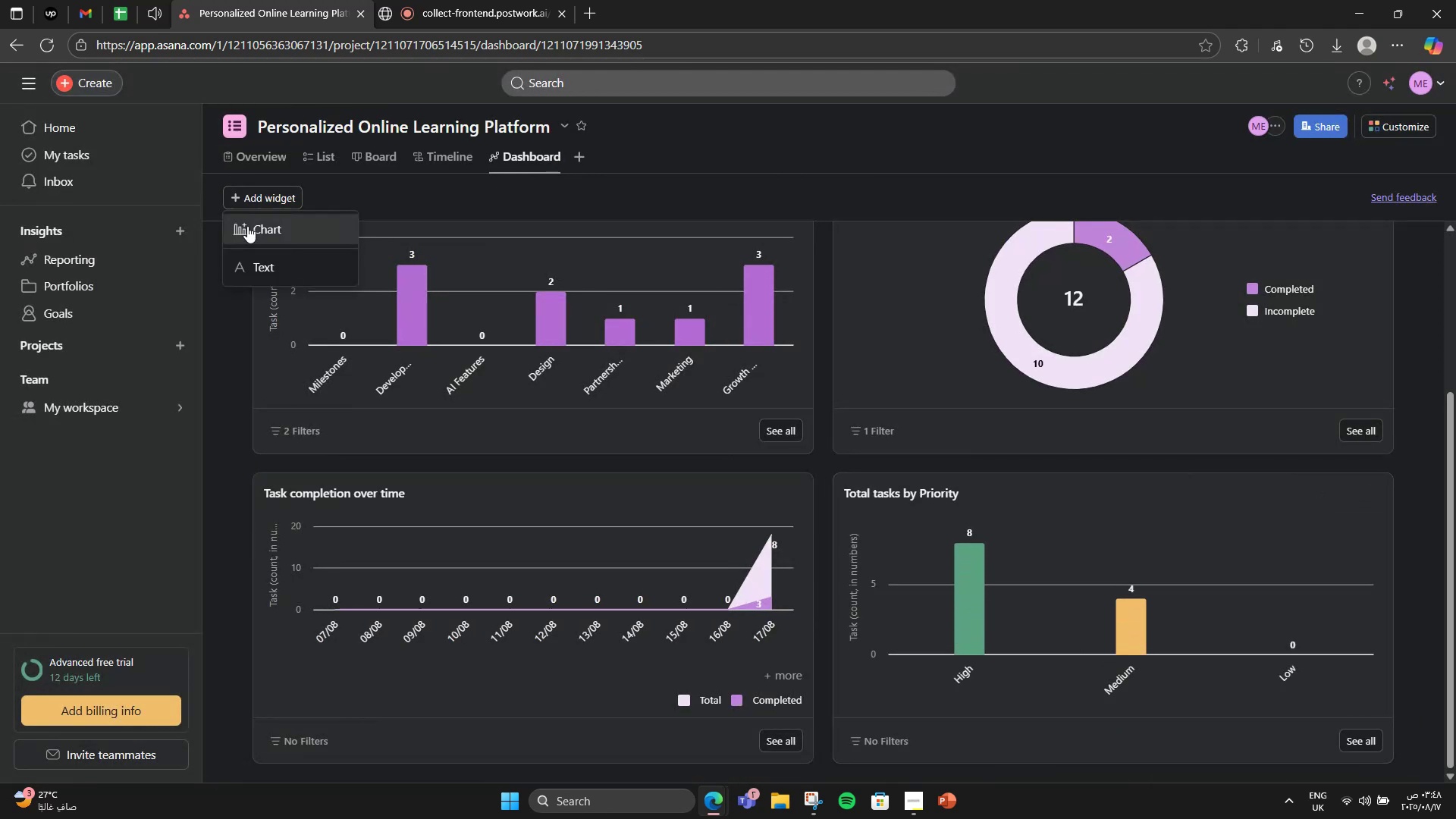 
left_click([247, 226])
 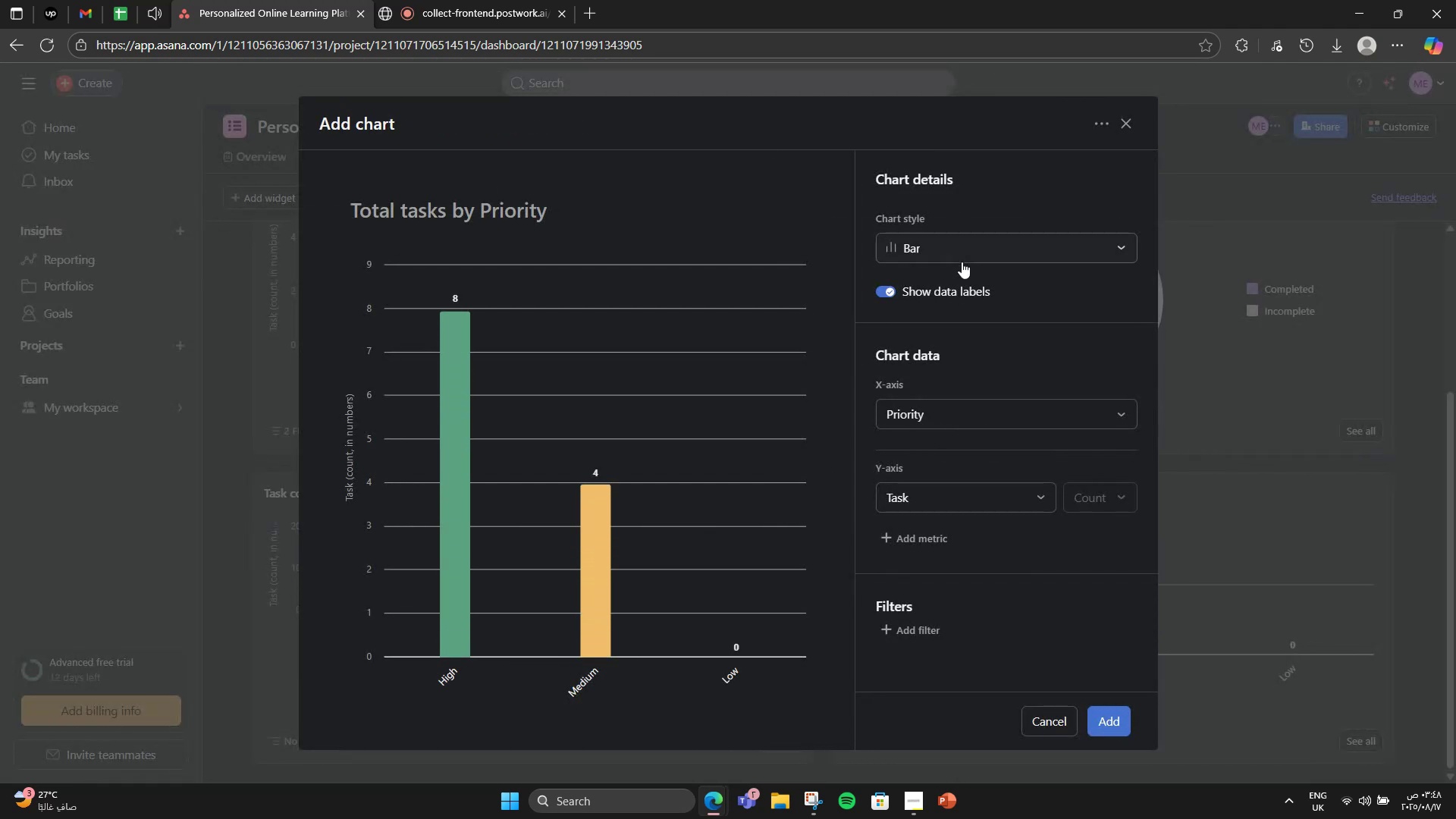 
left_click([965, 254])
 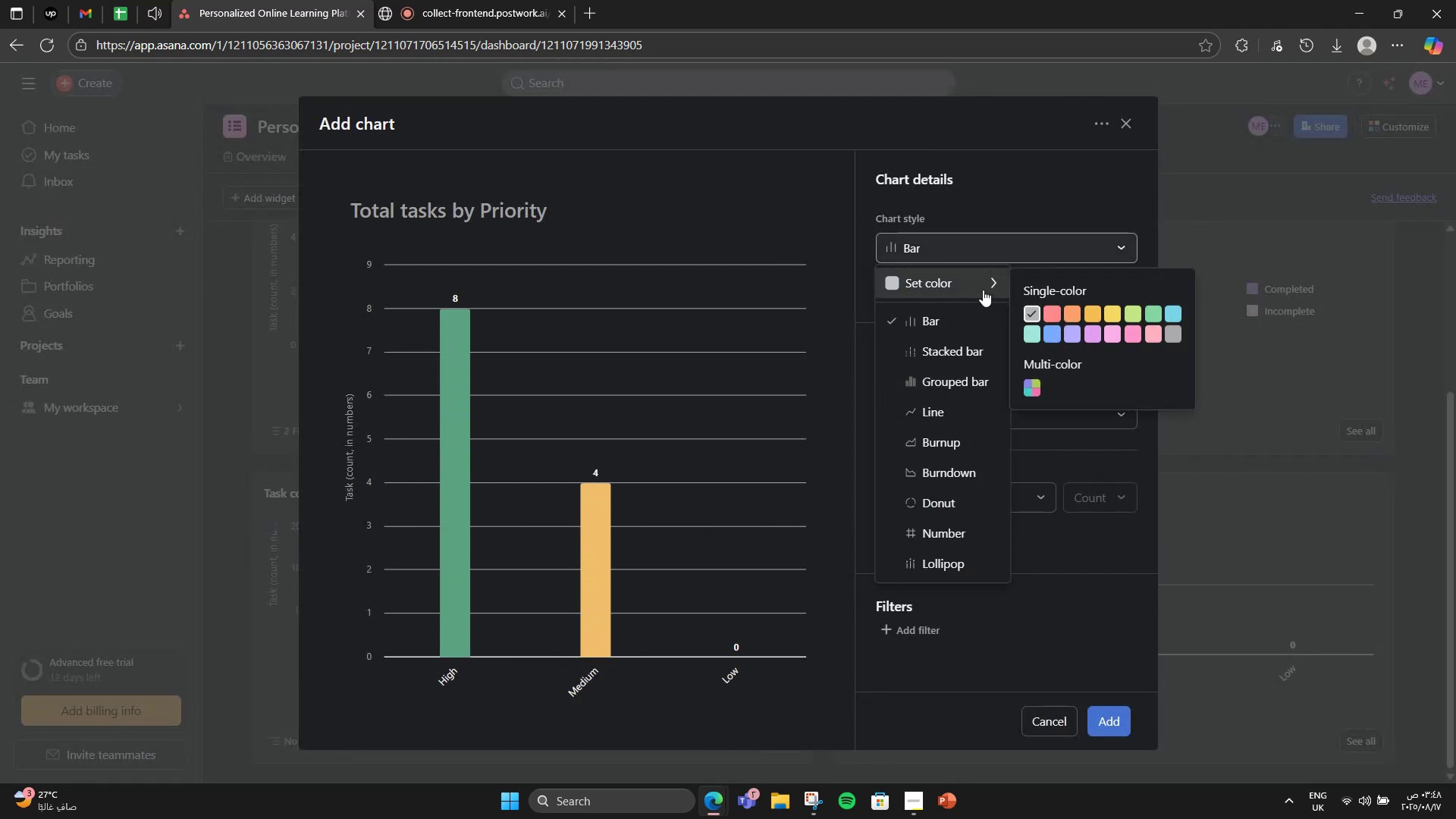 
left_click([998, 214])
 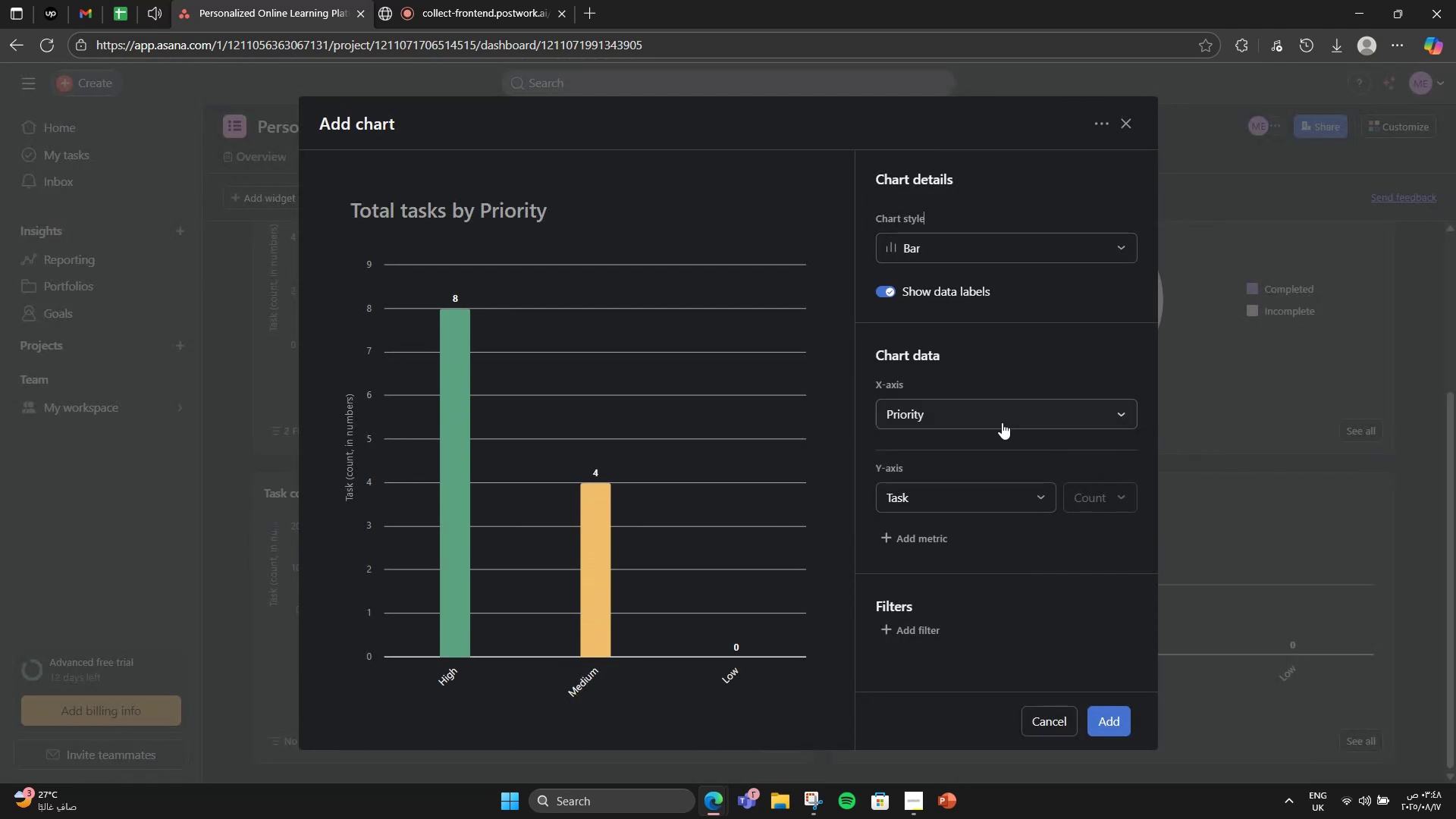 
left_click([1002, 422])
 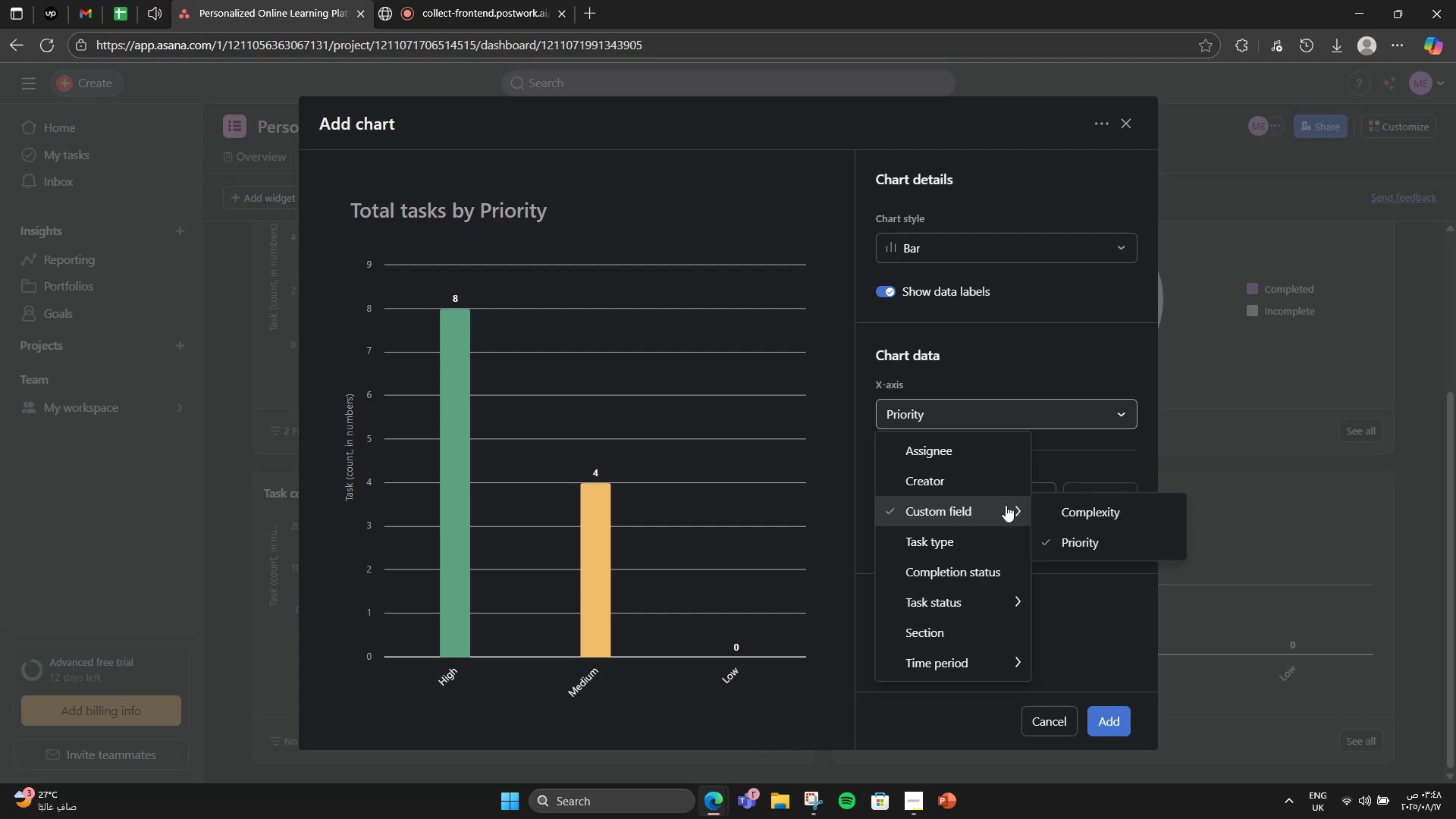 
left_click([1062, 513])
 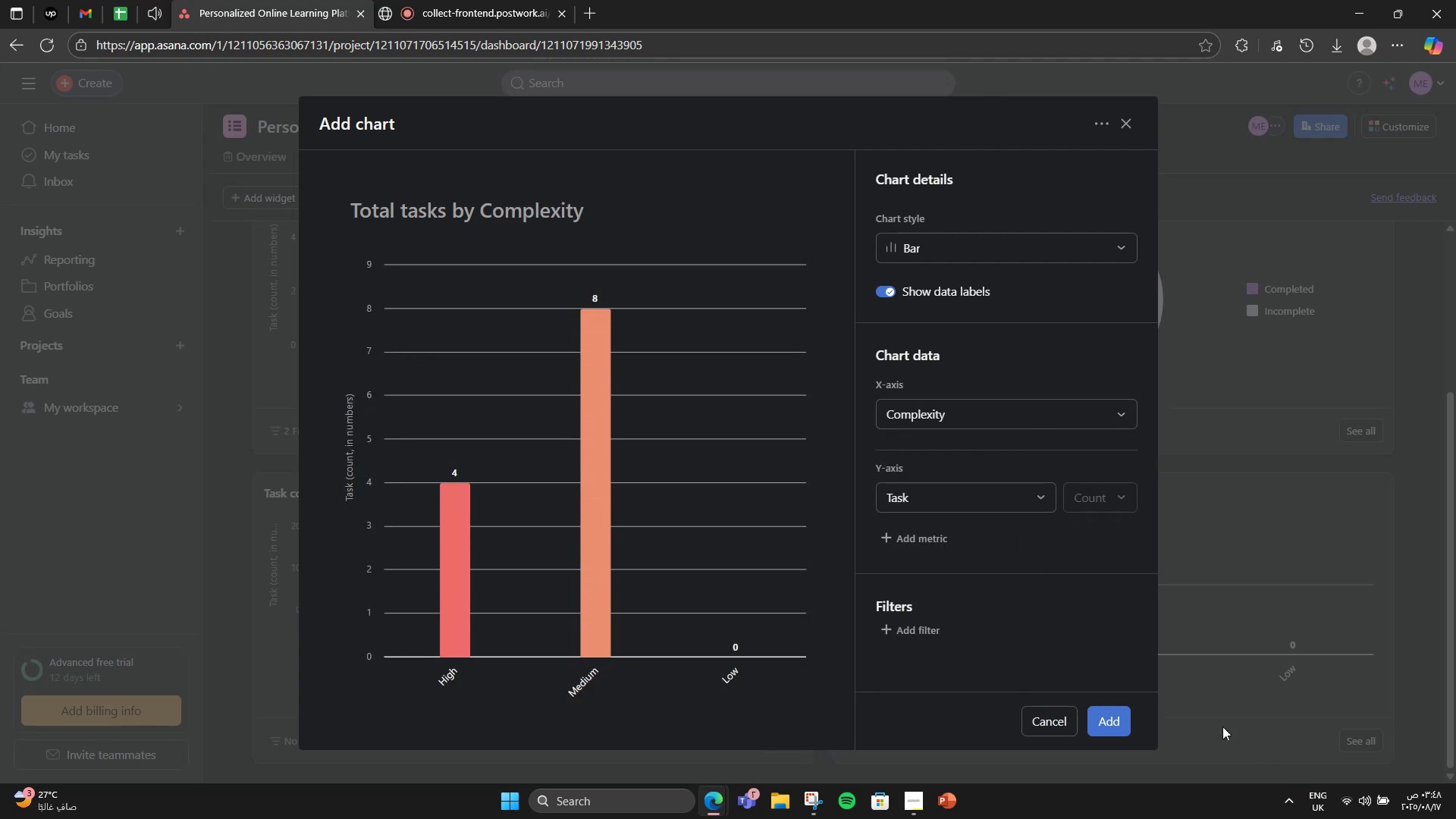 
left_click([1119, 704])
 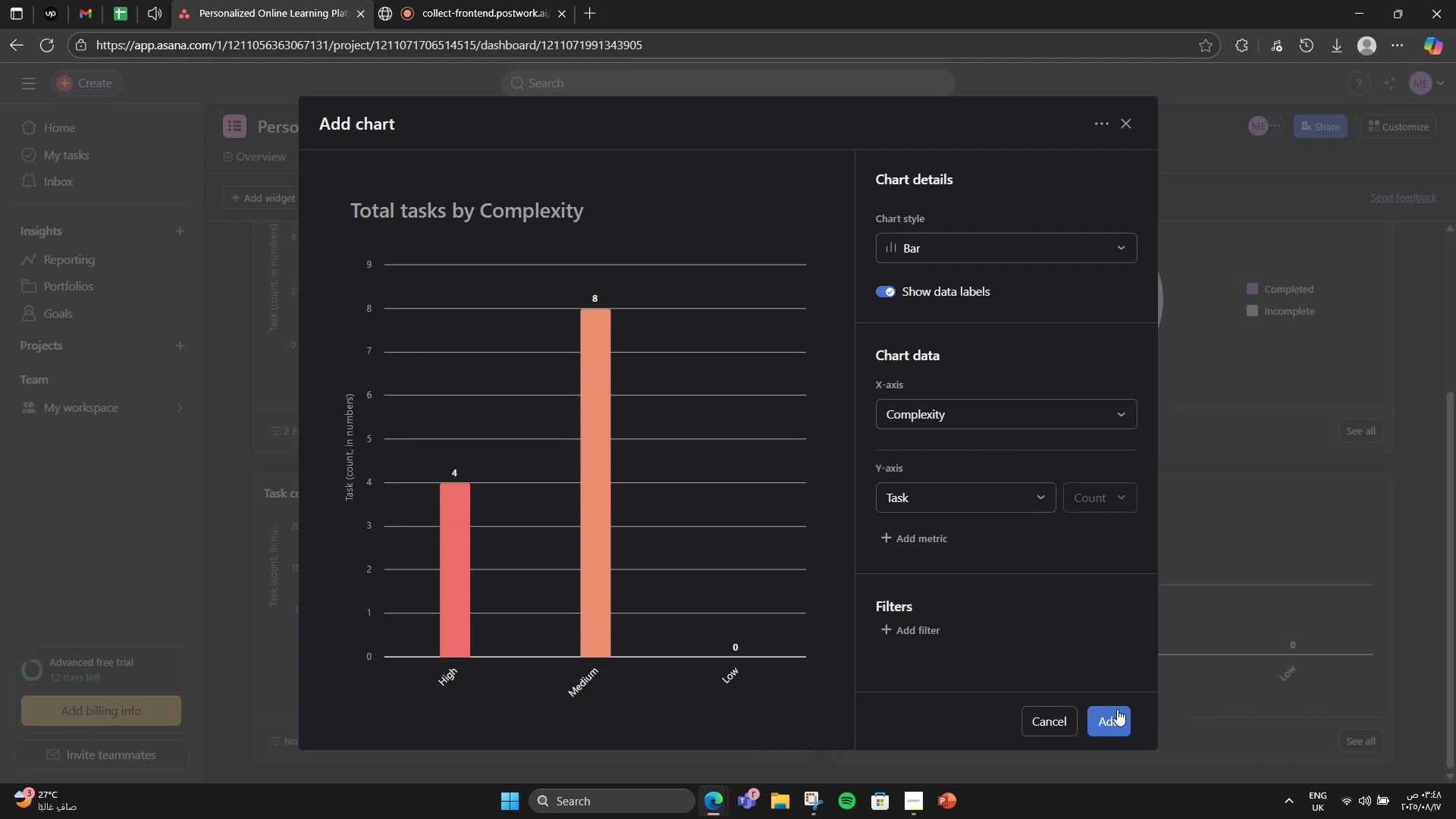 
left_click([1116, 711])
 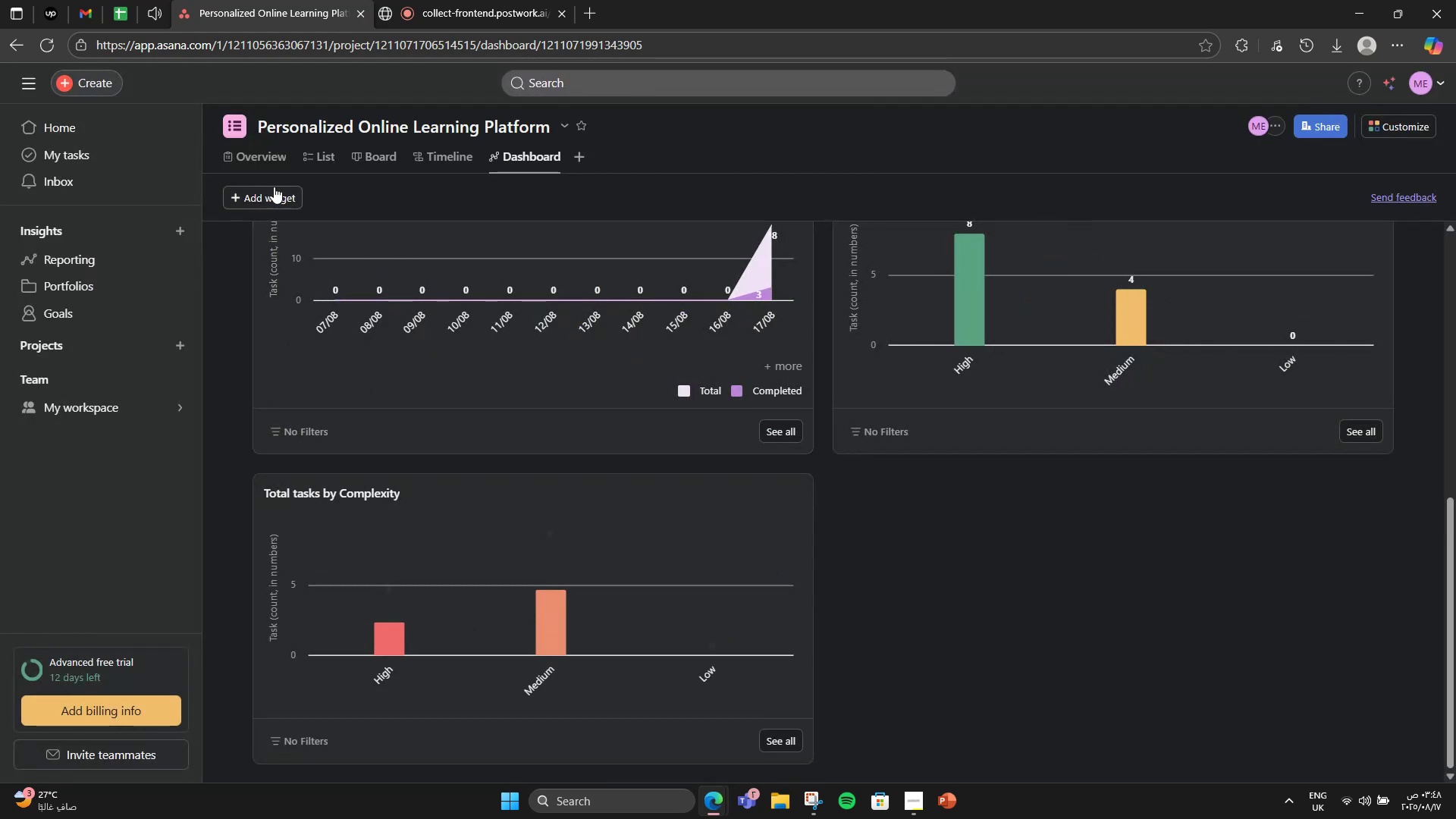 
left_click([274, 187])
 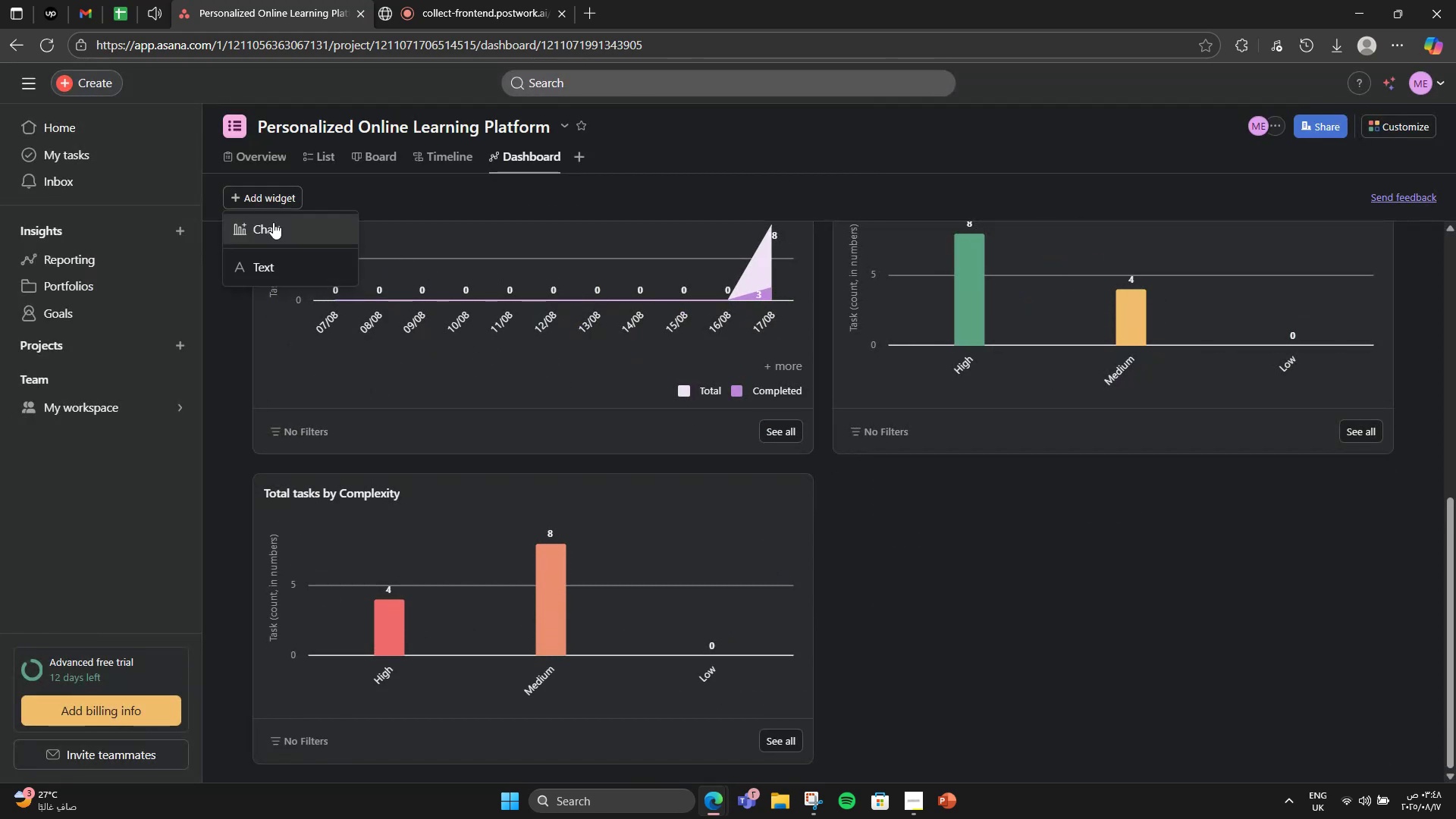 
left_click([273, 224])
 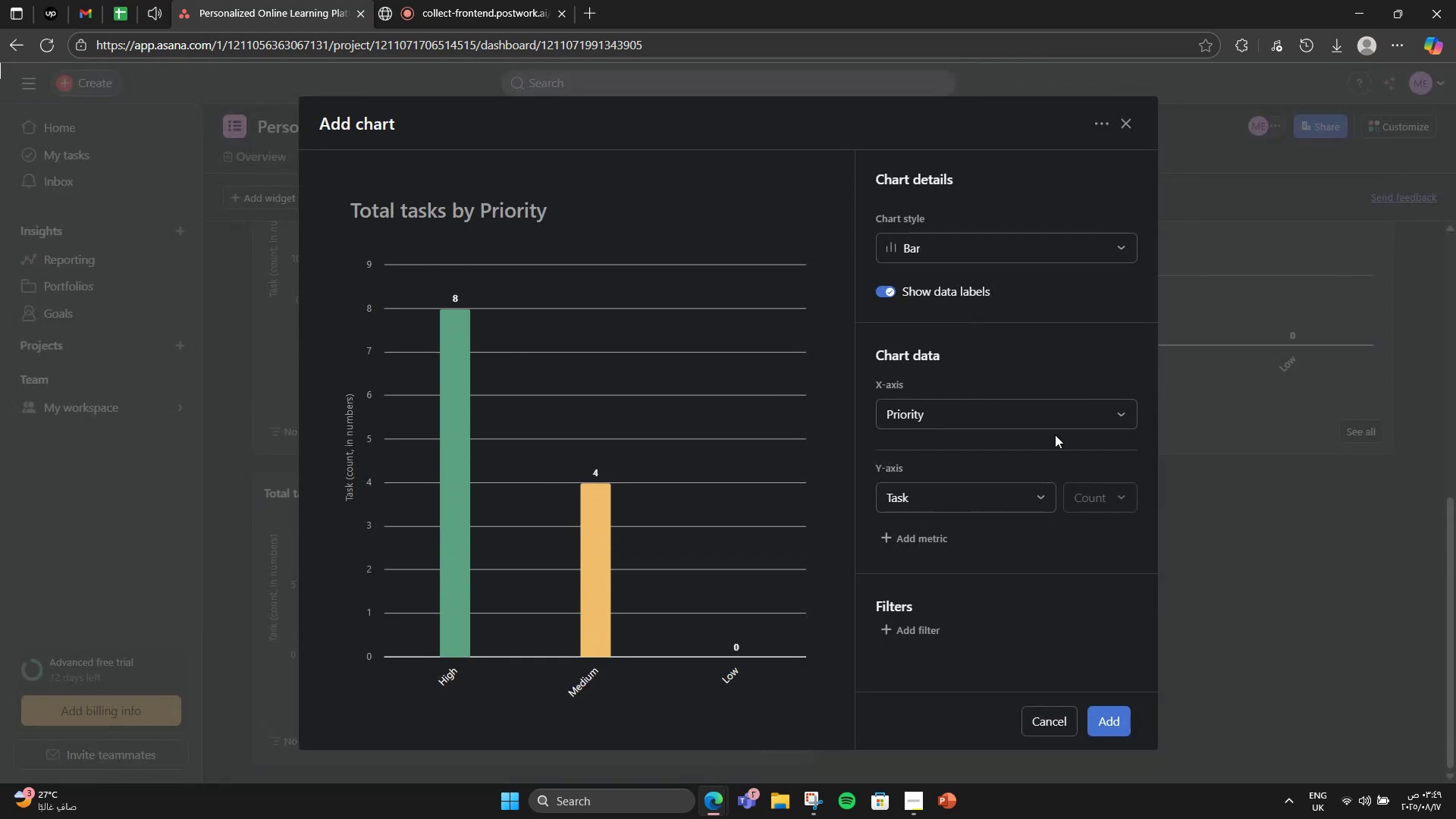 
left_click([1060, 413])
 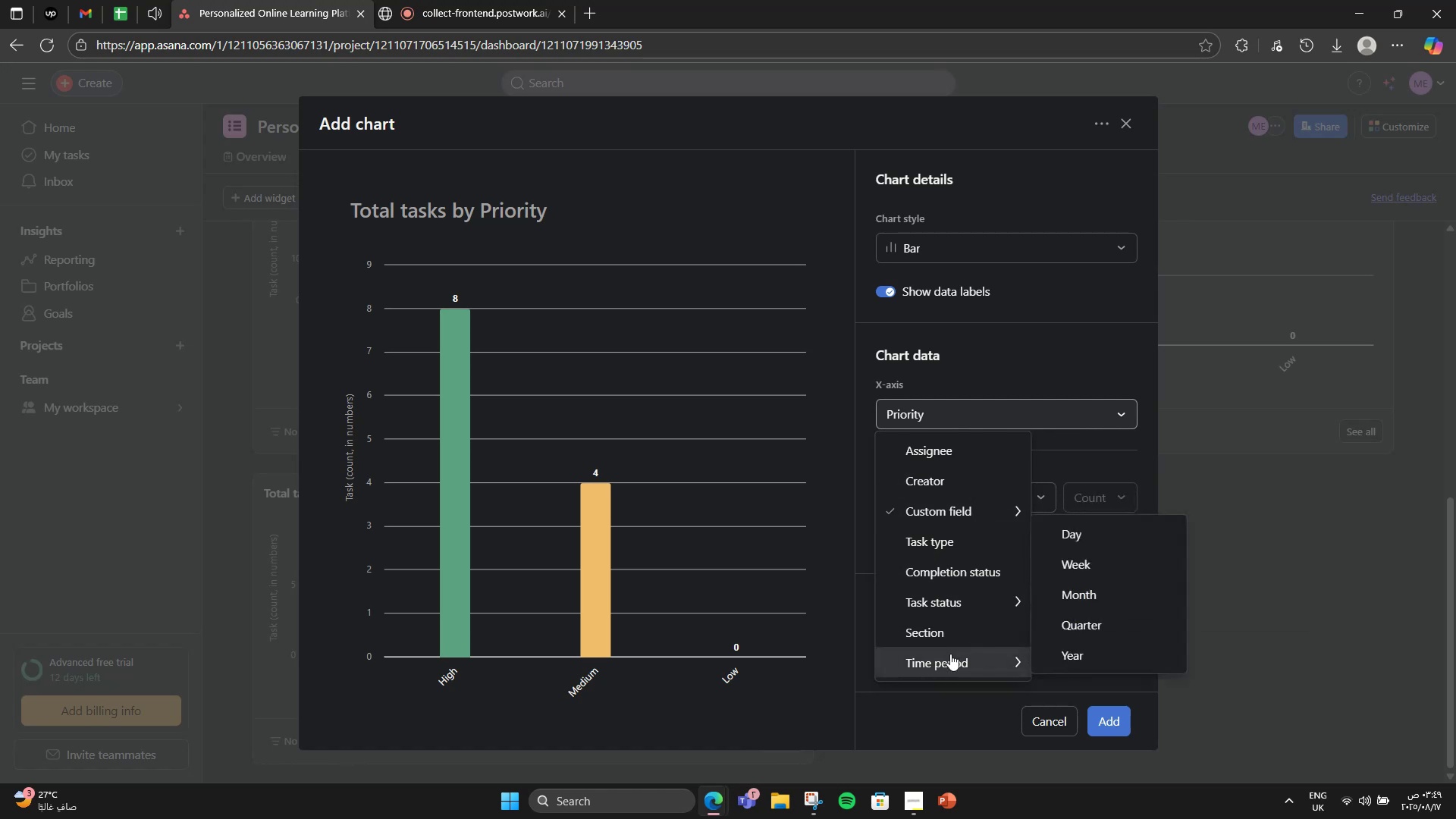 
left_click([957, 635])
 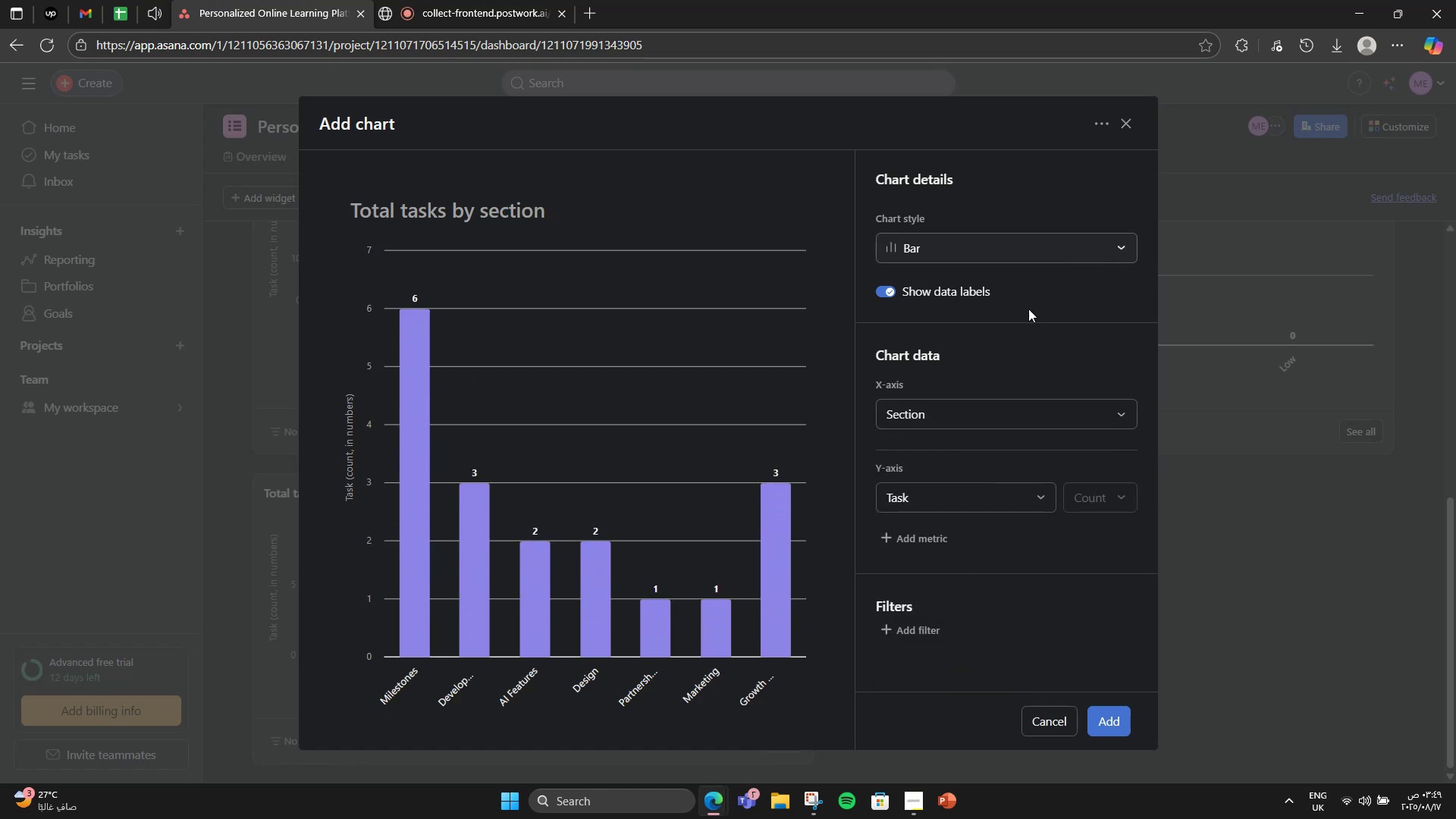 
left_click([949, 413])
 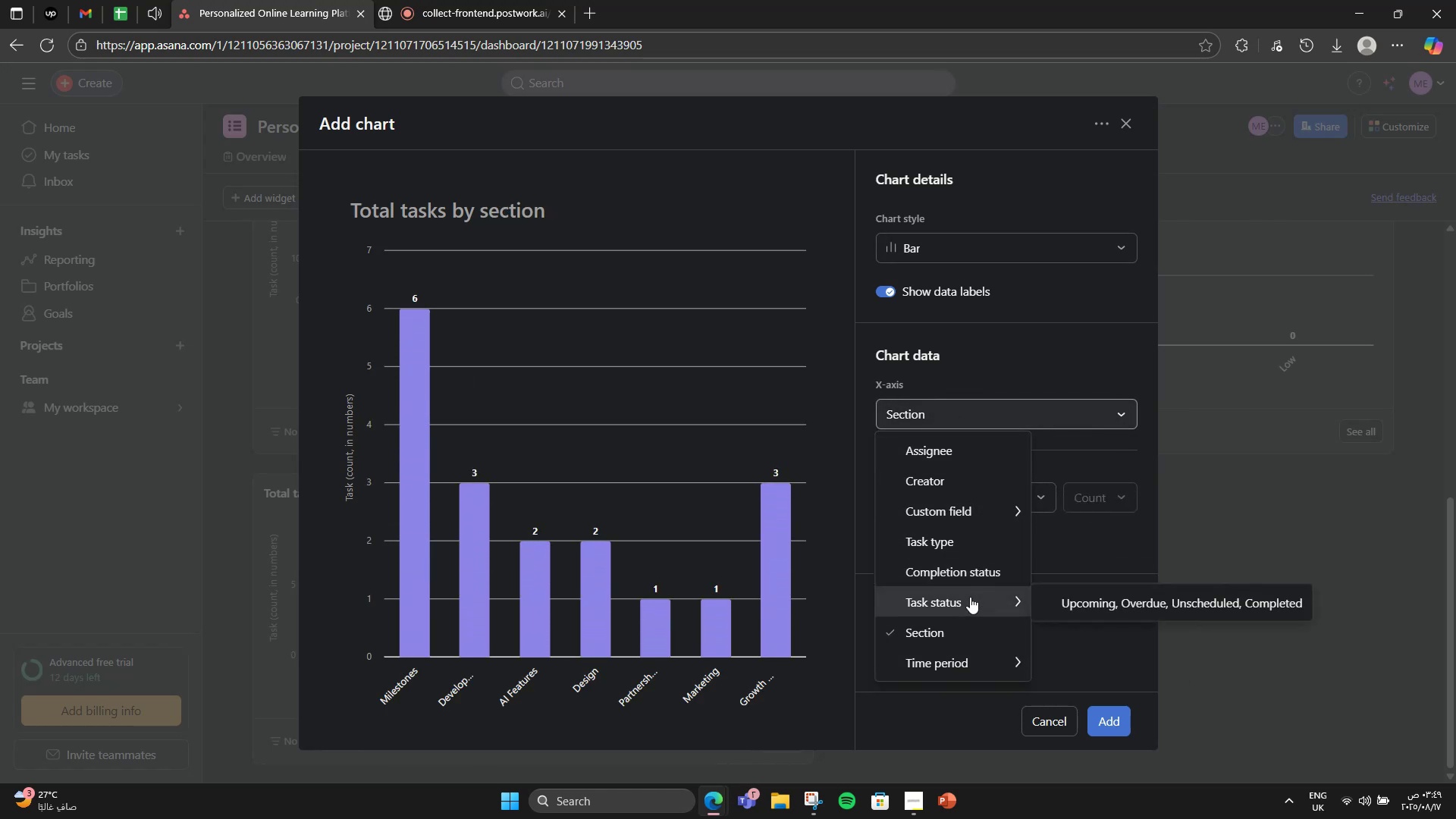 
left_click([974, 576])
 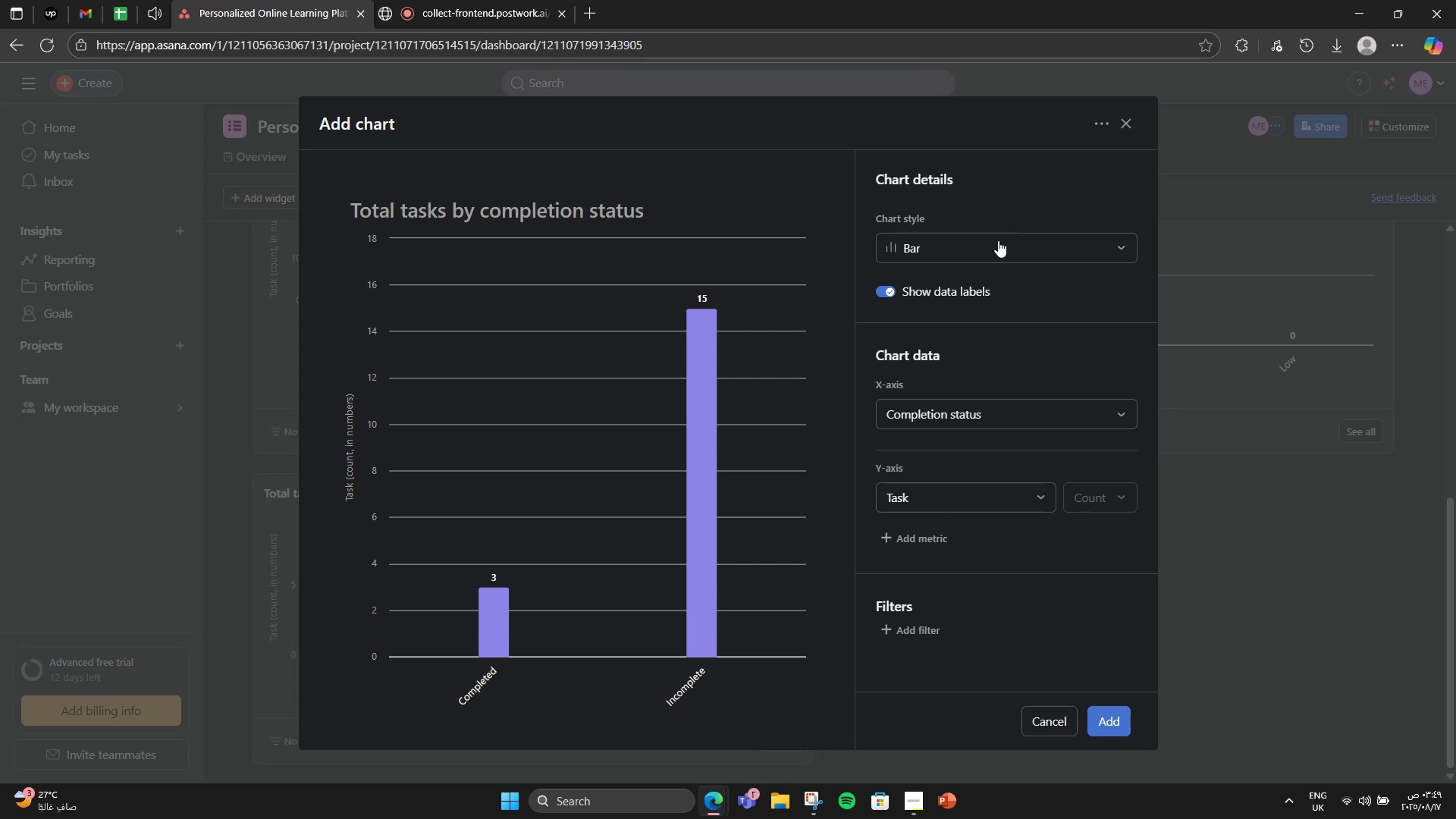 
double_click([984, 262])
 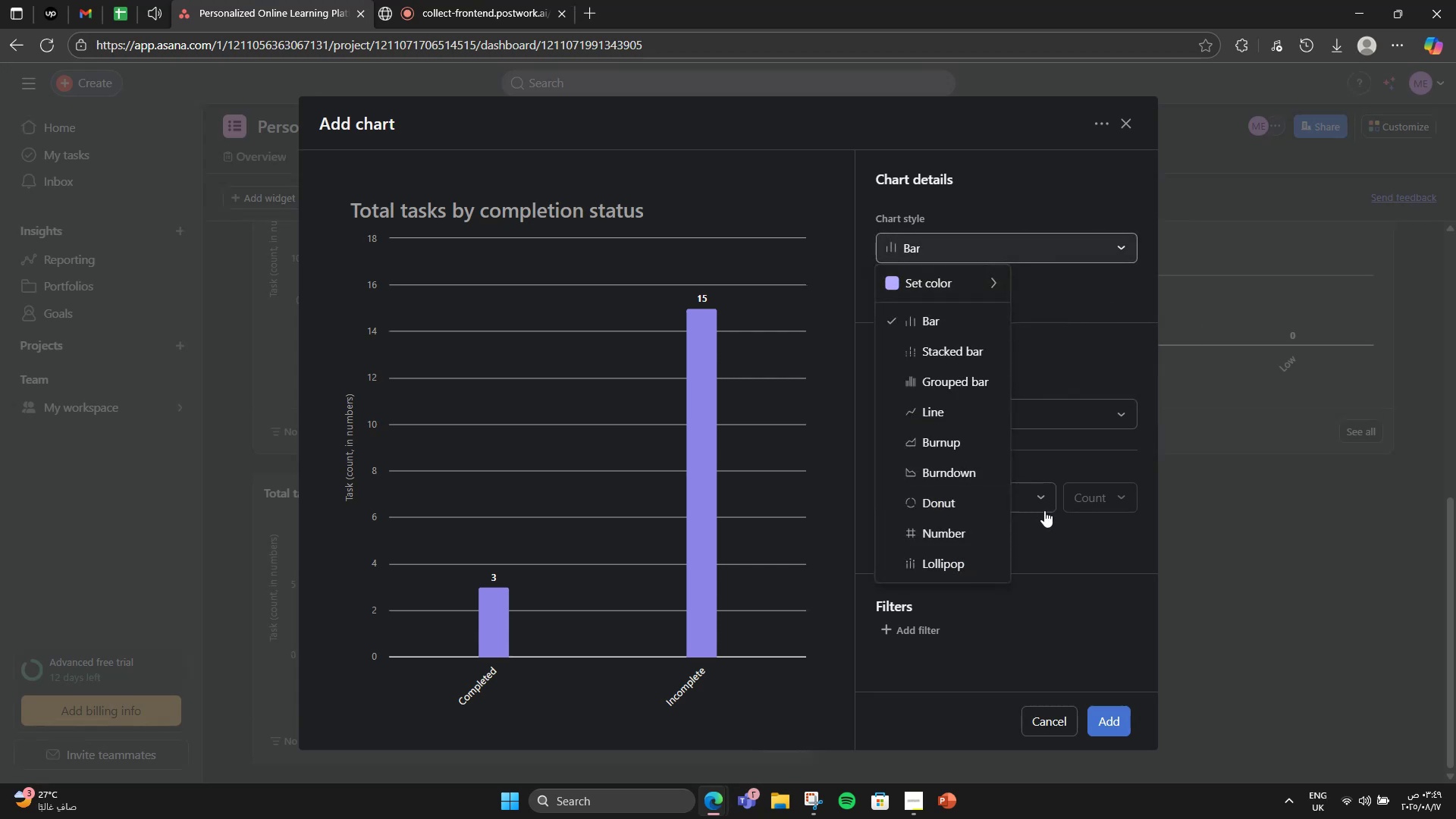 
left_click([1047, 524])
 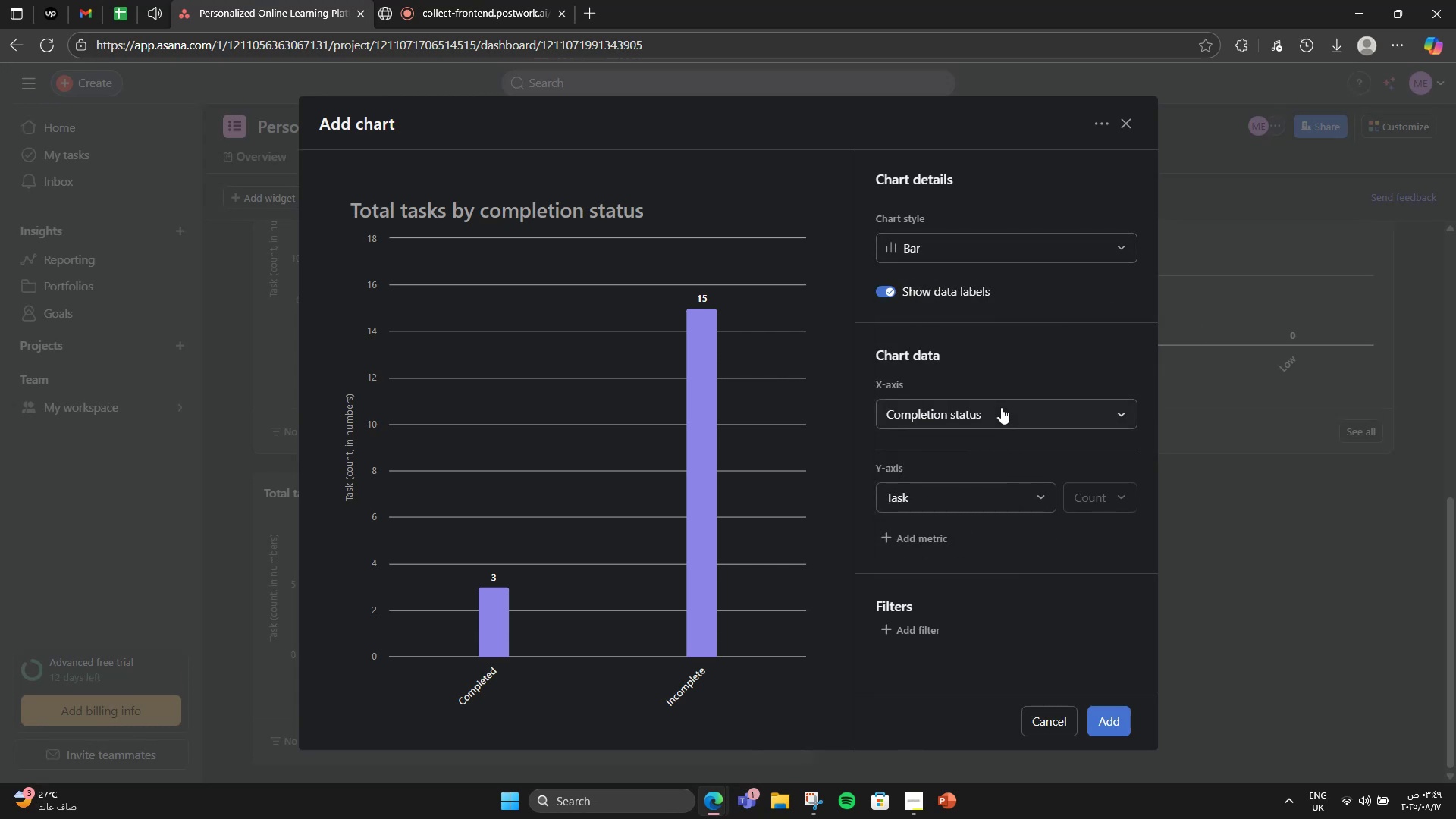 
left_click([1001, 407])
 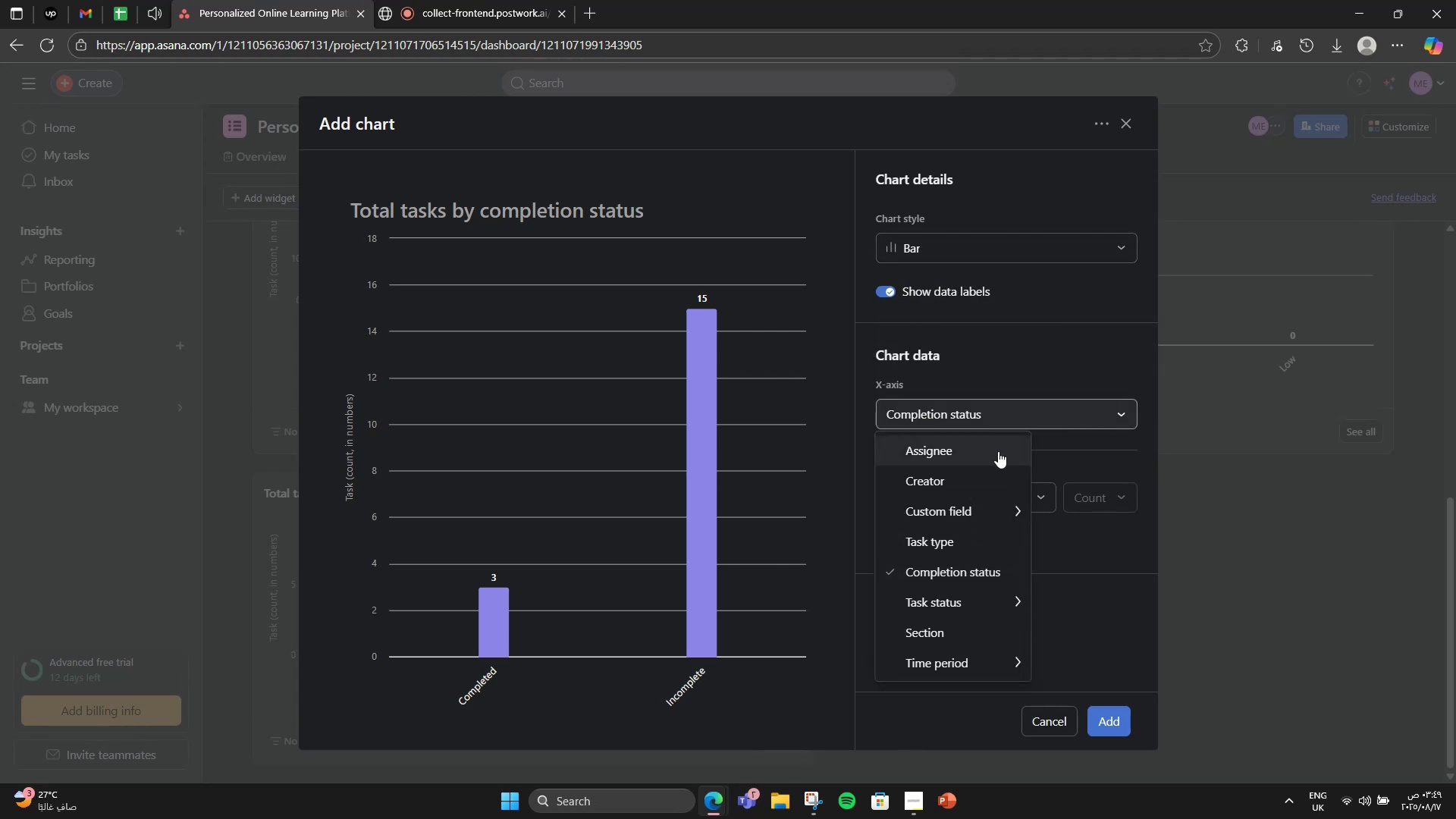 
left_click([998, 451])
 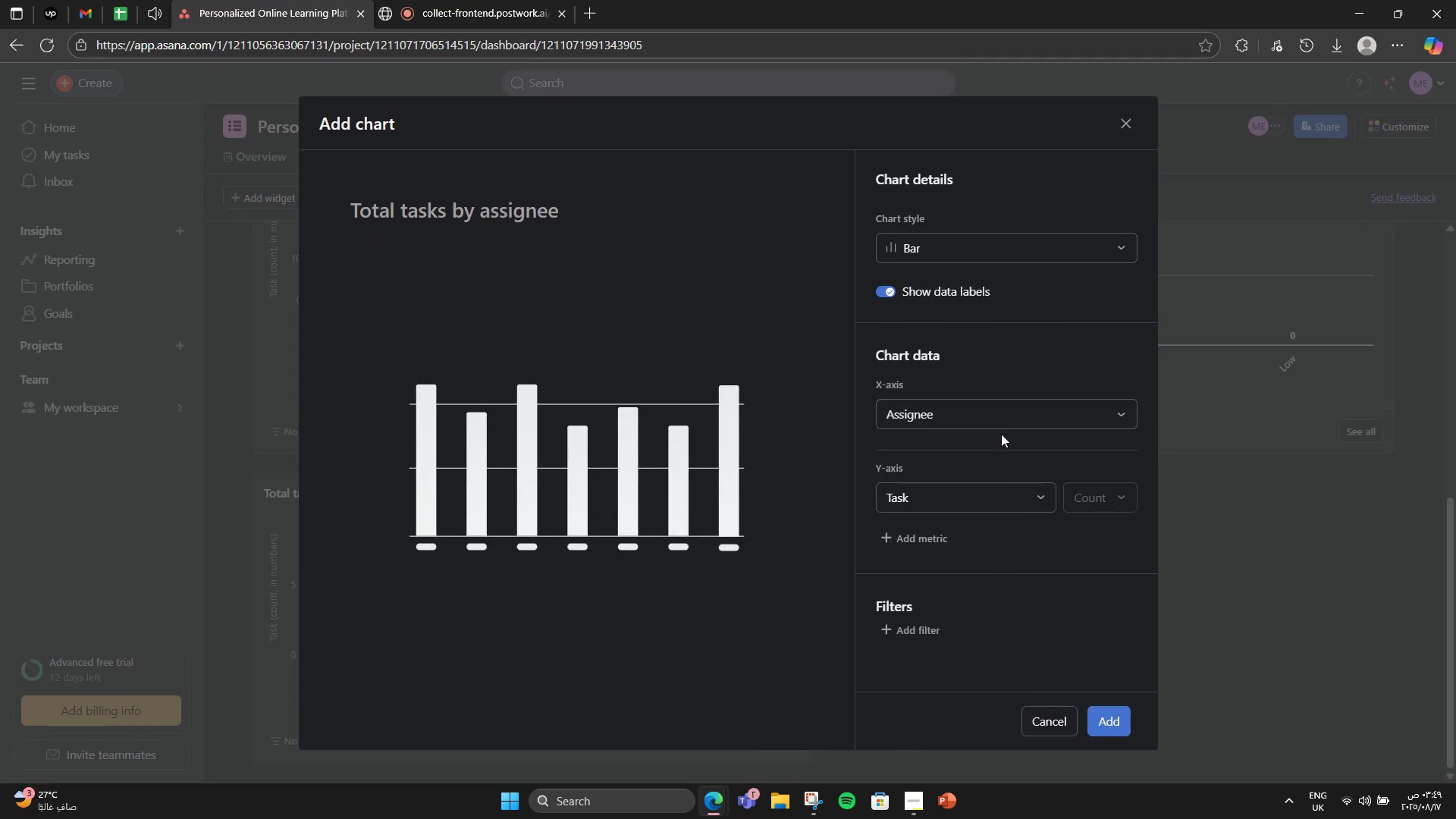 
double_click([1001, 426])
 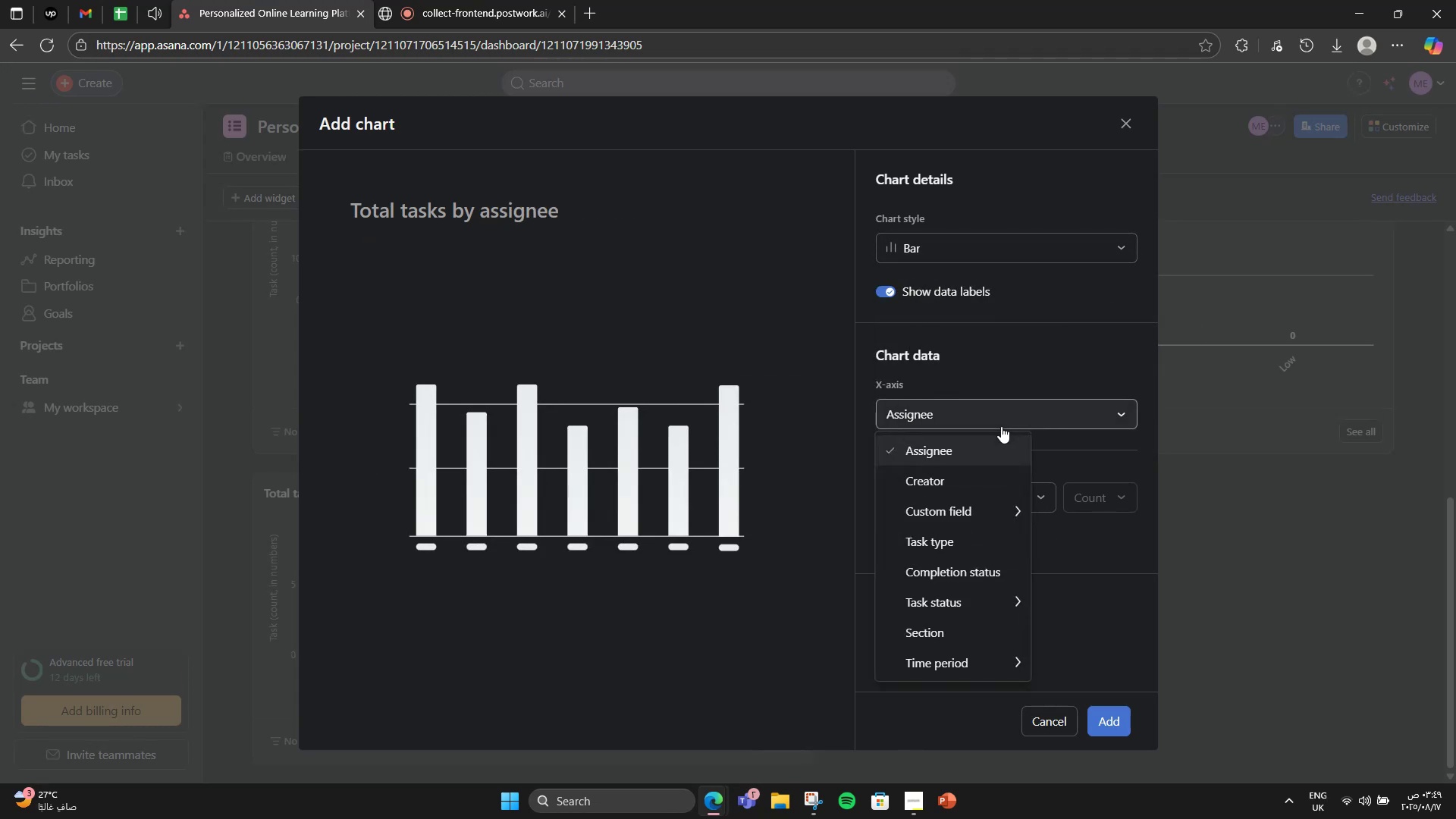 
mouse_move([984, 514])
 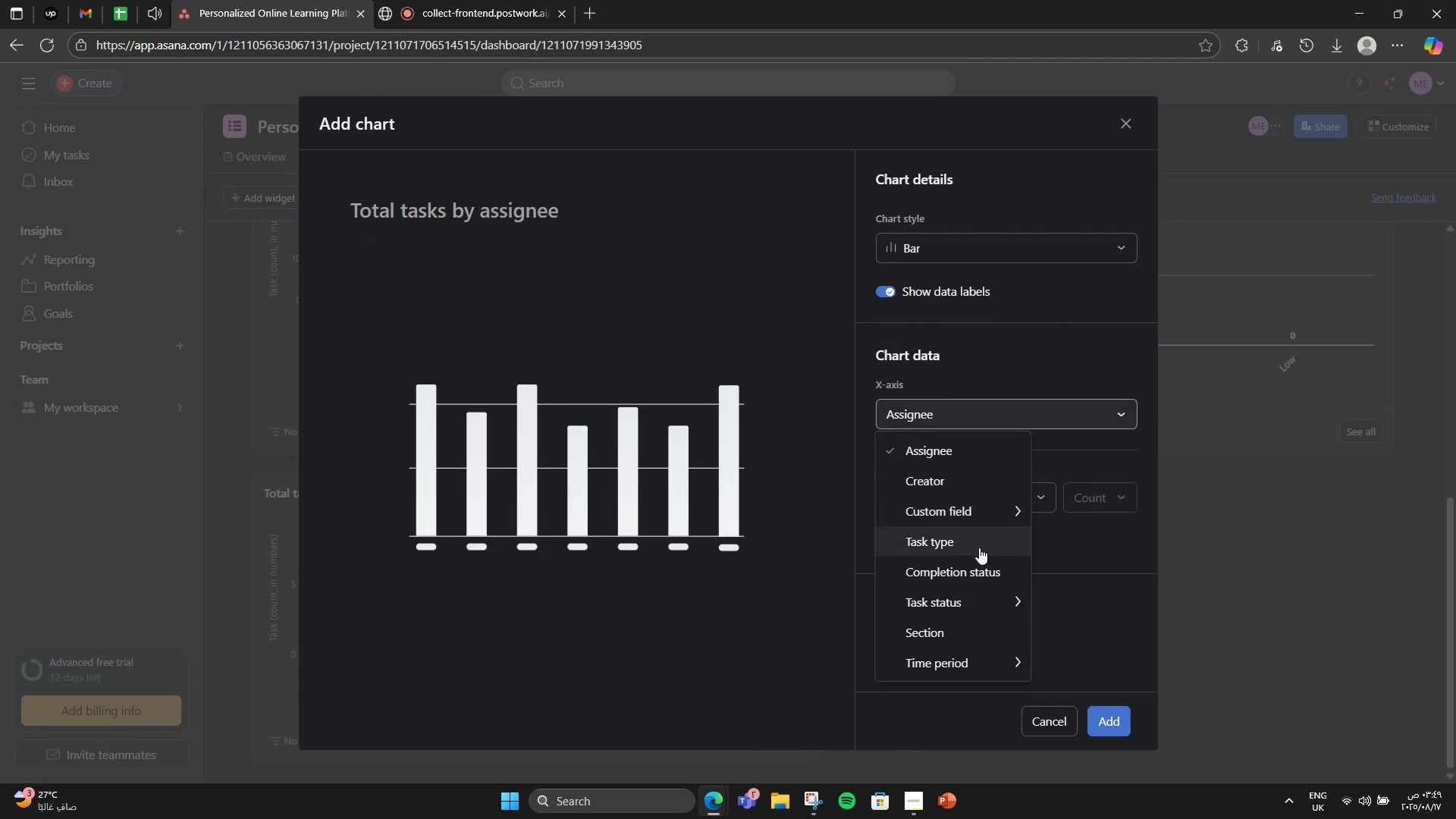 
left_click([968, 573])
 